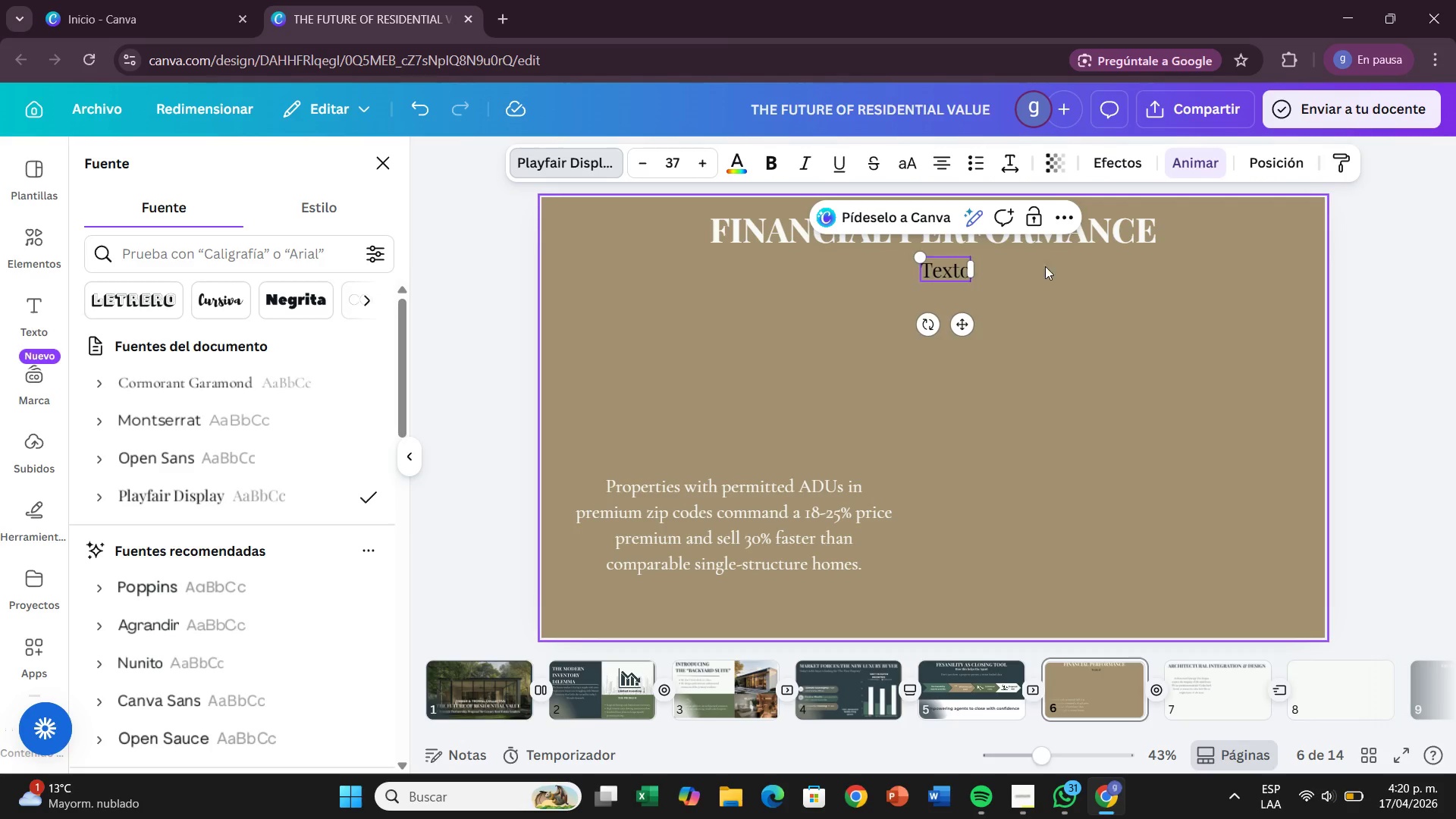 
key(Backspace)
 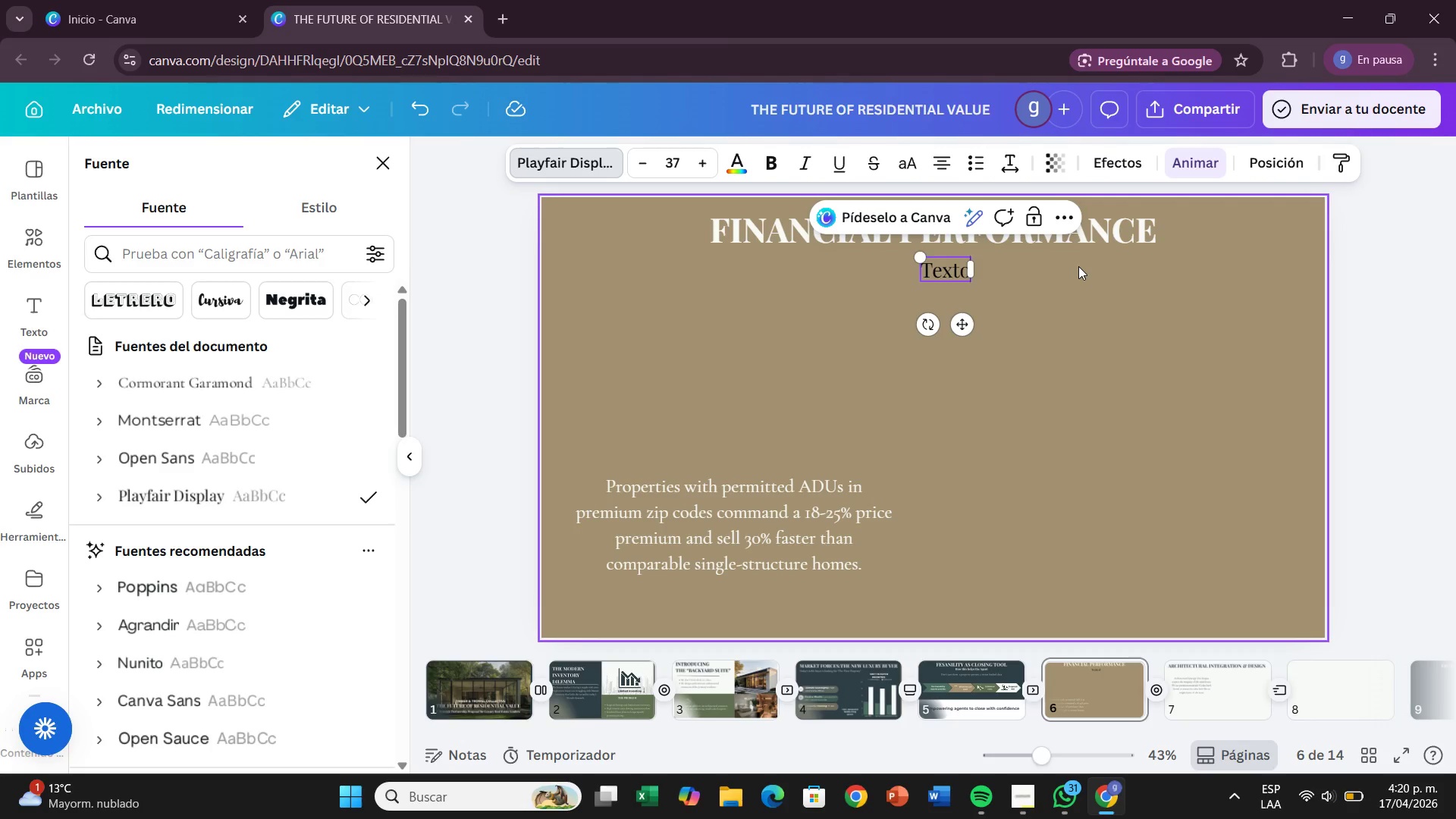 
key(Backspace)
key(Backspace)
key(Backspace)
key(Backspace)
key(Backspace)
type(ADU are a value multiplier)
 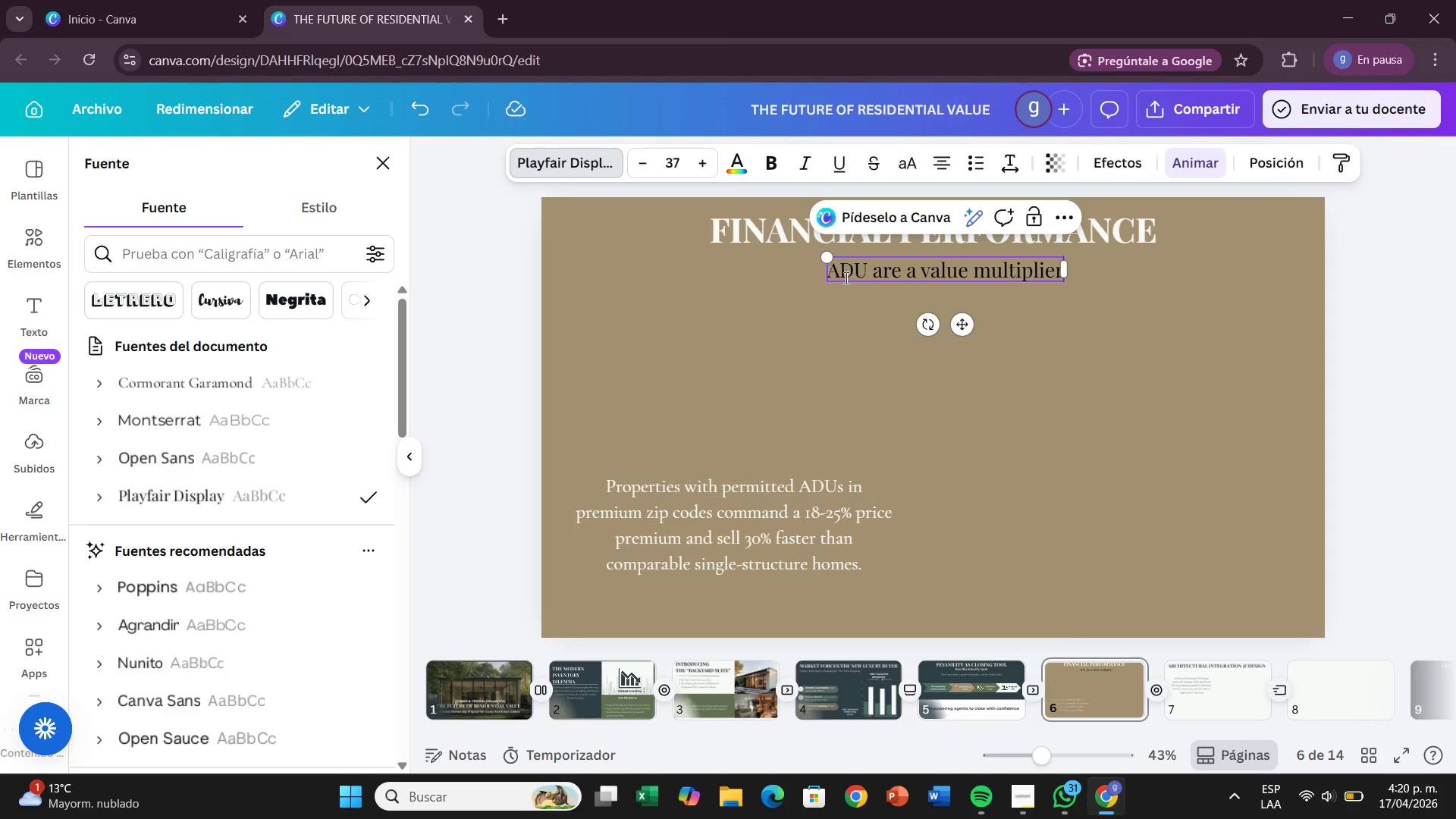 
left_click_drag(start_coordinate=[829, 271], to_coordinate=[1103, 303])
 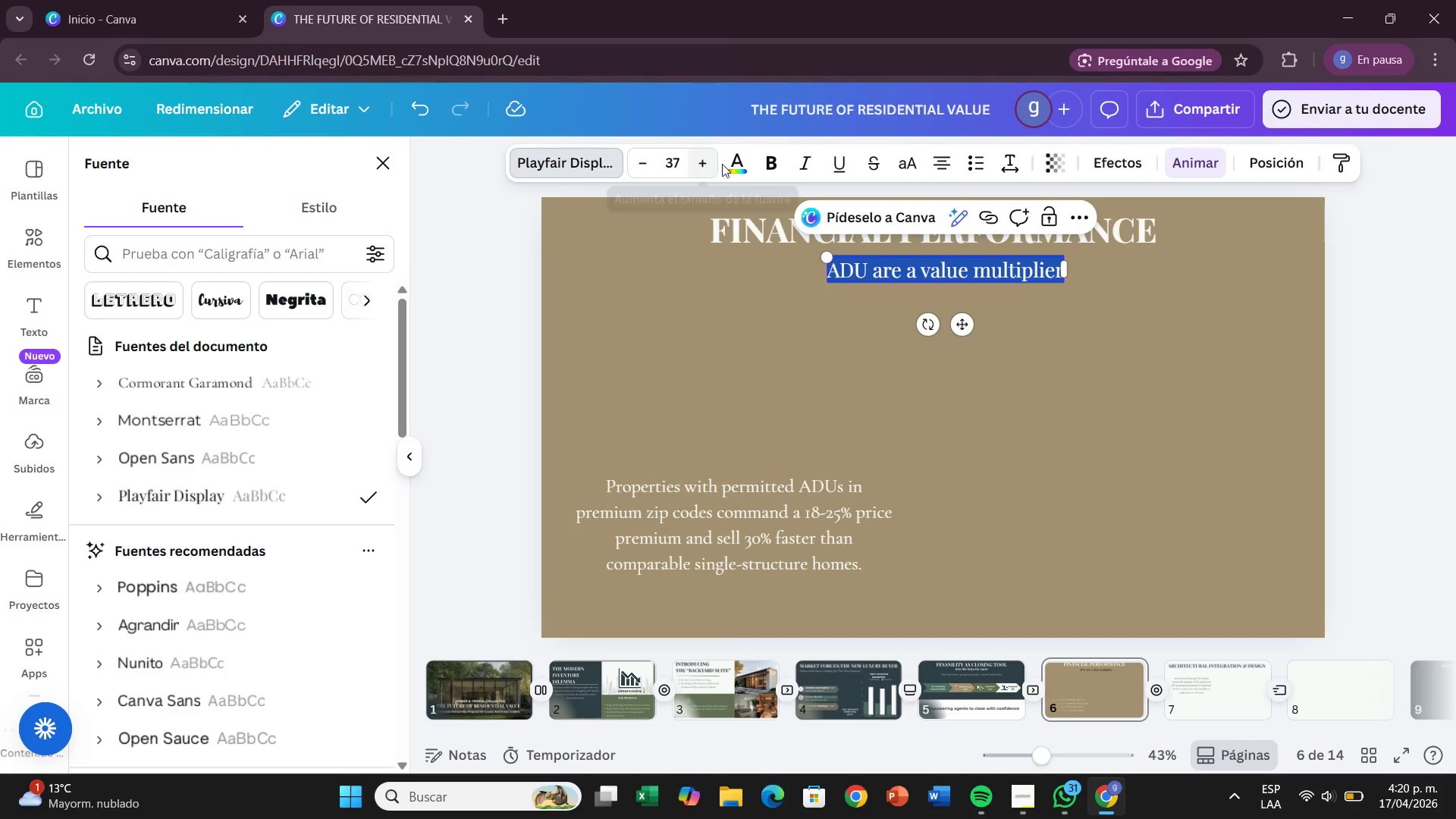 
left_click([742, 165])
 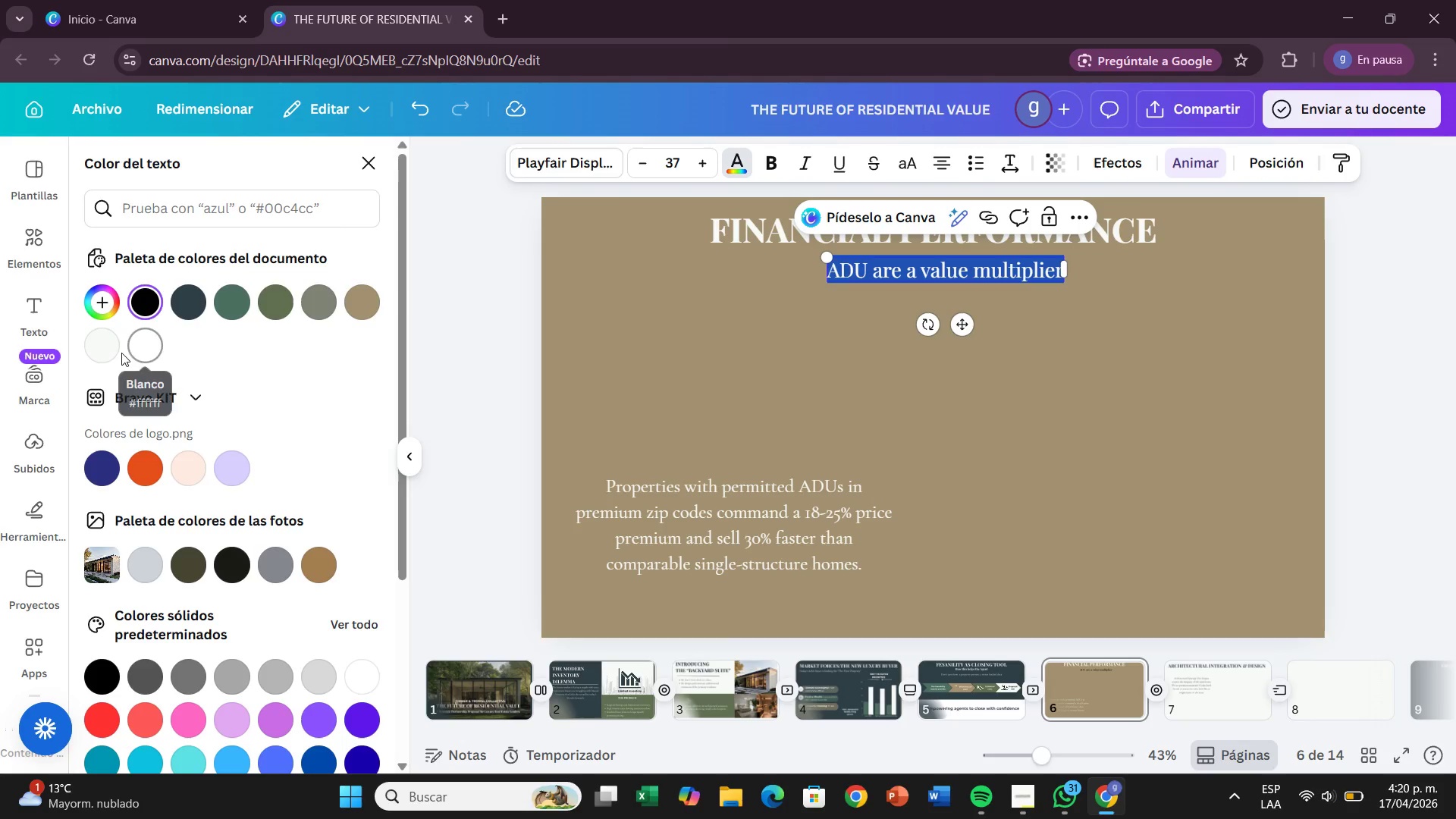 
left_click([108, 353])
 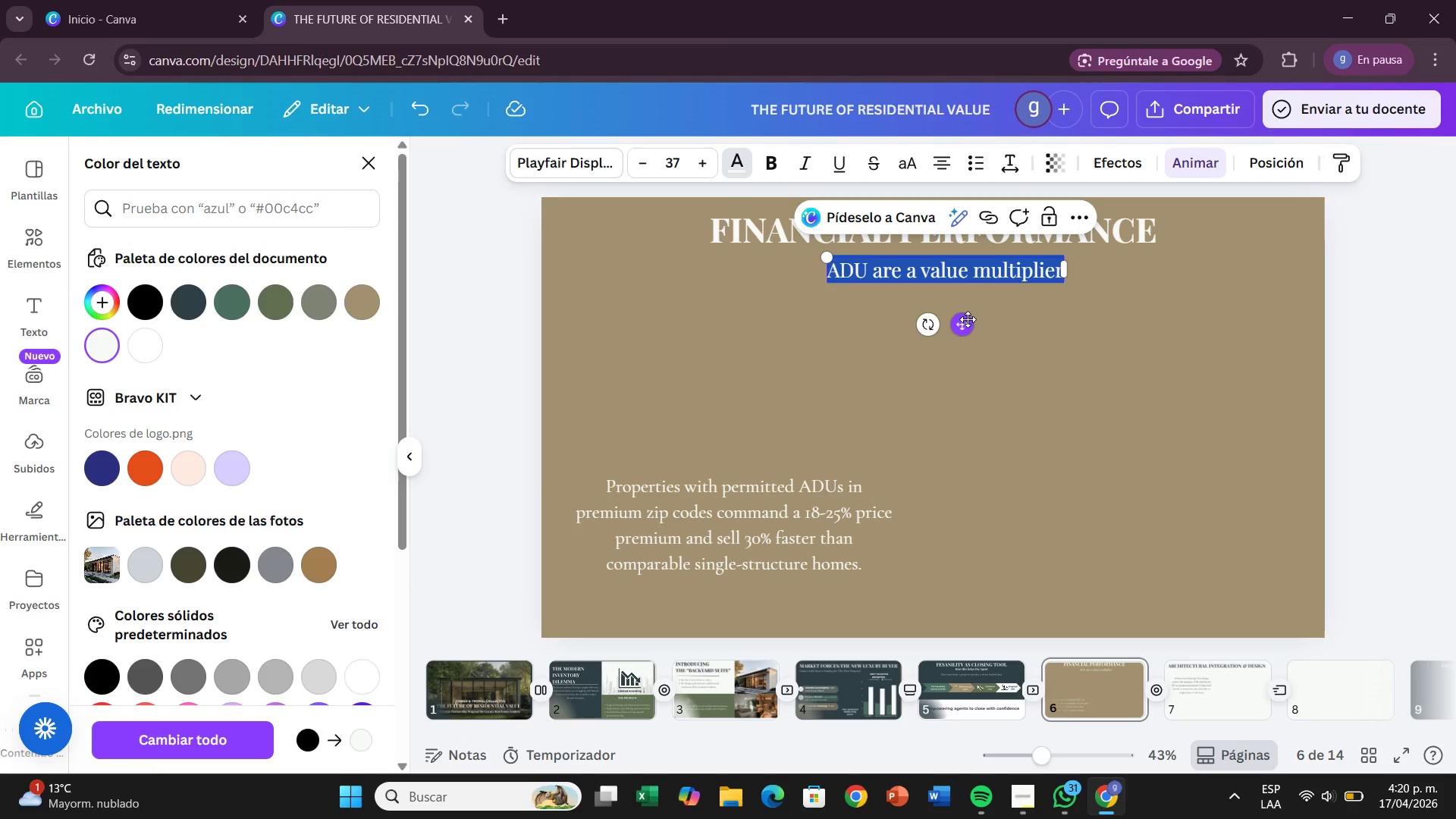 
left_click([968, 319])
 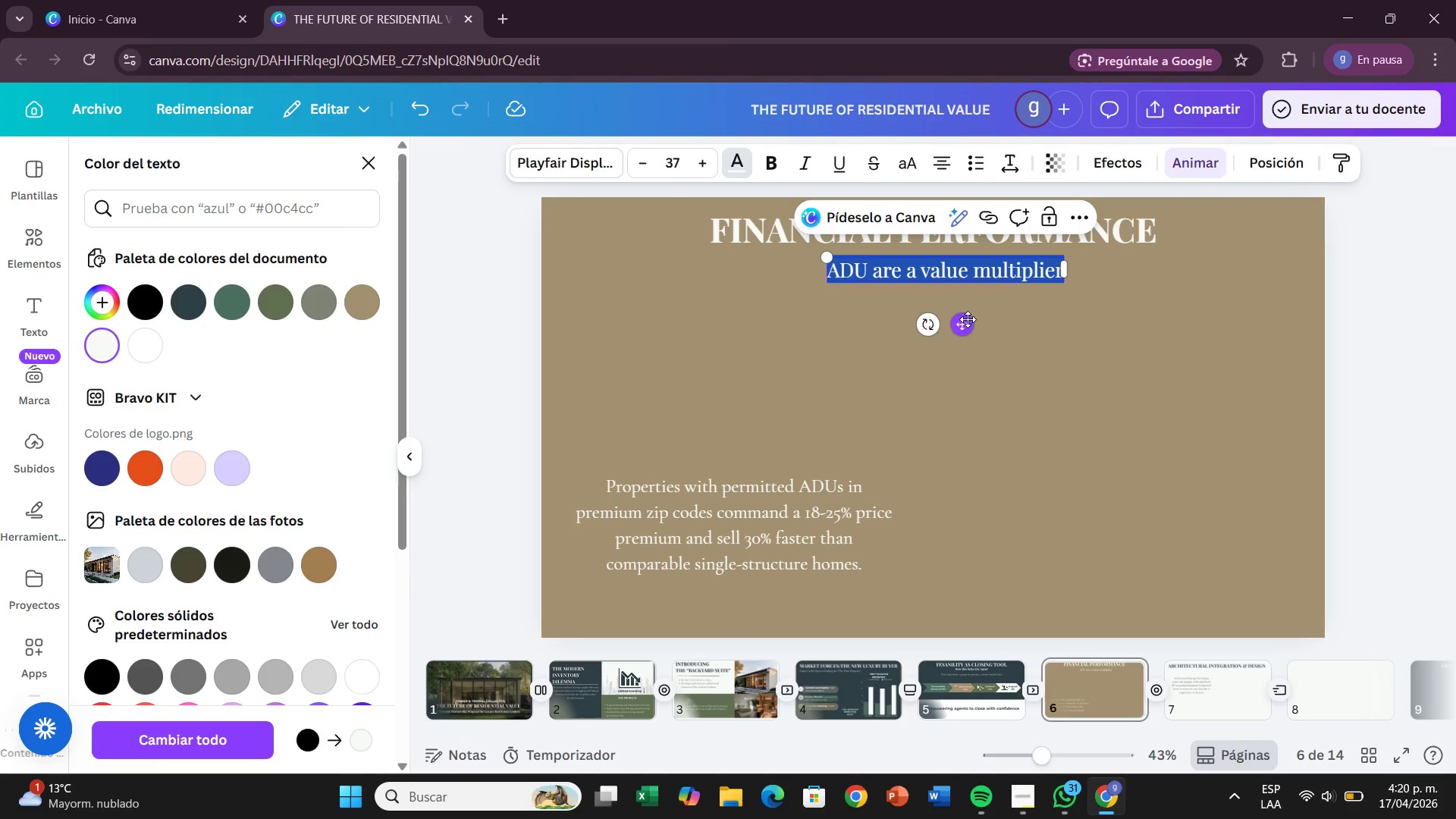 
left_click_drag(start_coordinate=[968, 319], to_coordinate=[966, 314])
 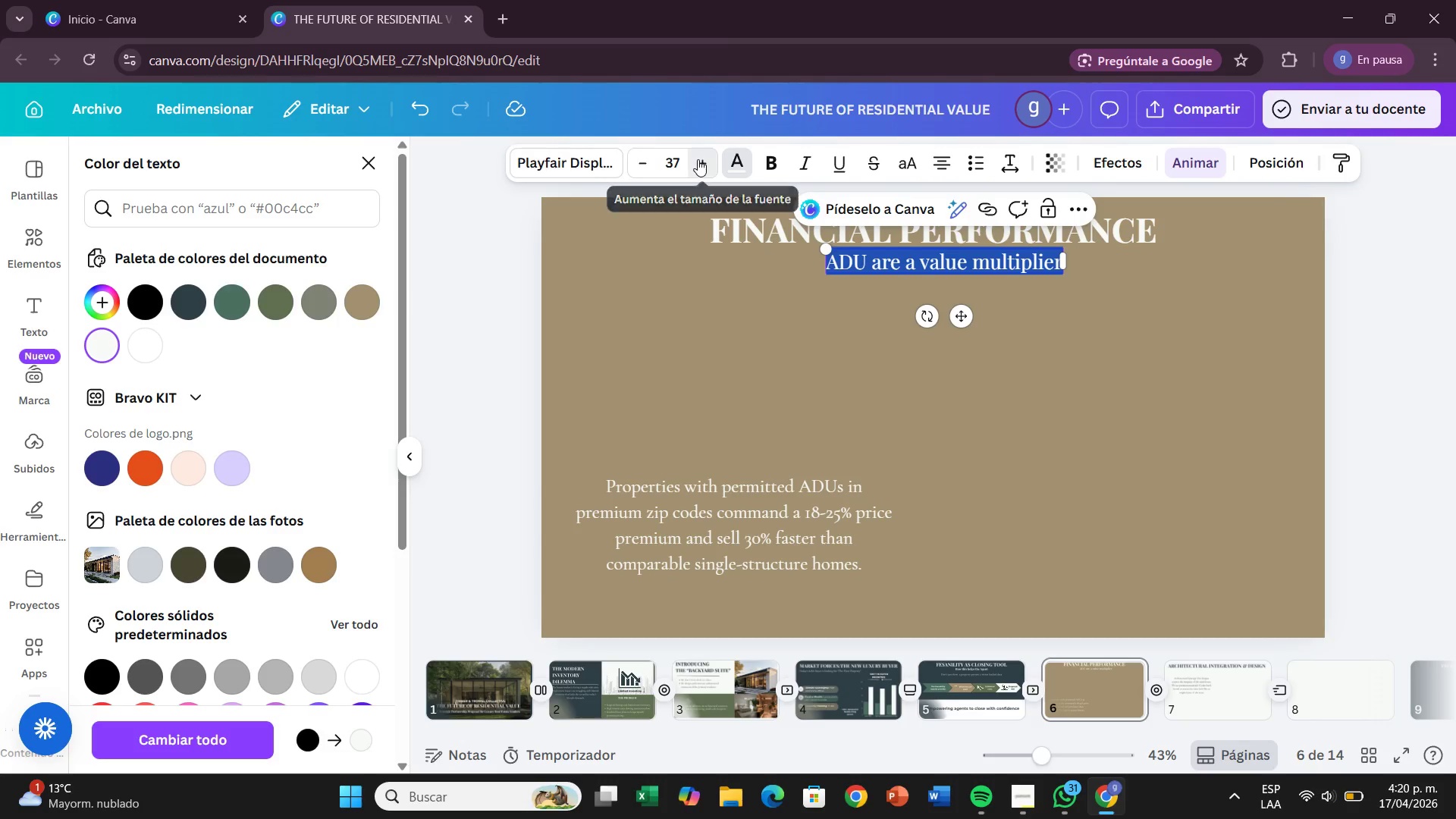 
double_click([698, 159])
 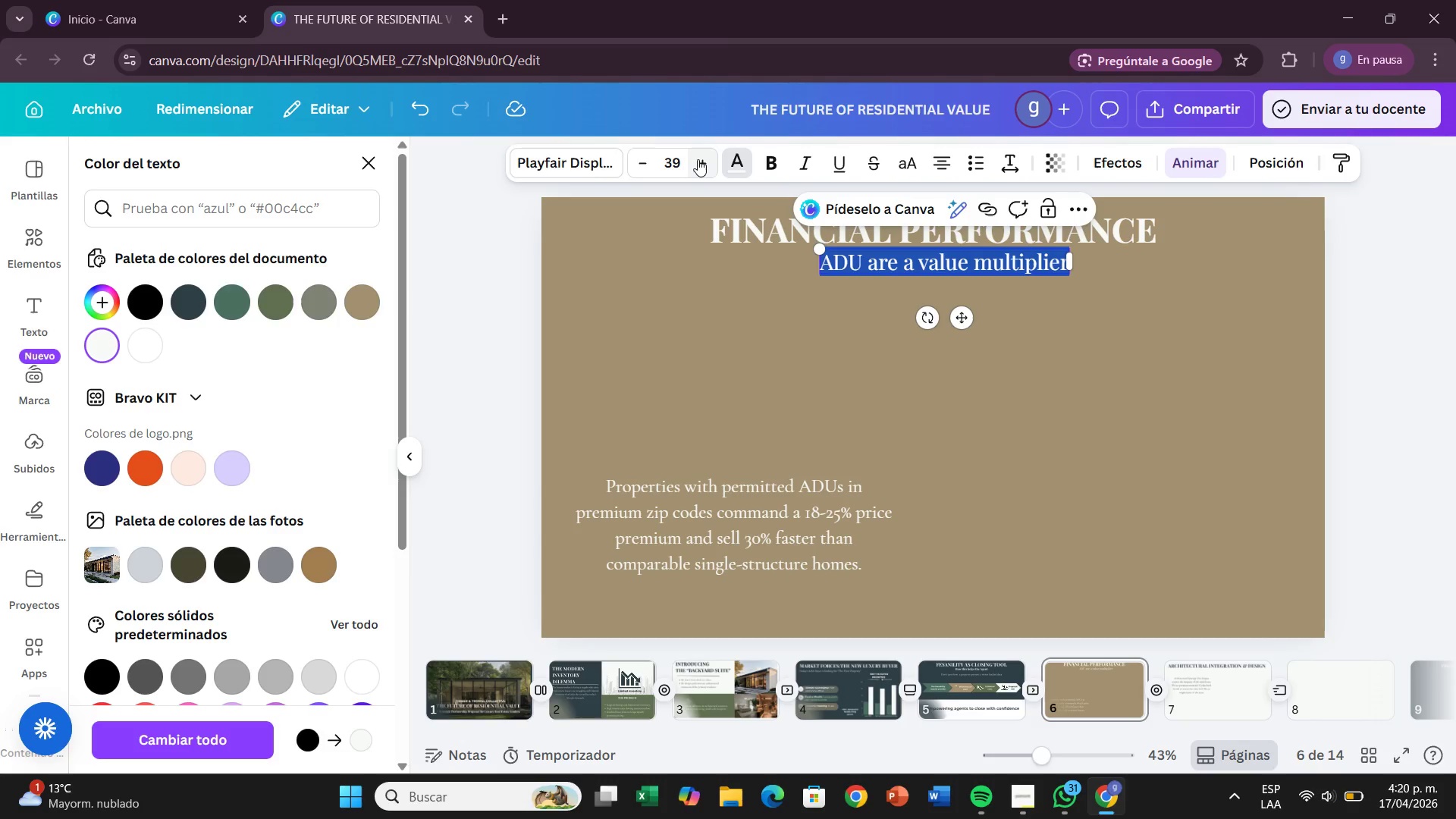 
triple_click([698, 159])
 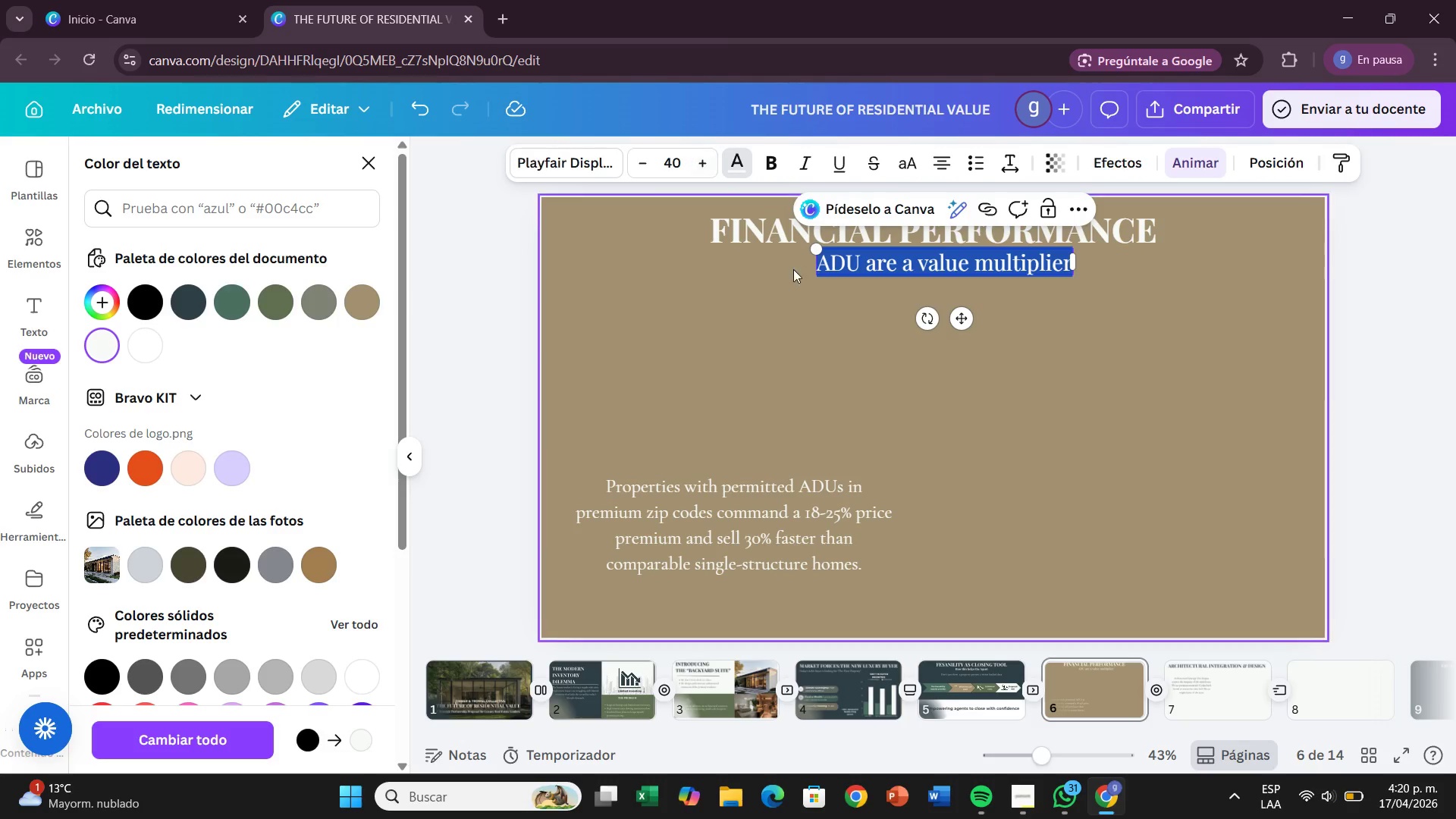 
left_click([780, 337])
 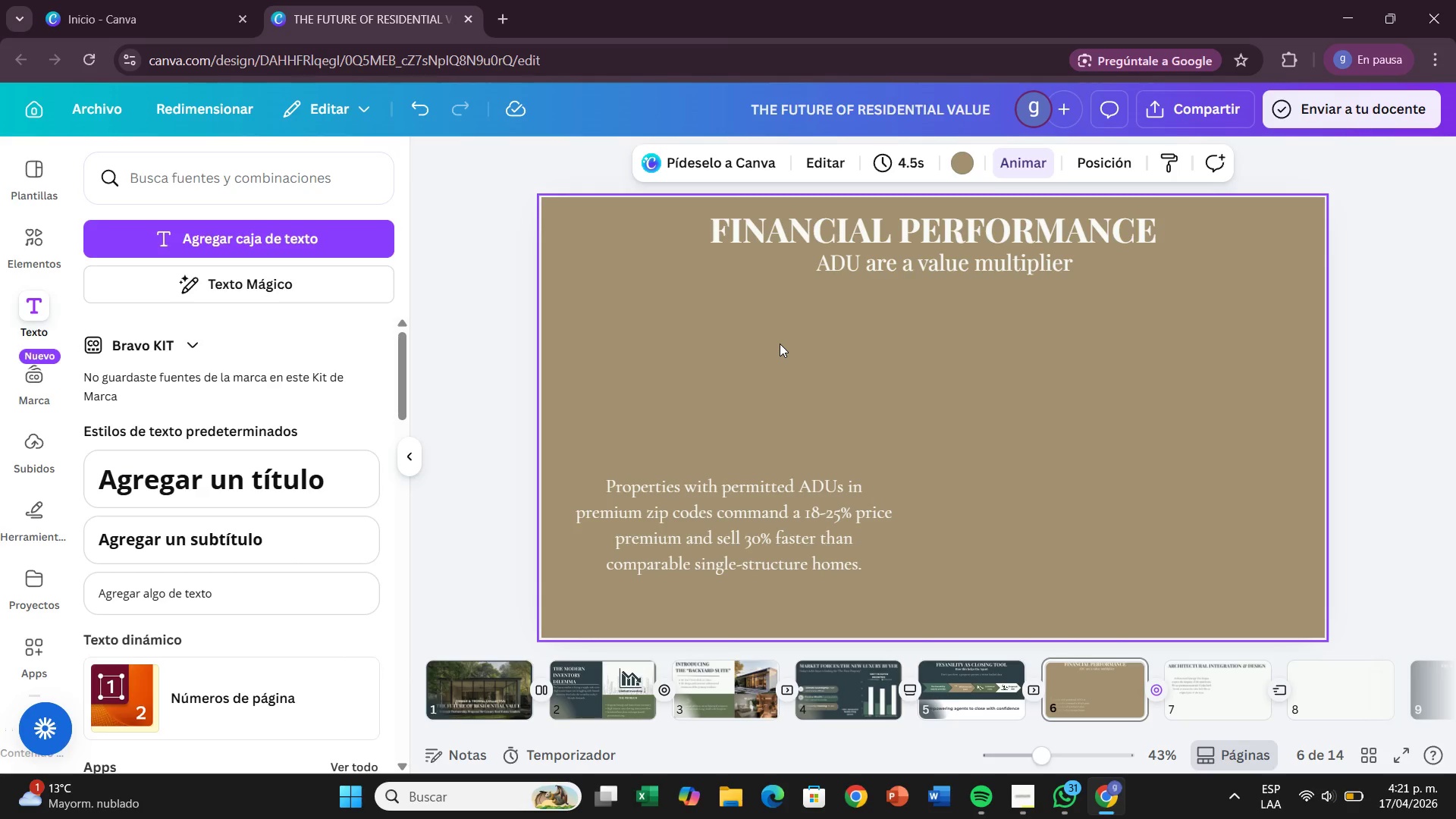 
wait(29.94)
 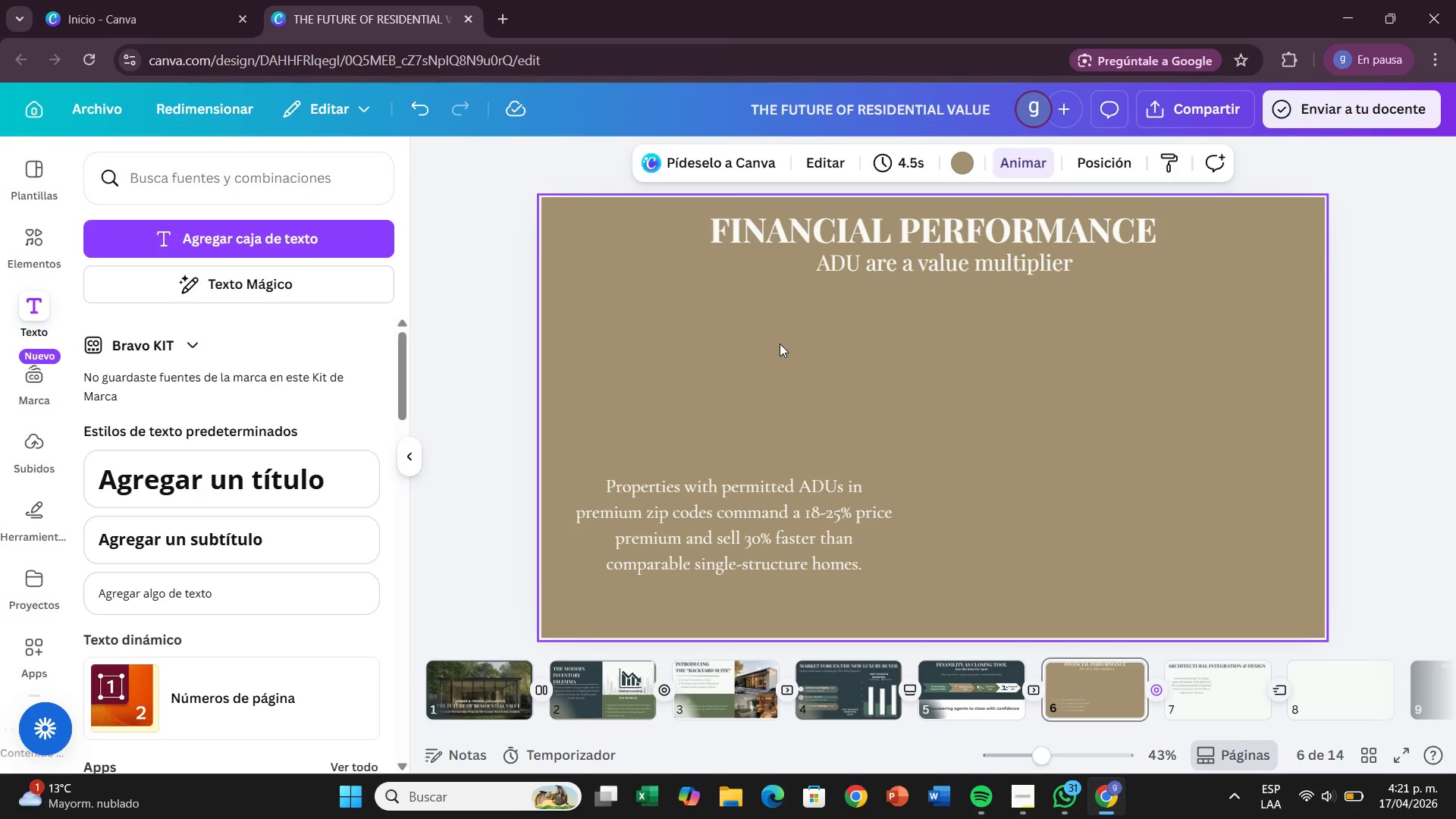 
left_click([245, 180])
 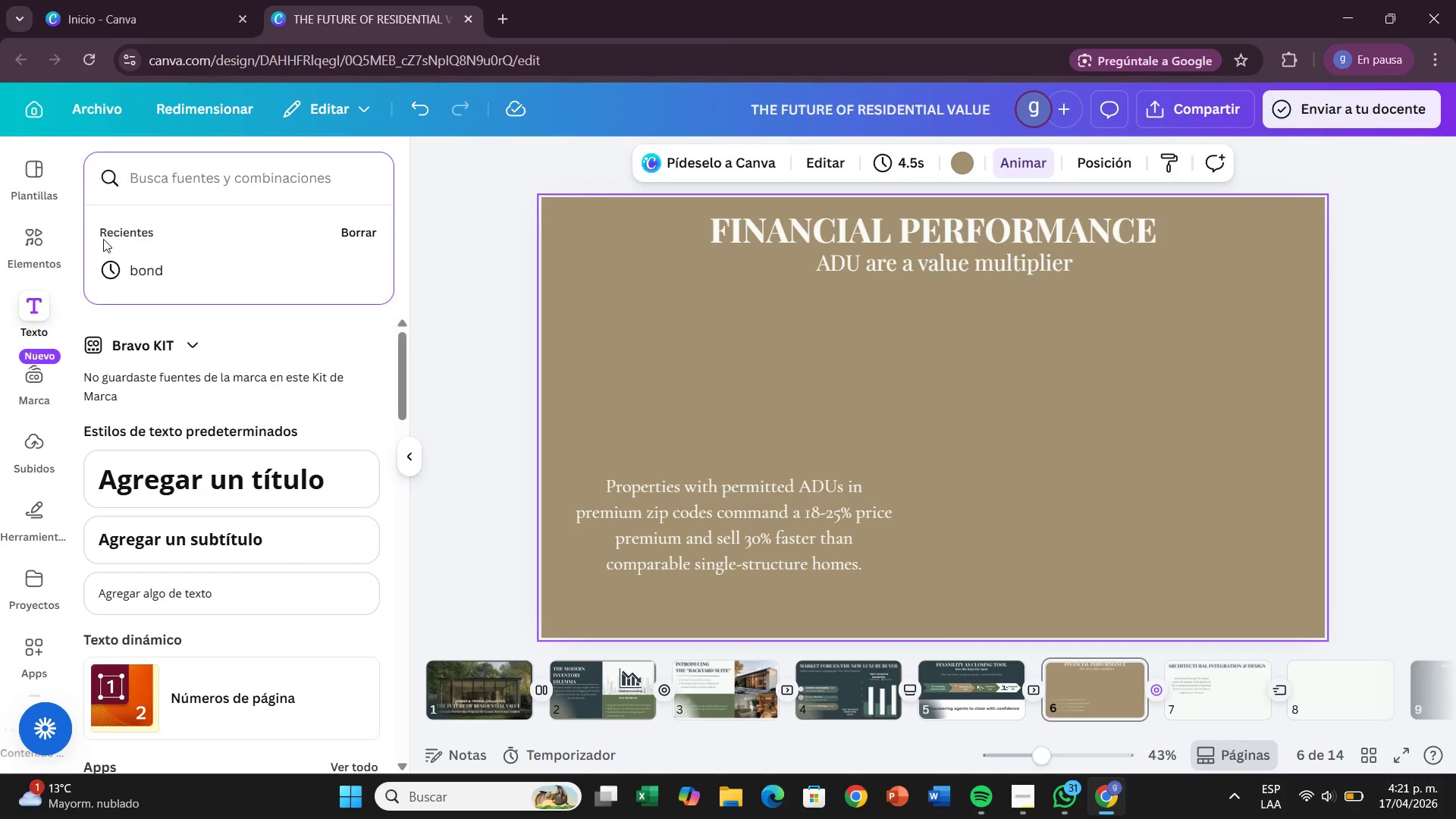 
left_click([30, 236])
 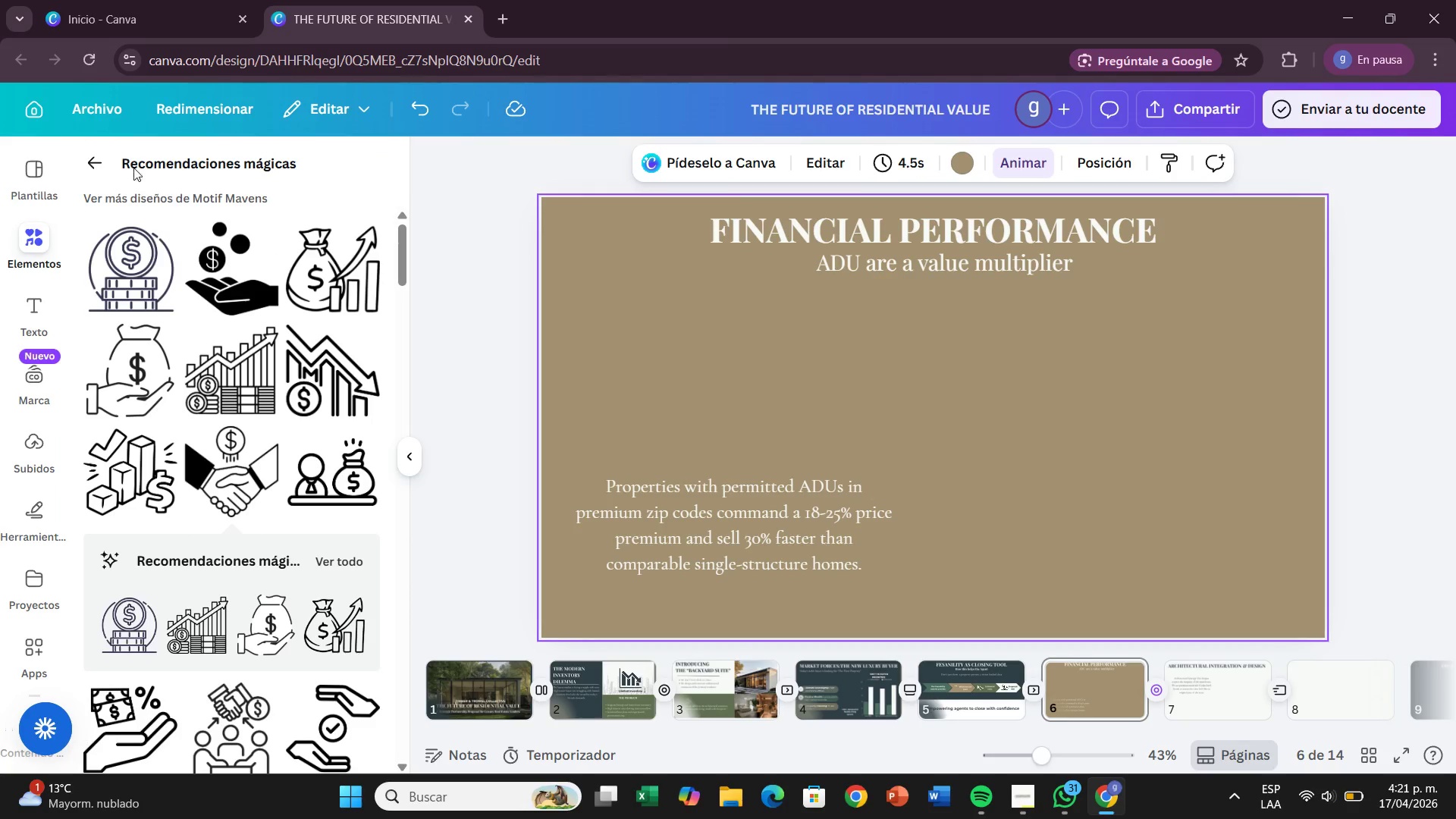 
double_click([87, 158])
 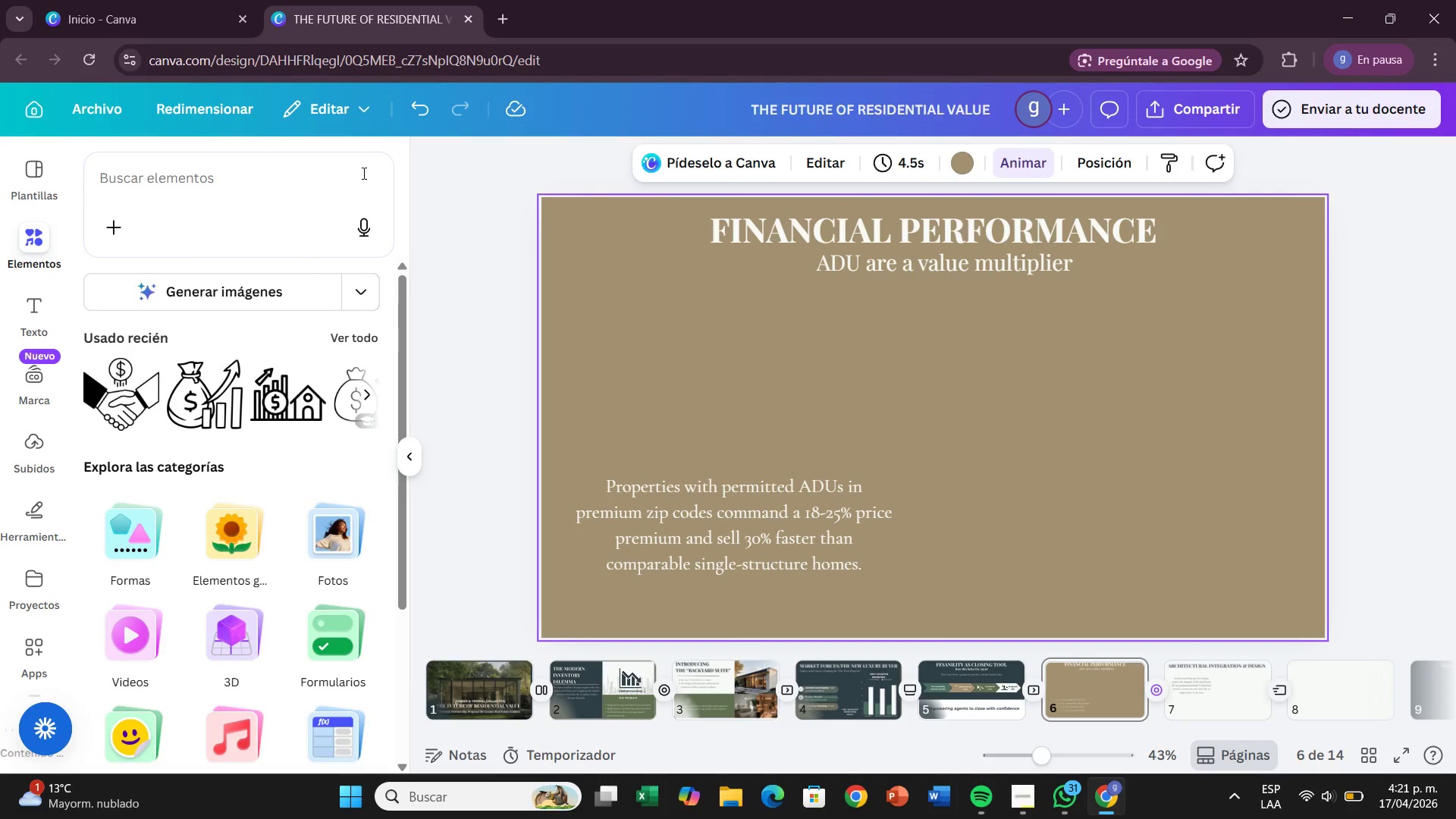 
type(casa)
 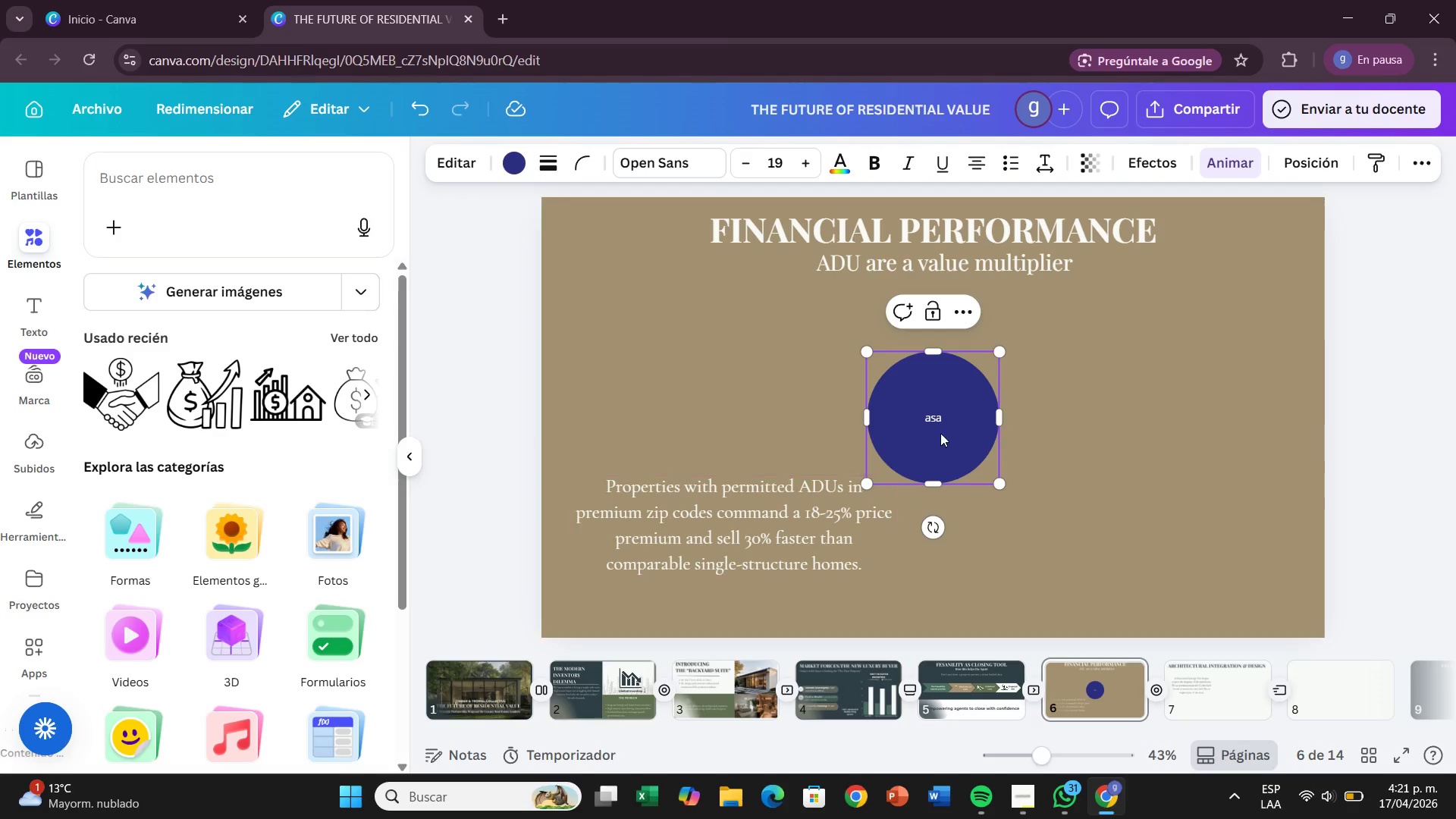 
left_click([987, 389])
 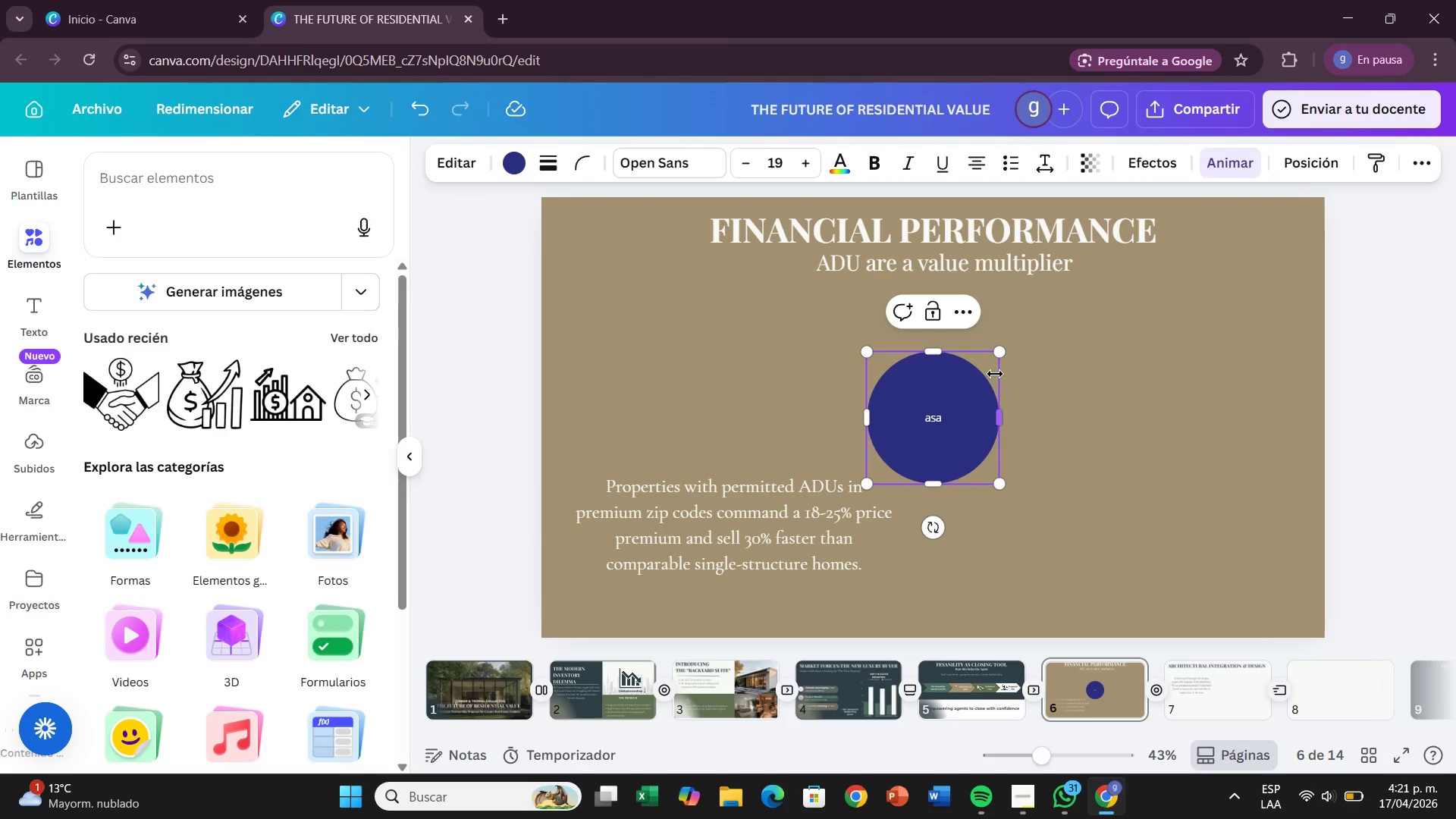 
left_click([995, 374])
 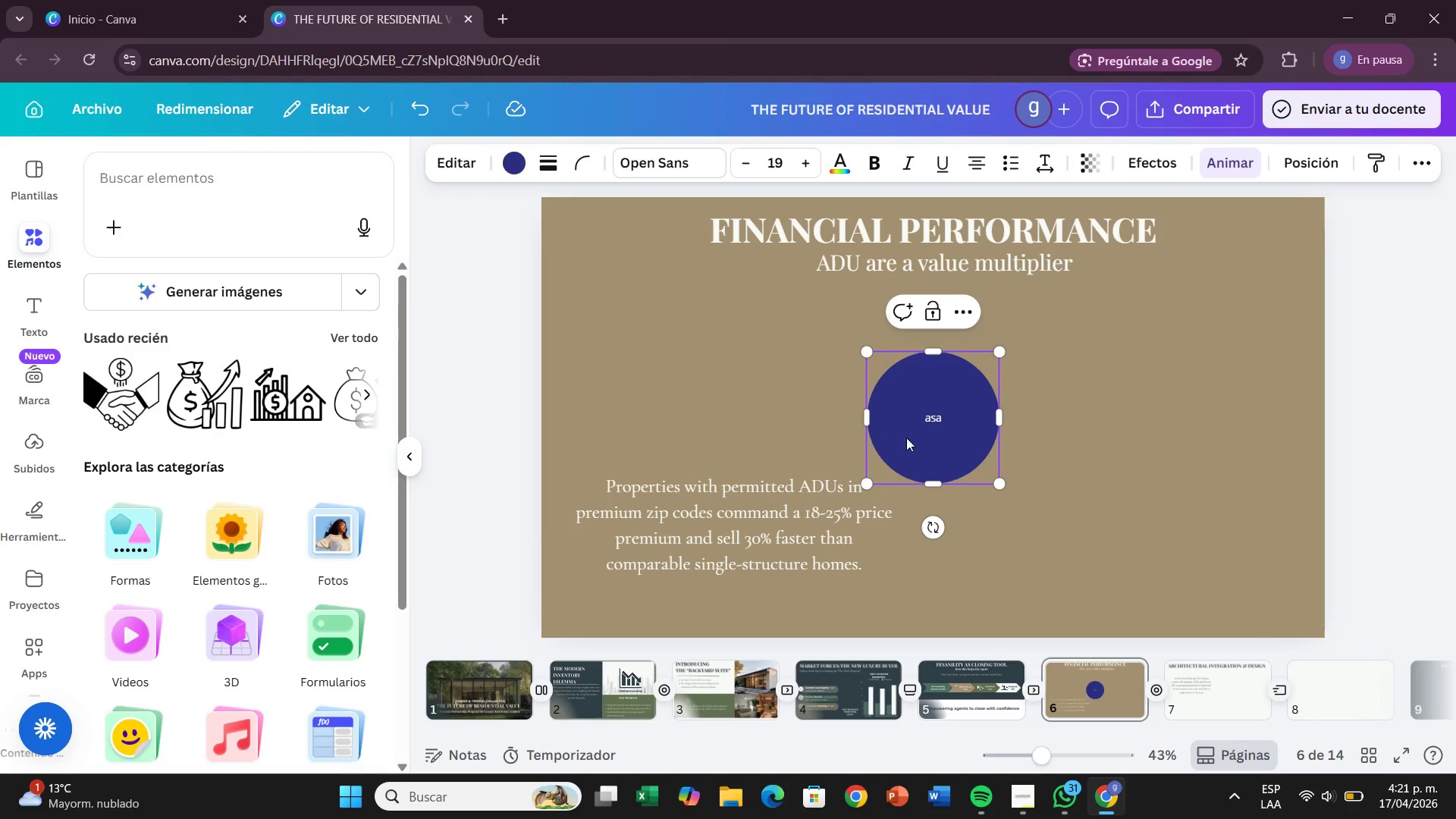 
left_click([904, 456])
 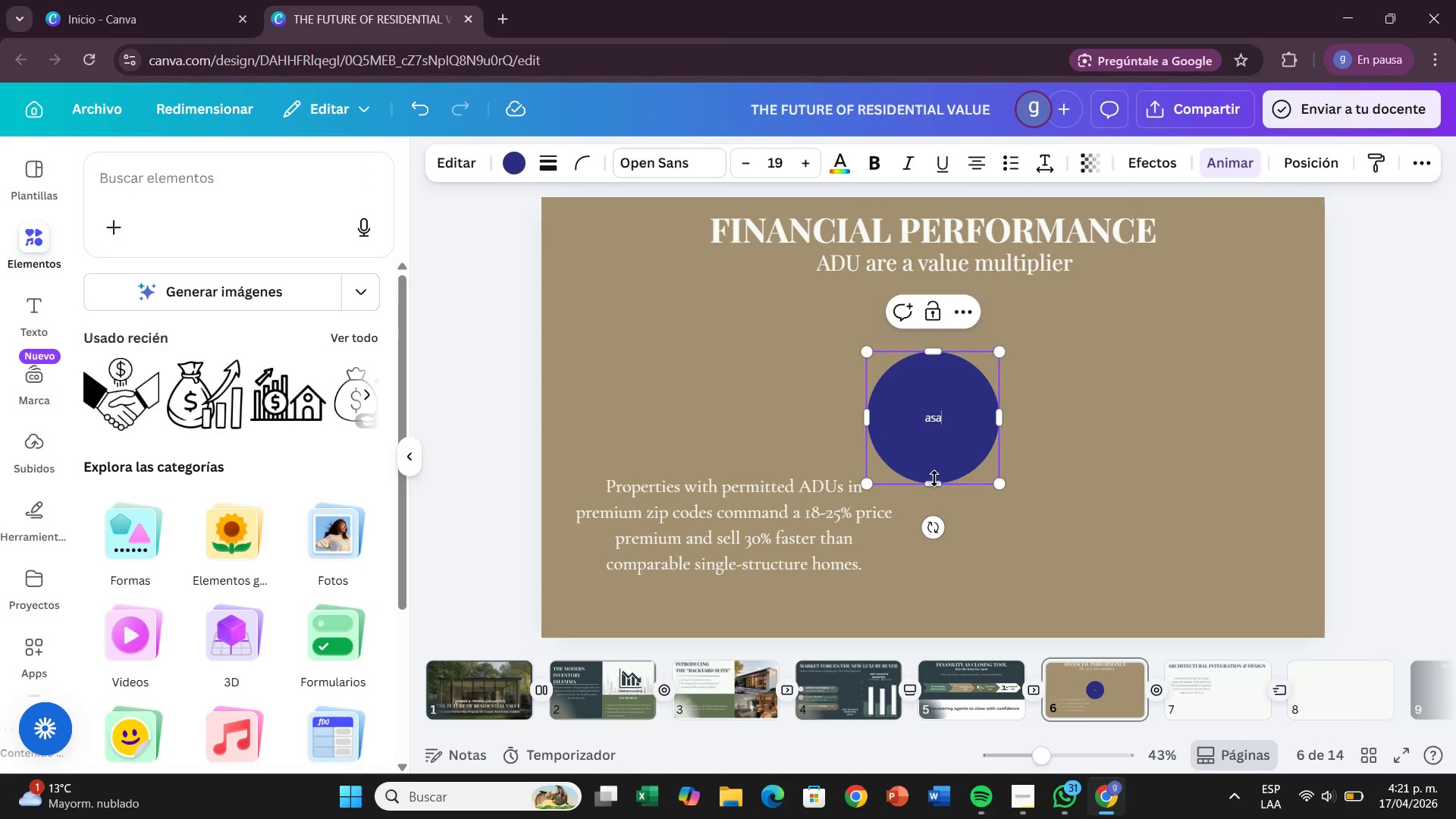 
key(Backspace)
 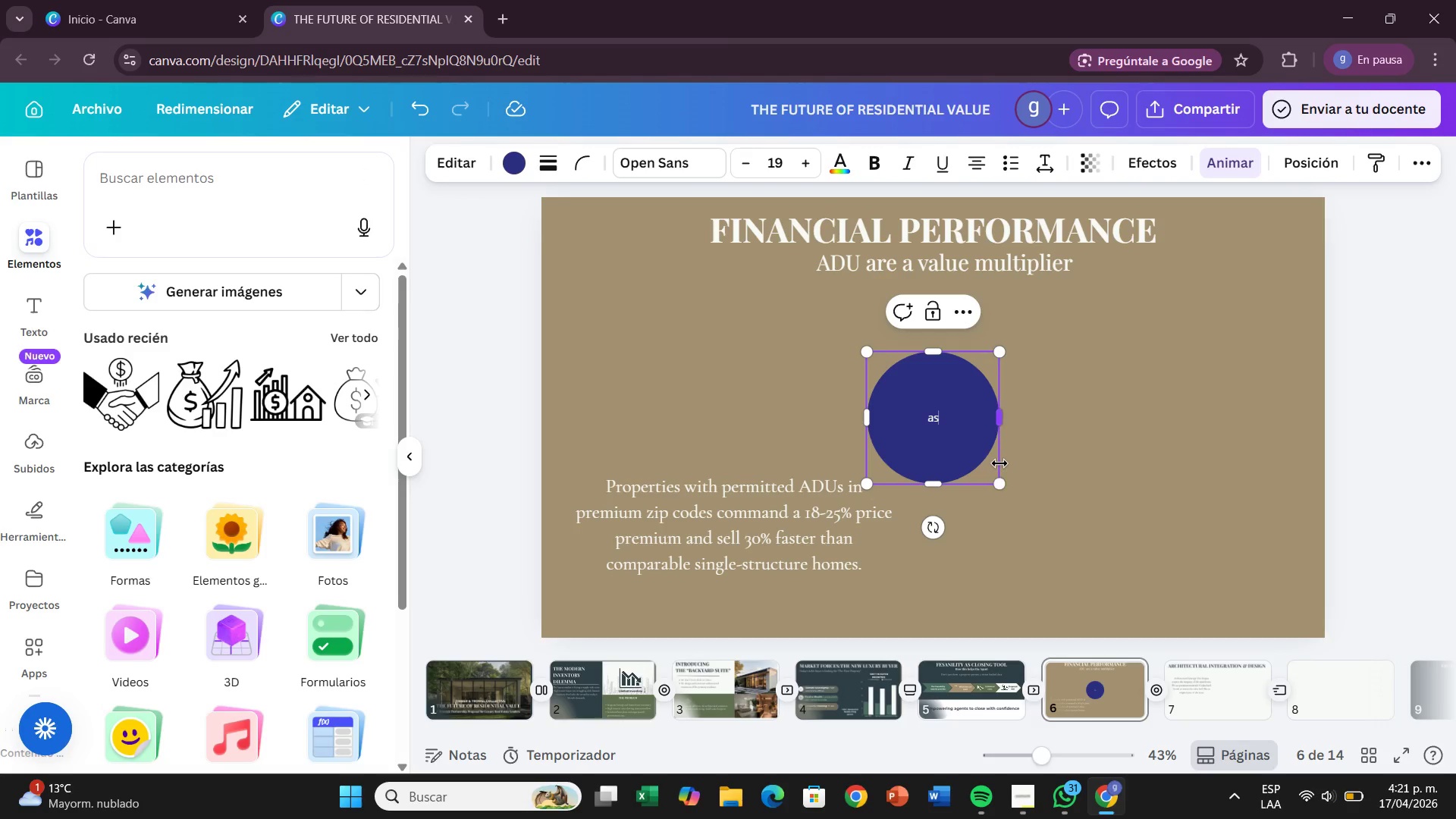 
left_click([1027, 454])
 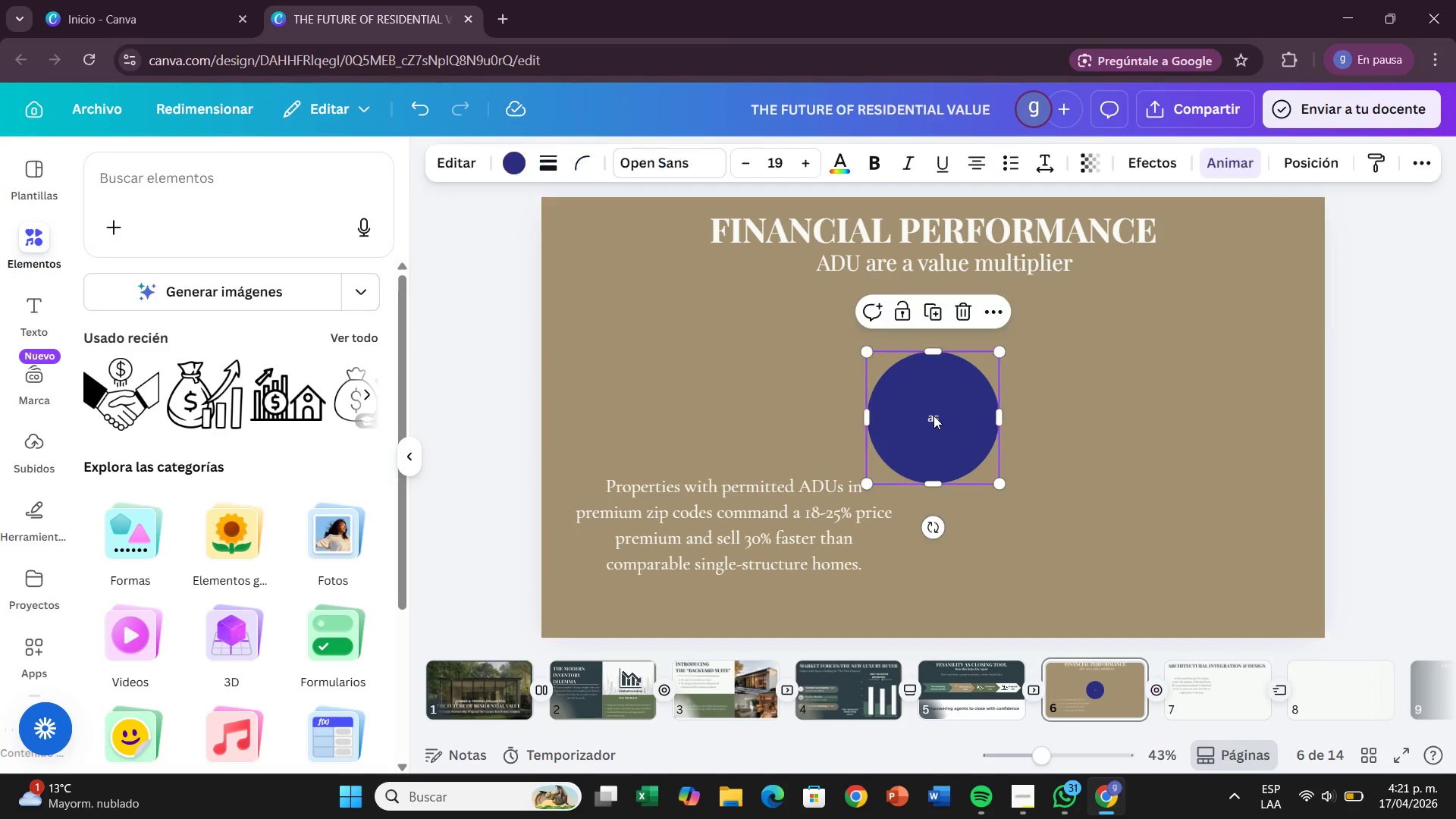 
key(Backspace)
 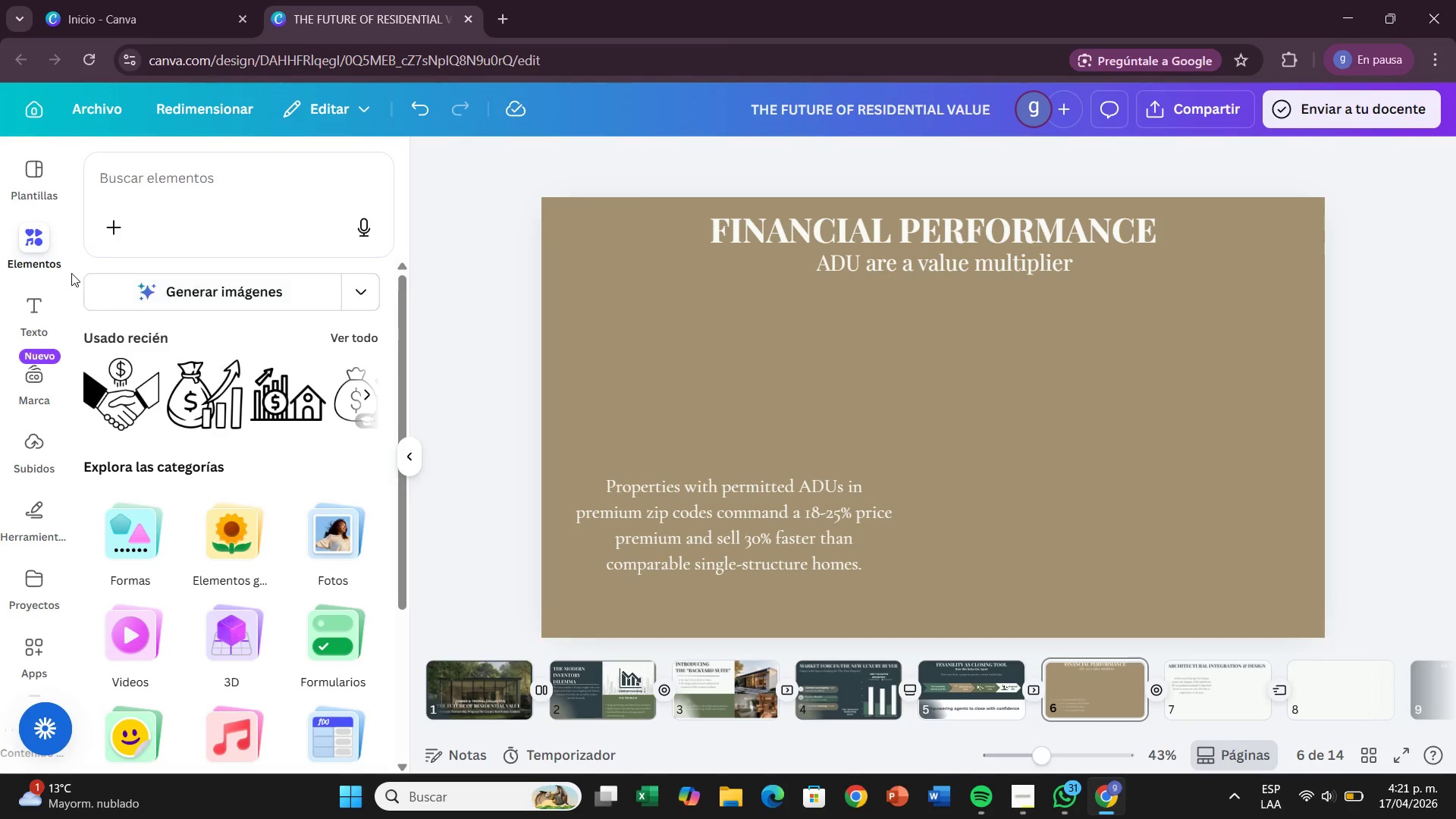 
left_click([196, 187])
 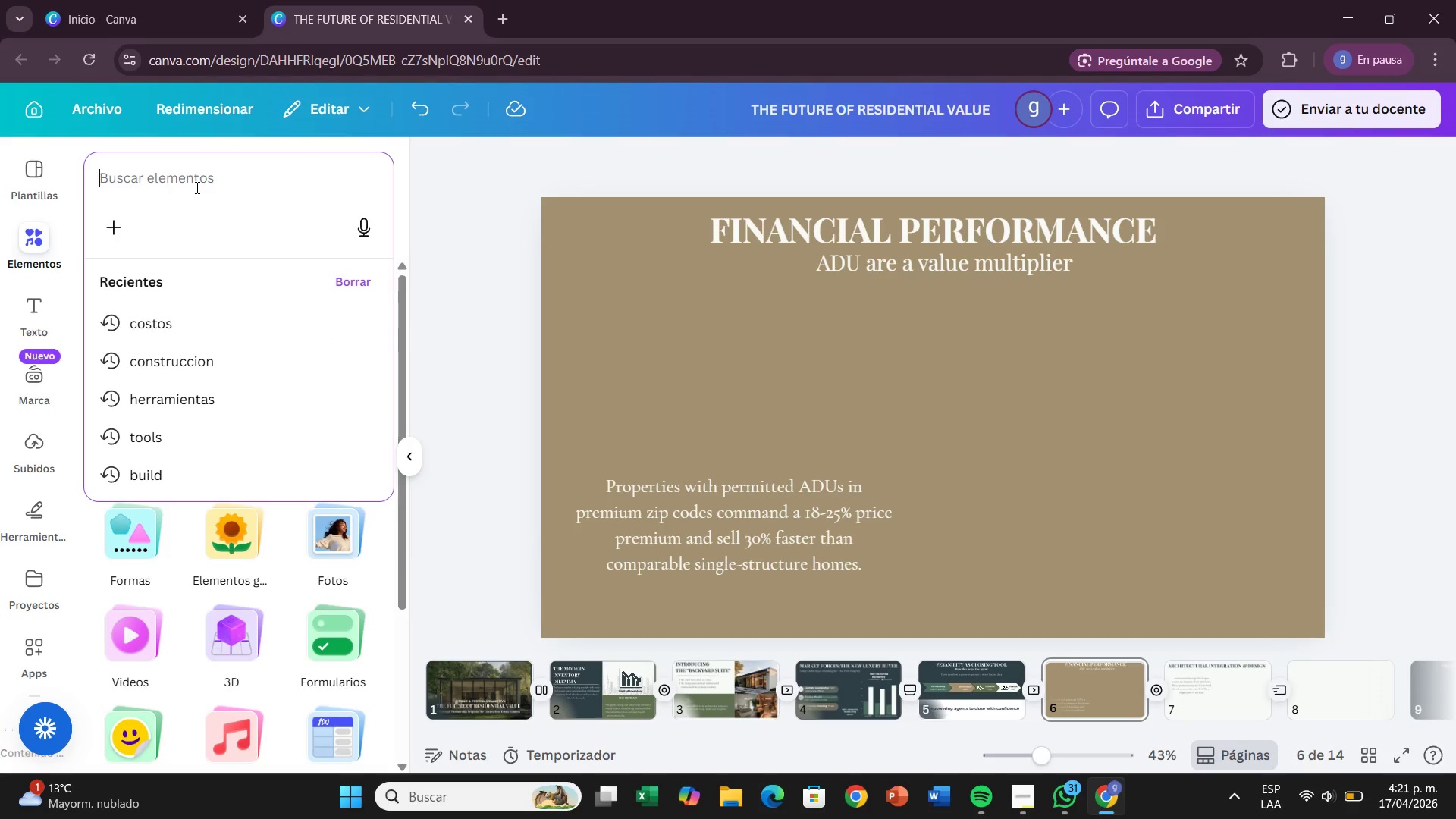 
type(casa)
 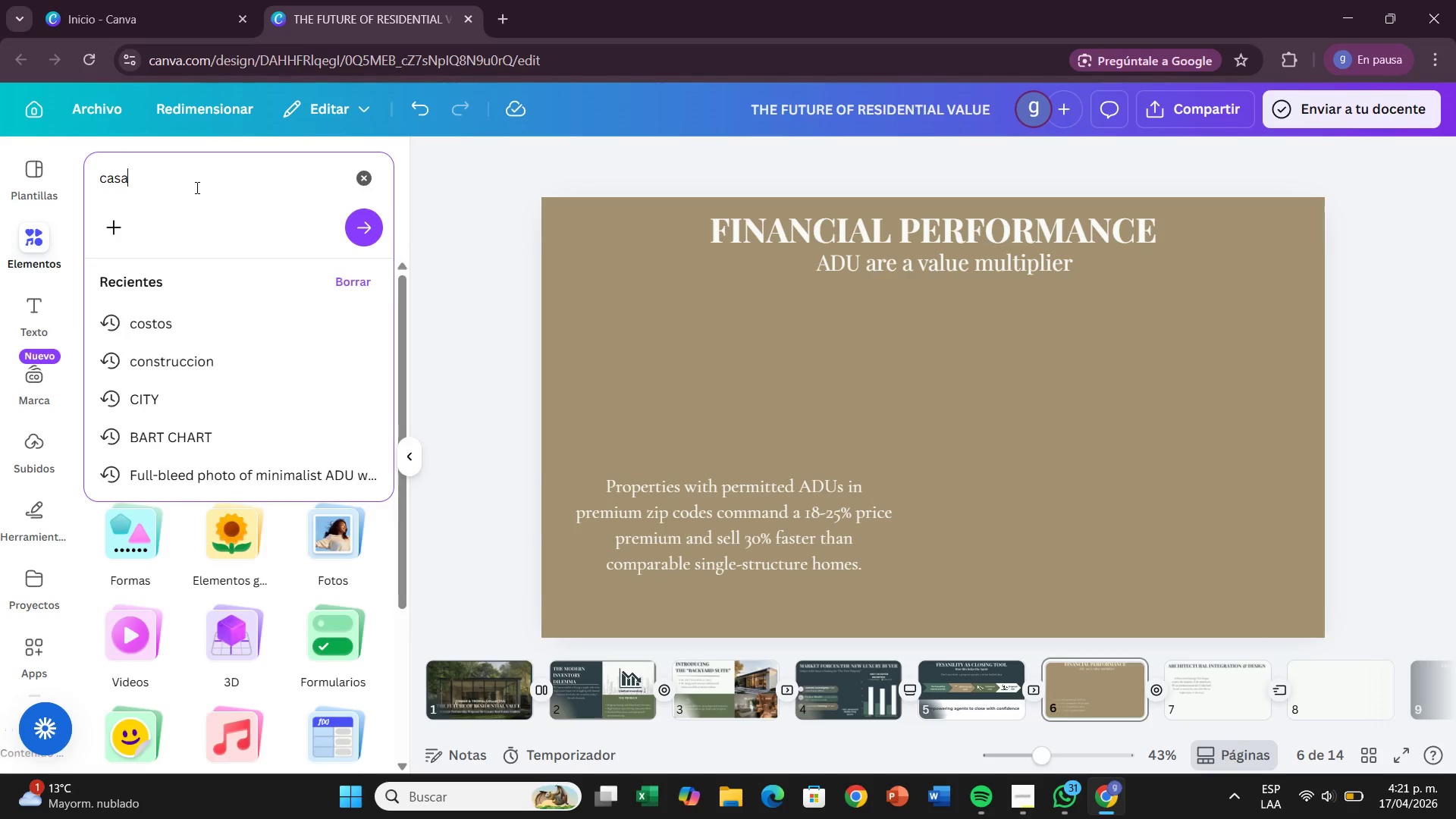 
key(Enter)
 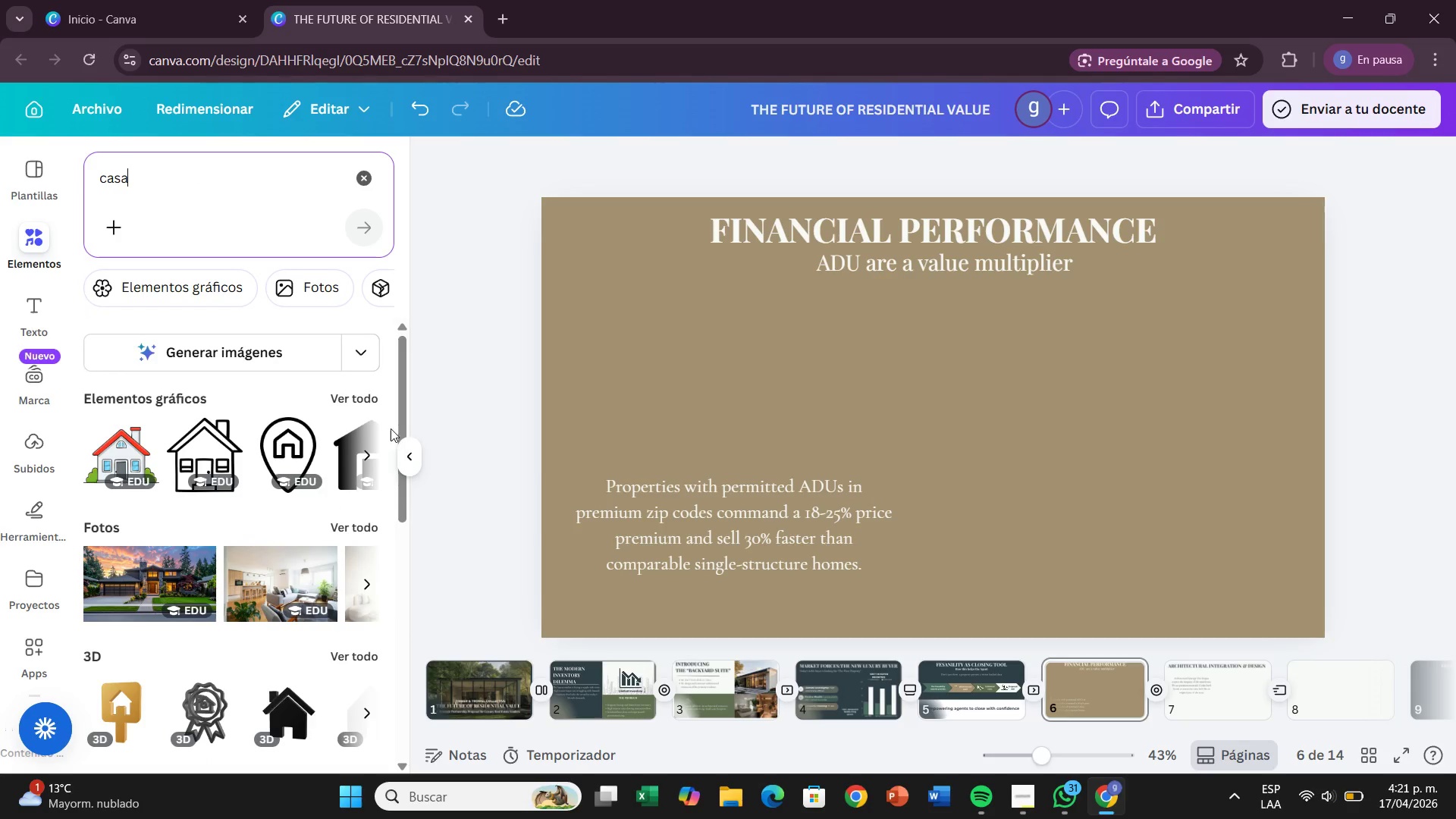 
left_click([359, 403])
 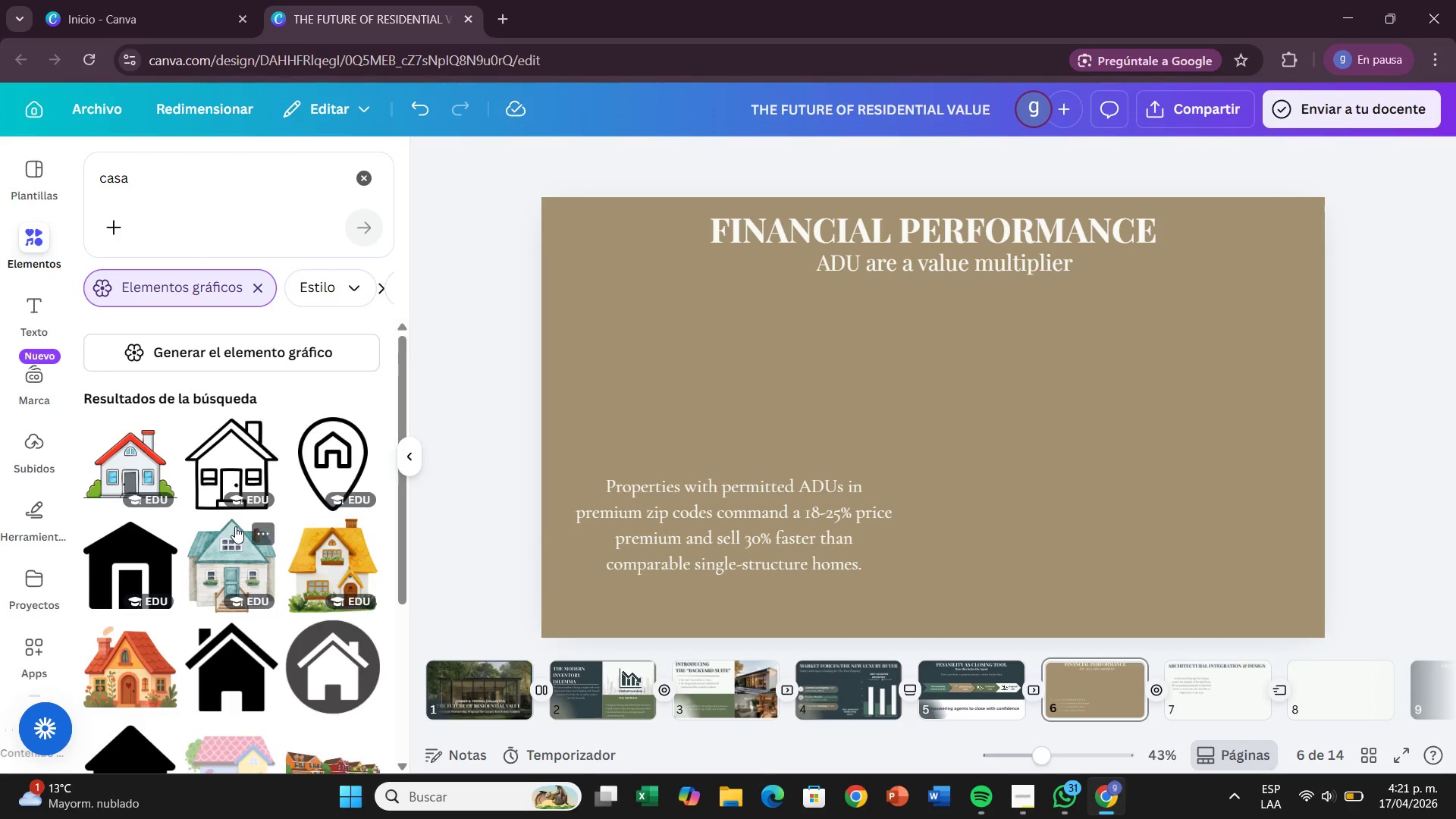 
scroll: coordinate [221, 538], scroll_direction: down, amount: 14.0
 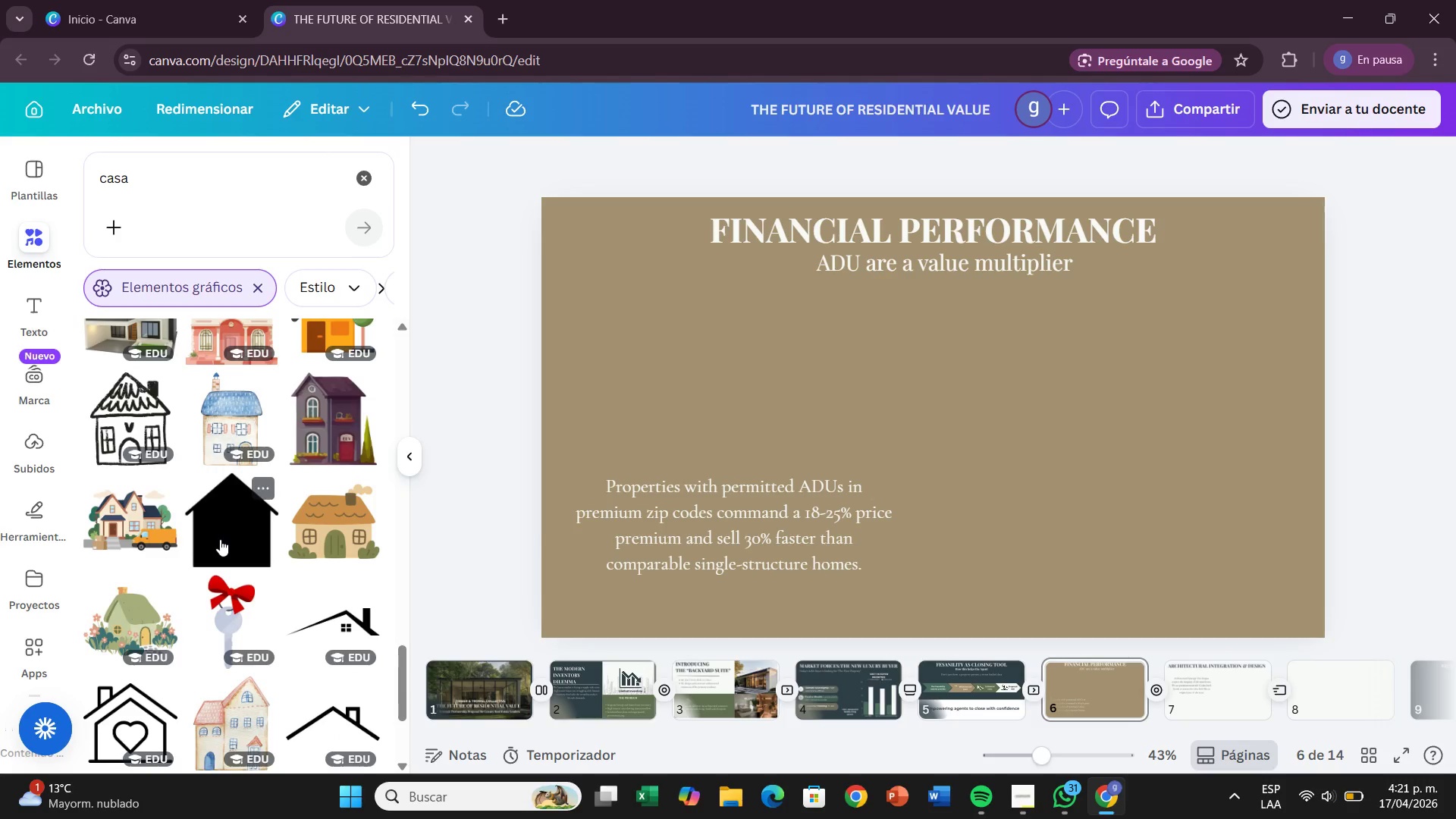 
scroll: coordinate [227, 559], scroll_direction: down, amount: 16.0
 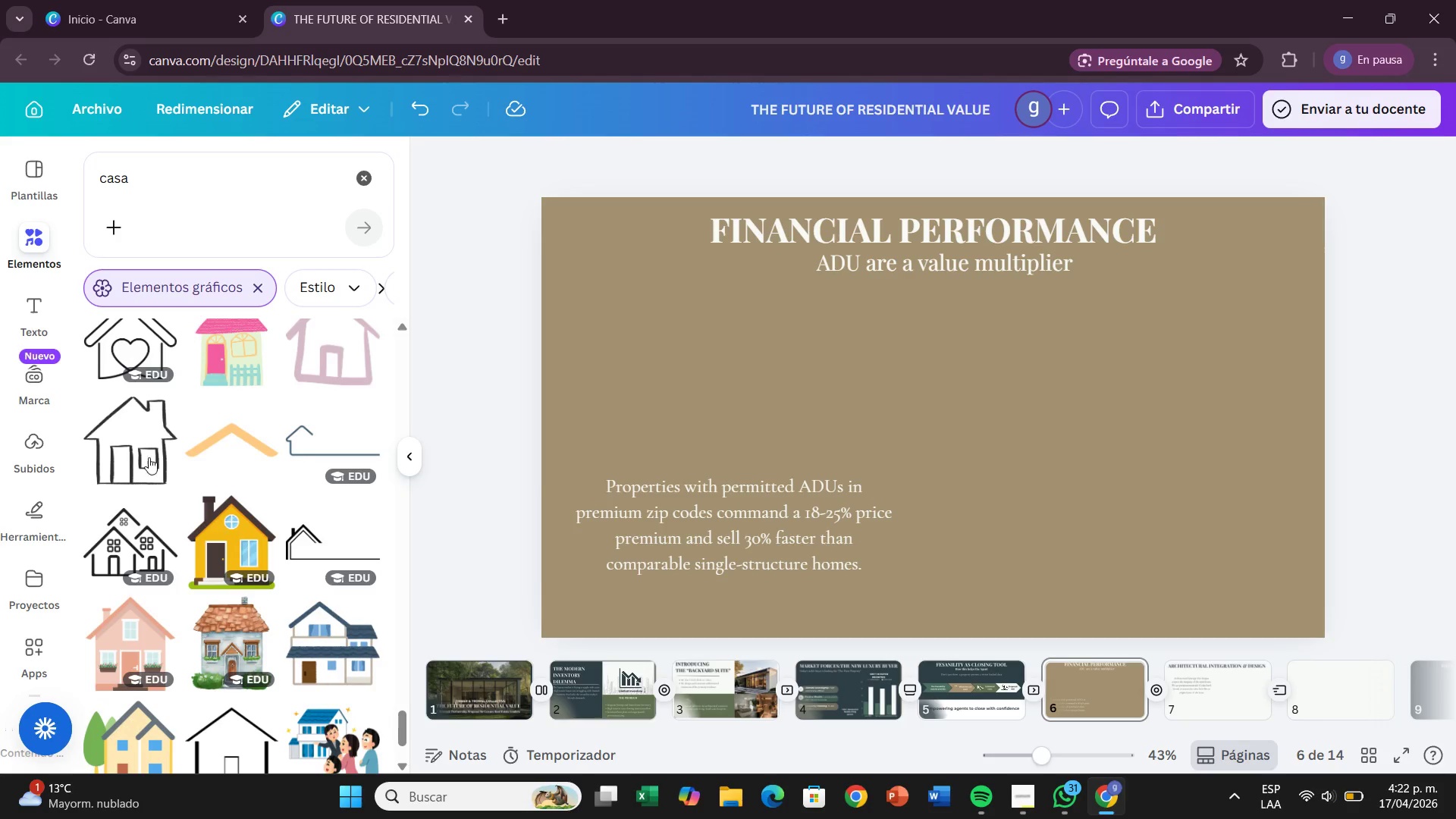 
scroll: coordinate [342, 547], scroll_direction: down, amount: 9.0
 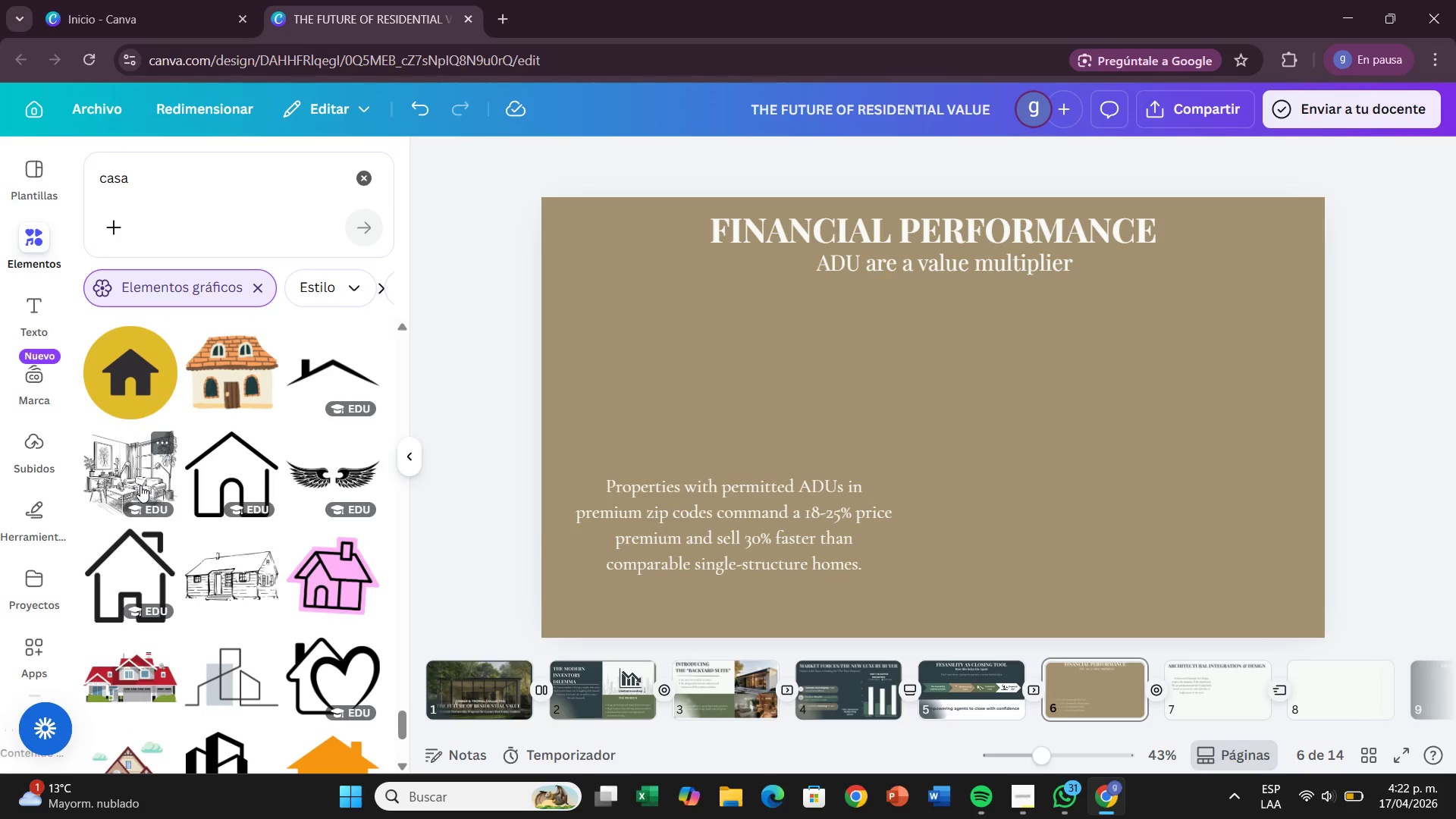 
scroll: coordinate [274, 517], scroll_direction: down, amount: 14.0
 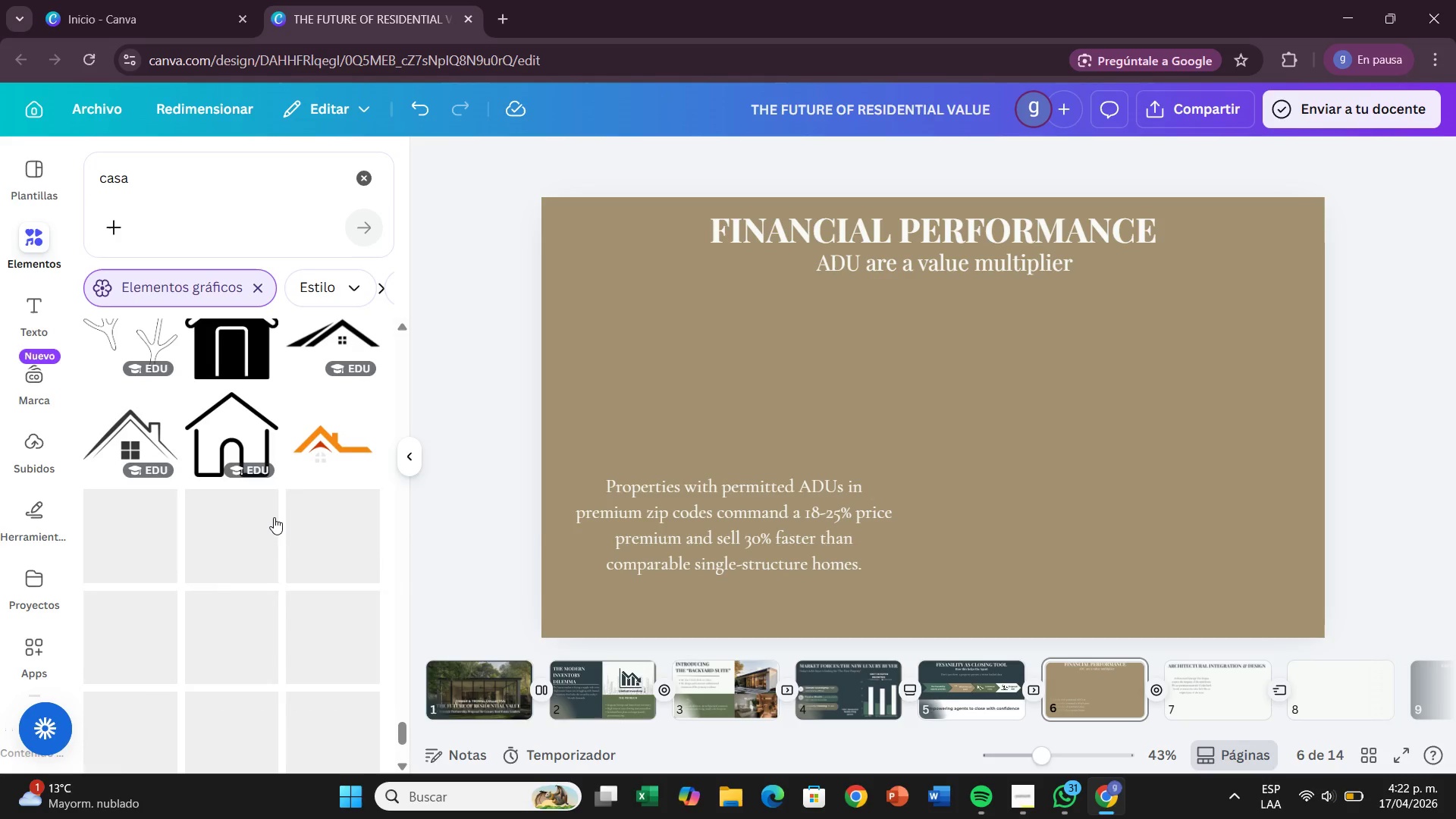 
scroll: coordinate [256, 524], scroll_direction: down, amount: 10.0
 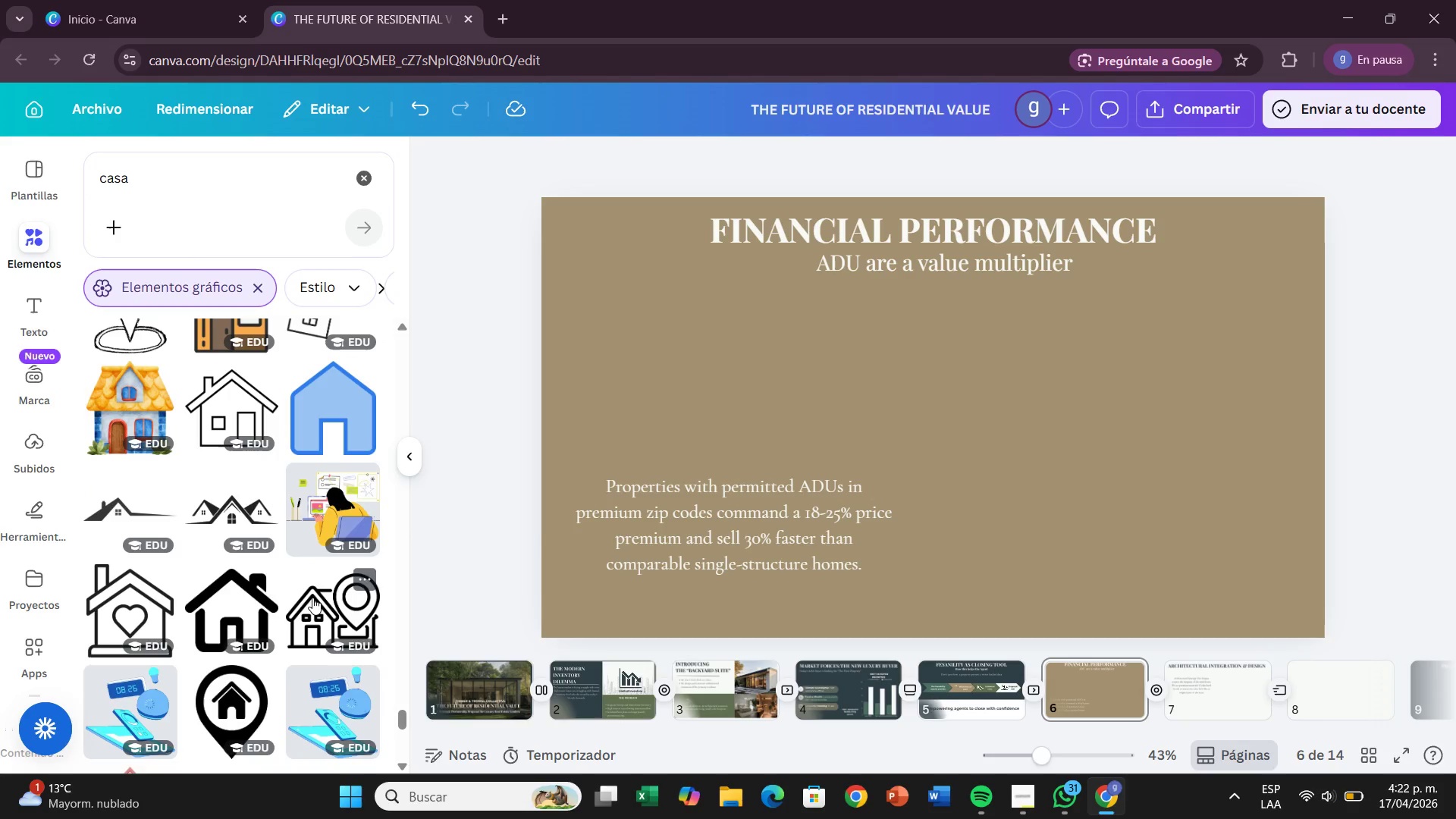 
scroll: coordinate [233, 599], scroll_direction: up, amount: 12.0
 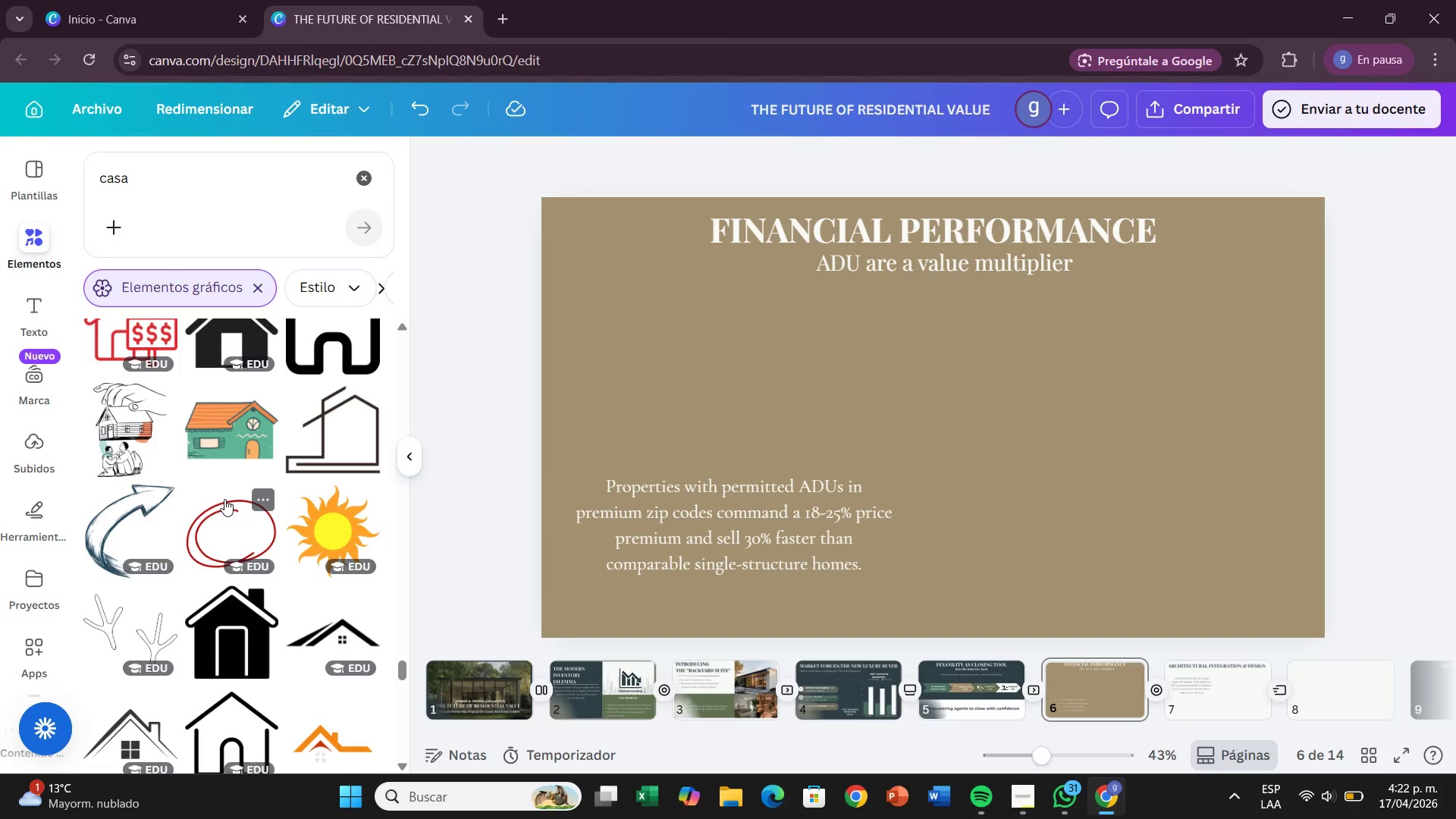 
left_click_drag(start_coordinate=[130, 454], to_coordinate=[724, 396])
 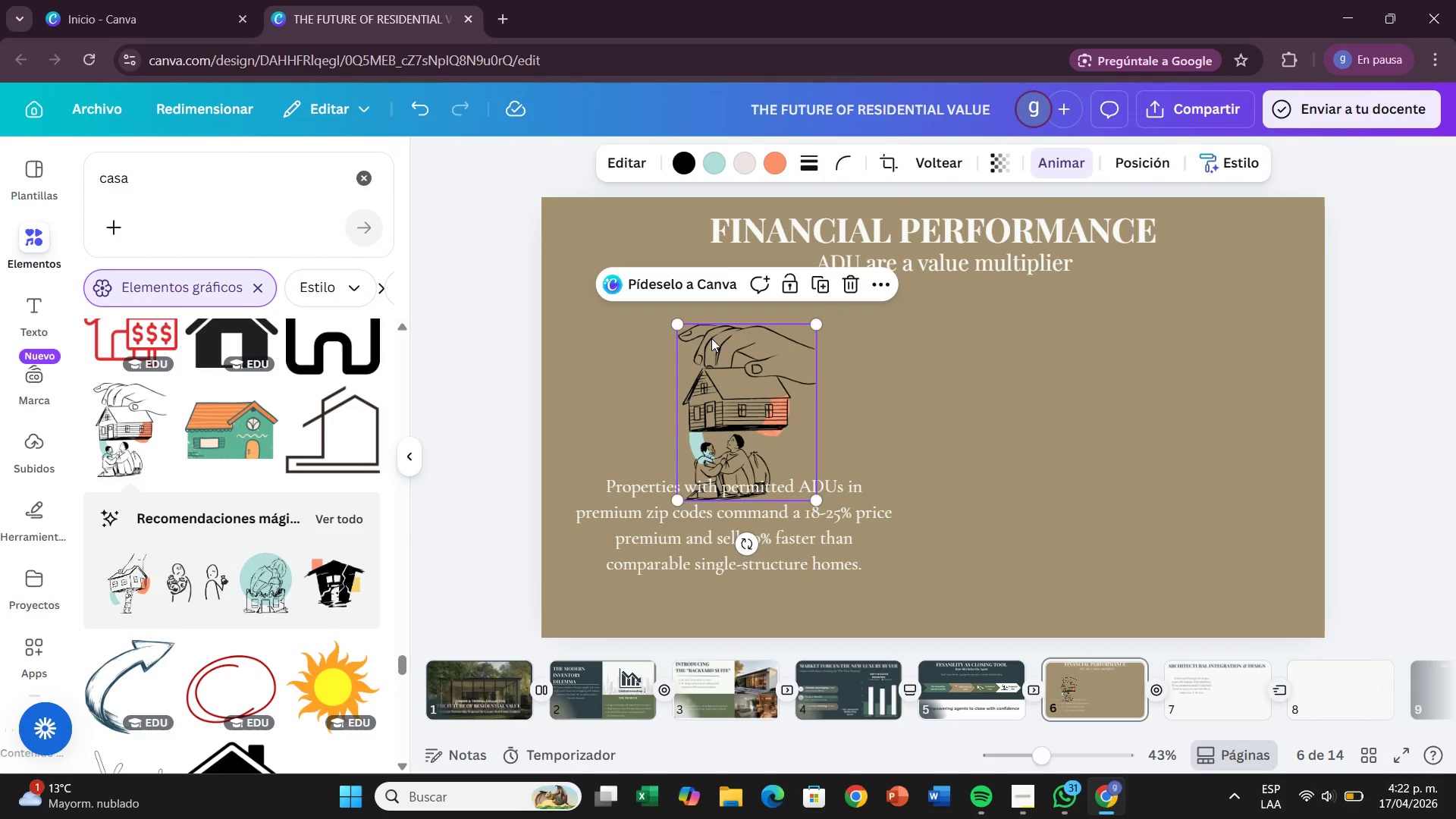 
left_click_drag(start_coordinate=[678, 323], to_coordinate=[704, 407])
 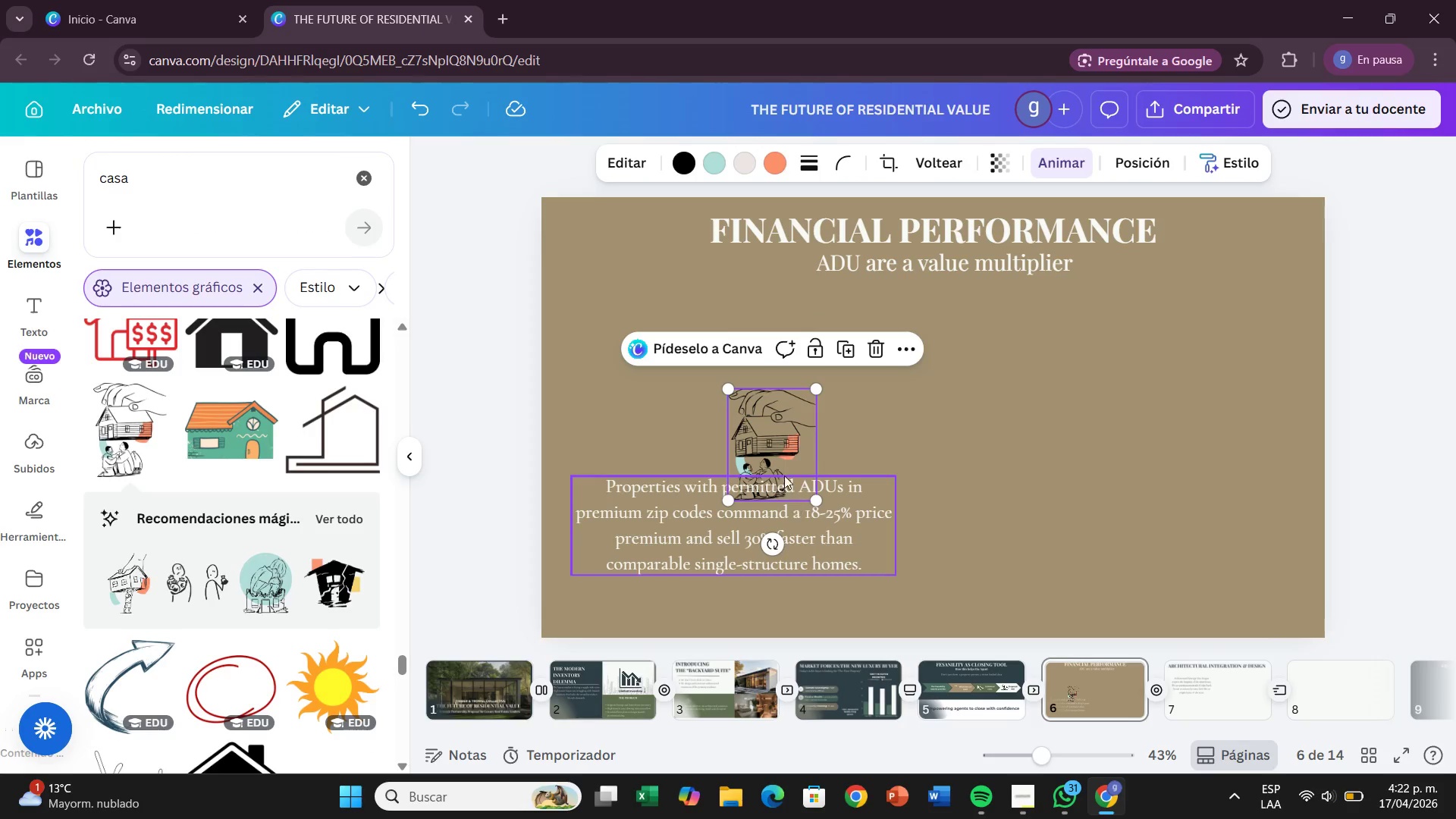 
left_click_drag(start_coordinate=[784, 445], to_coordinate=[747, 411])
 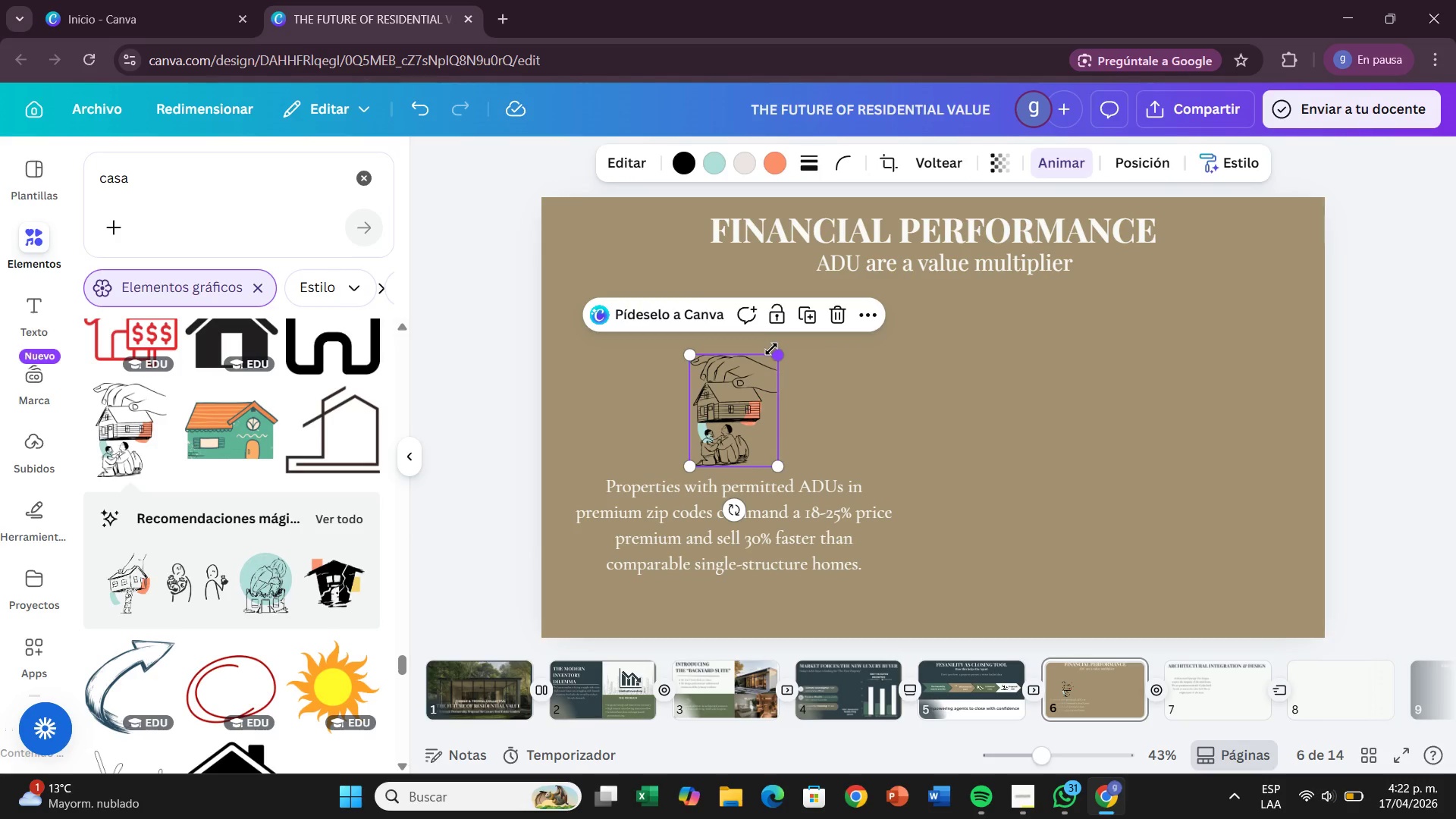 
left_click_drag(start_coordinate=[771, 349], to_coordinate=[762, 410])
 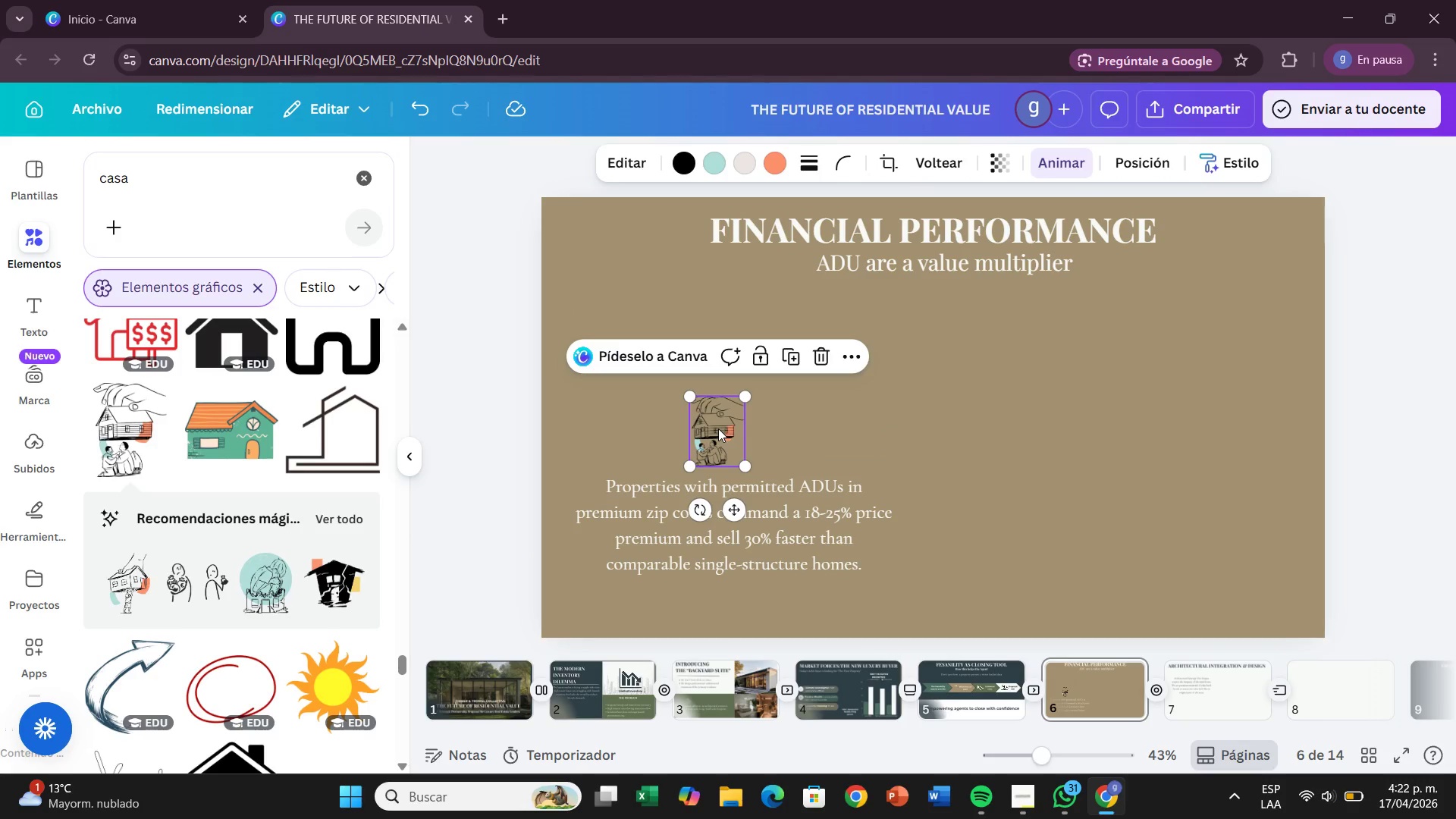 
left_click_drag(start_coordinate=[718, 428], to_coordinate=[745, 395])
 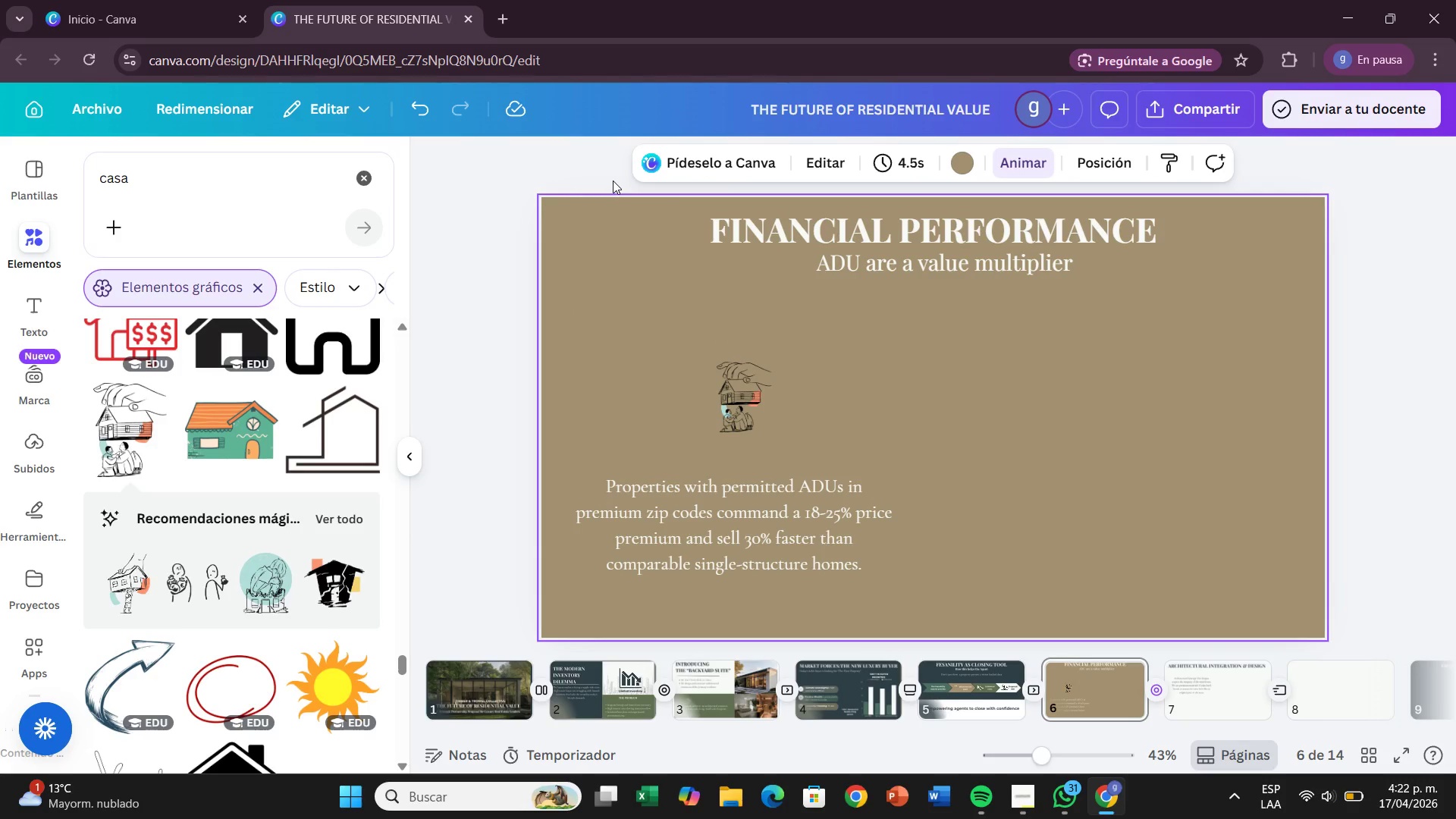 
wait(6.67)
 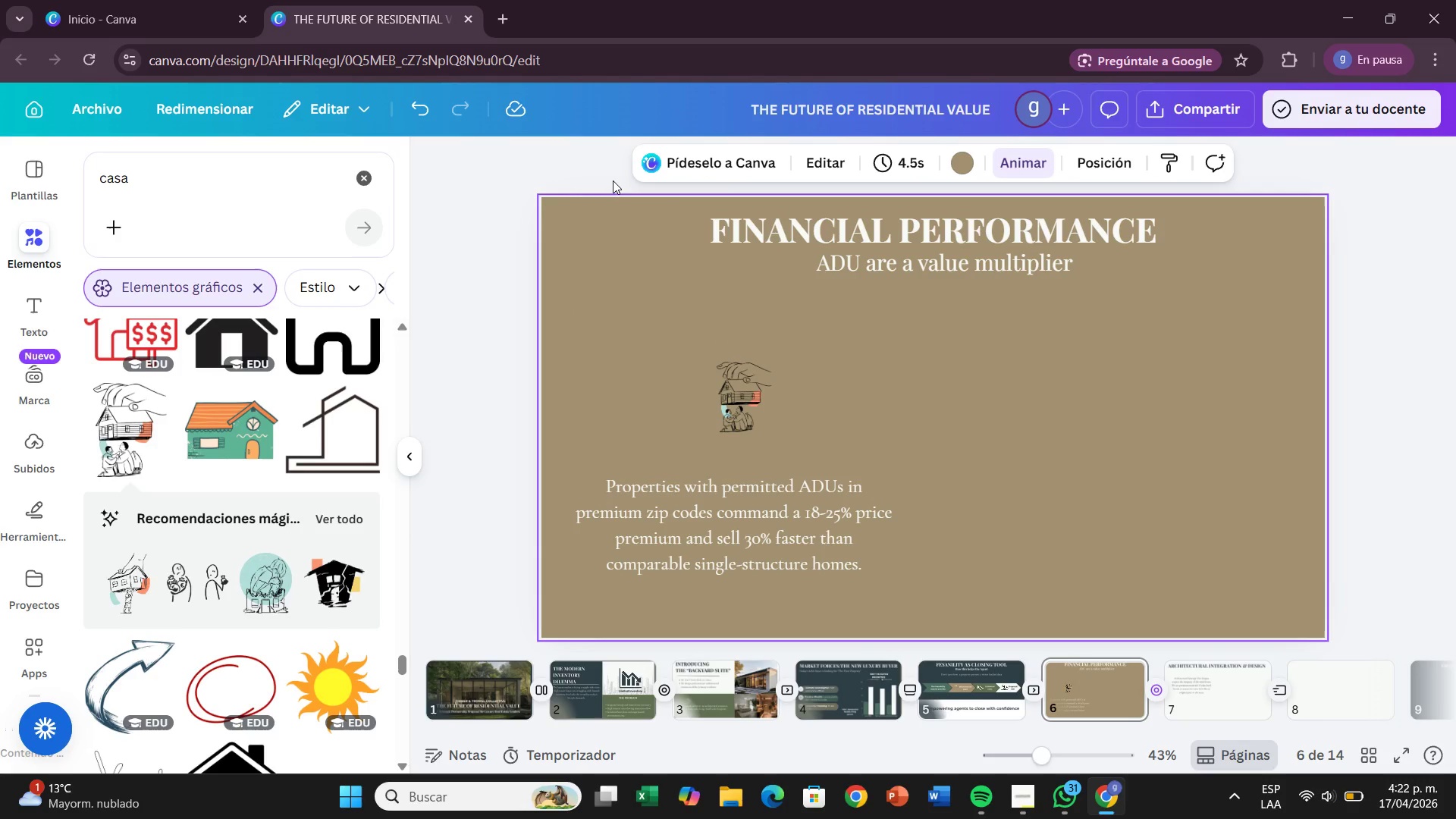 
mouse_move([812, 705])
 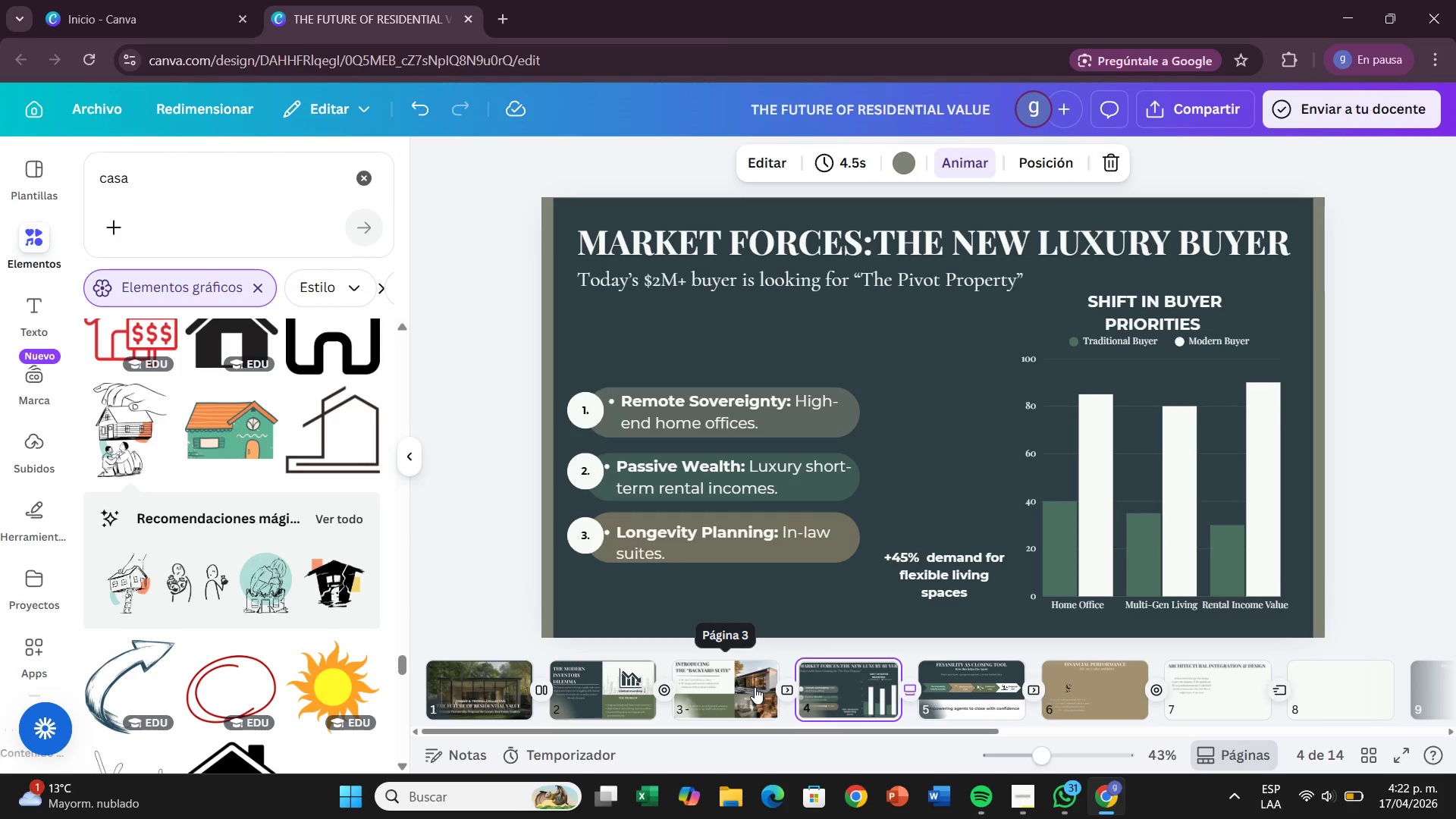 
left_click_drag(start_coordinate=[755, 687], to_coordinate=[917, 689])
 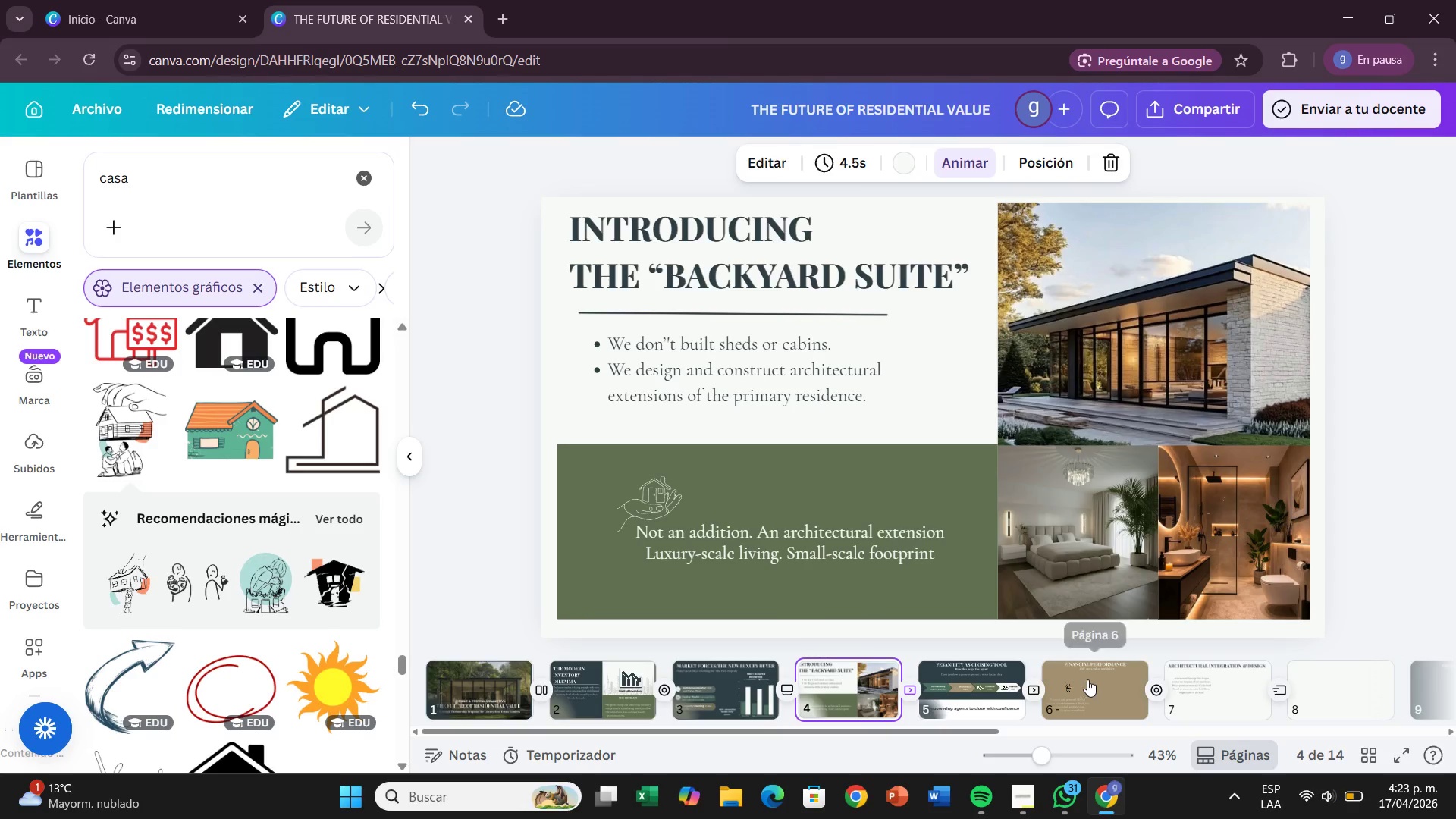 
left_click([1092, 686])
 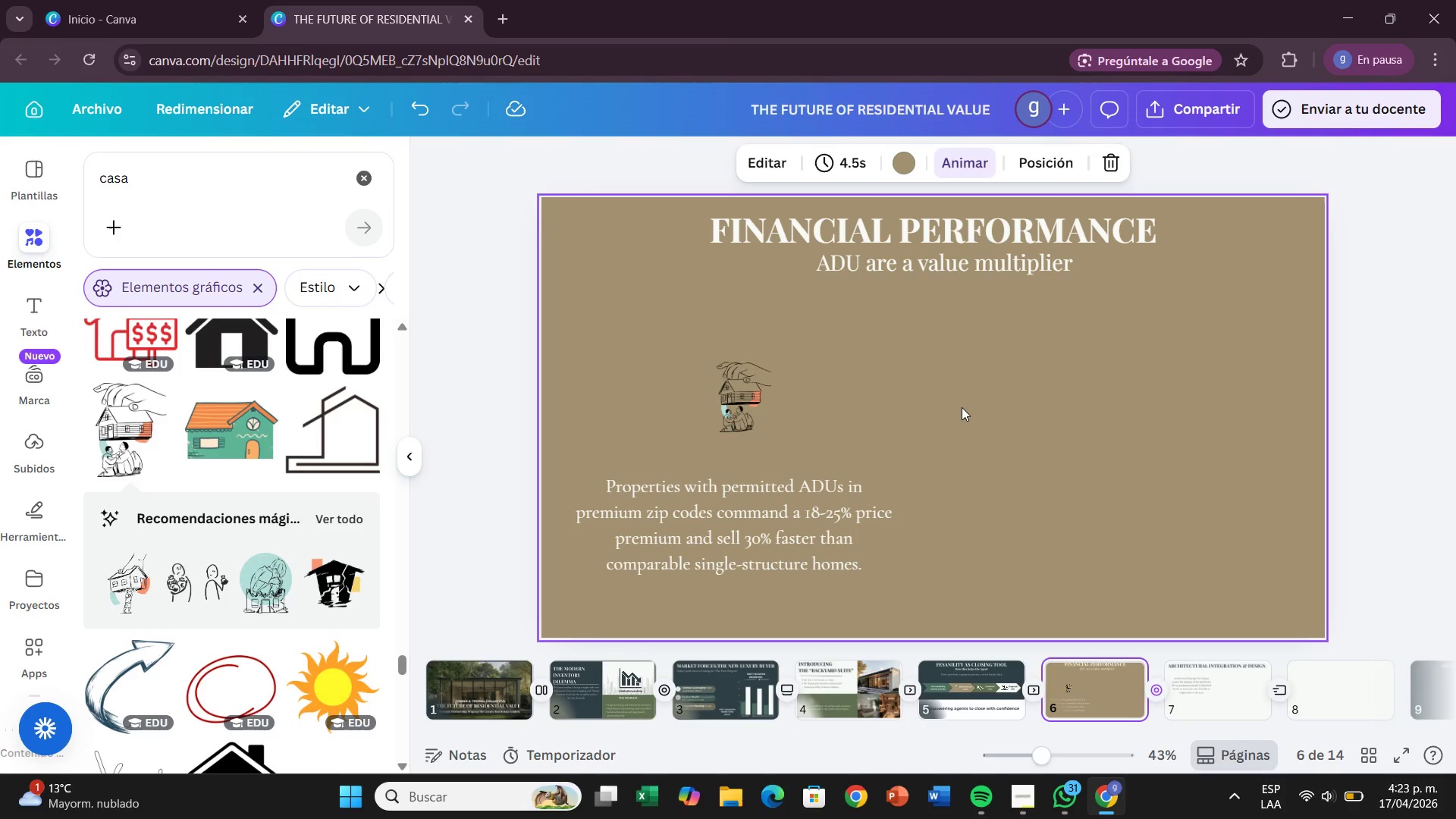 
left_click([965, 404])
 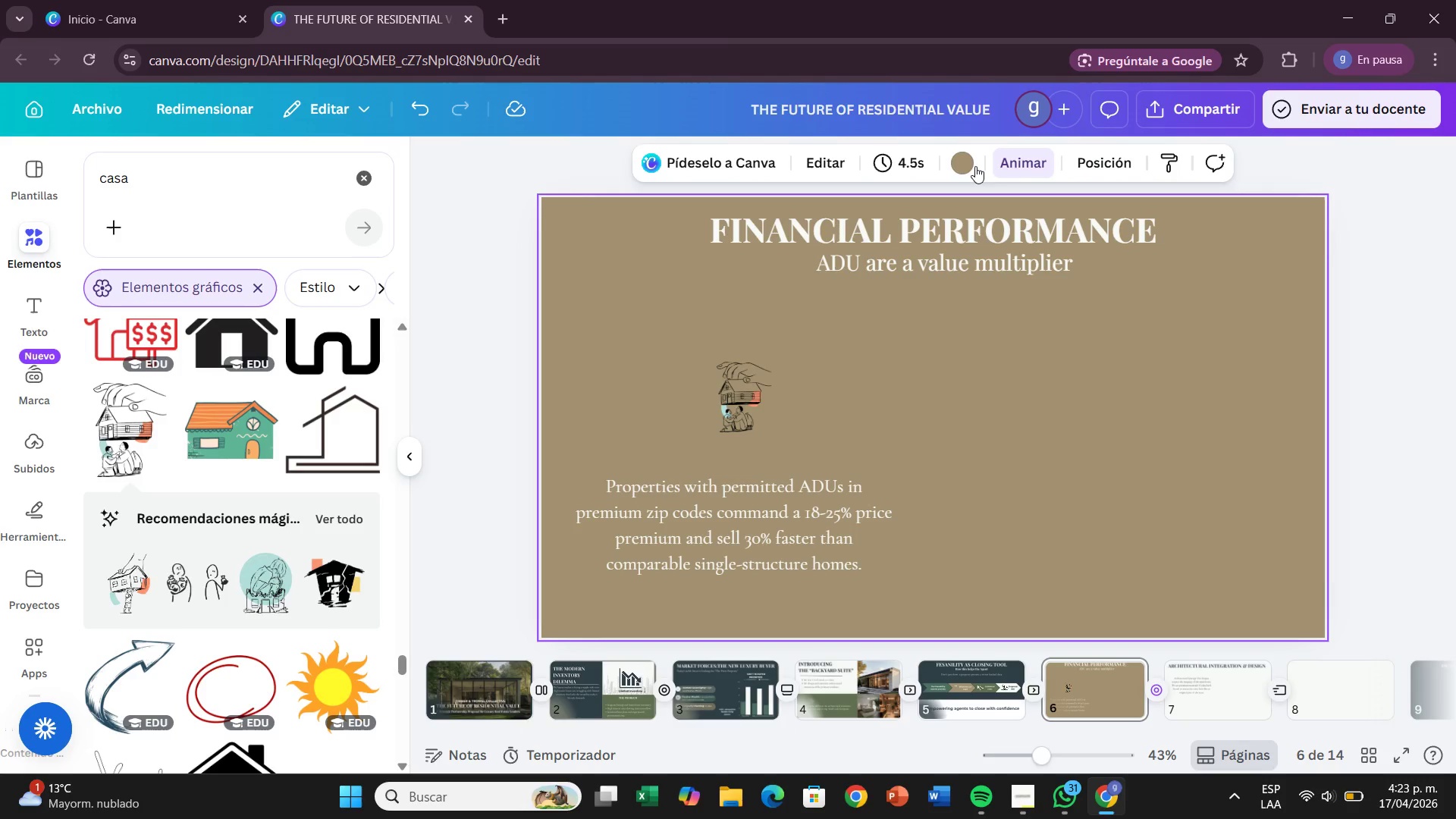 
left_click([968, 168])
 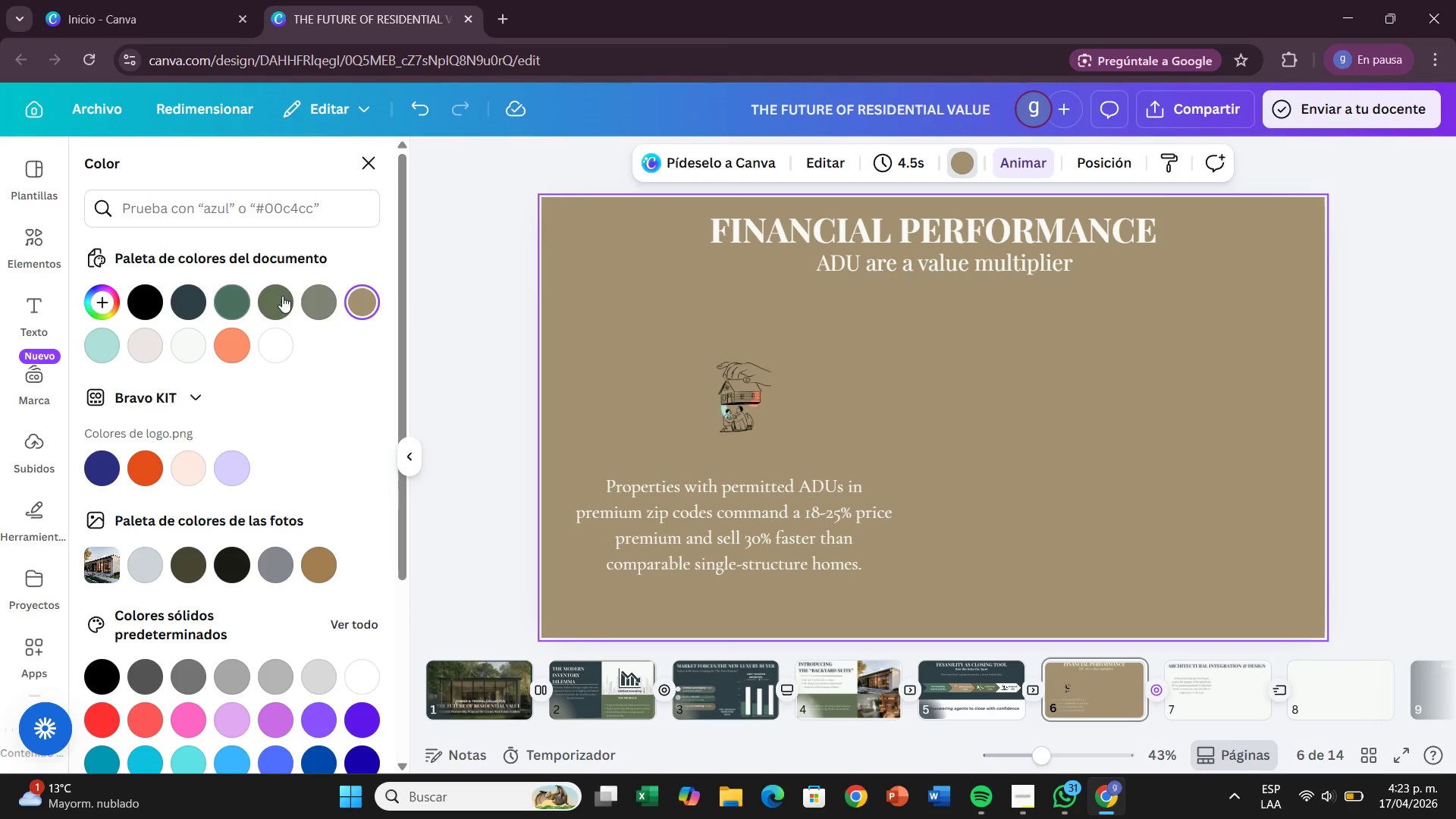 
left_click([188, 300])
 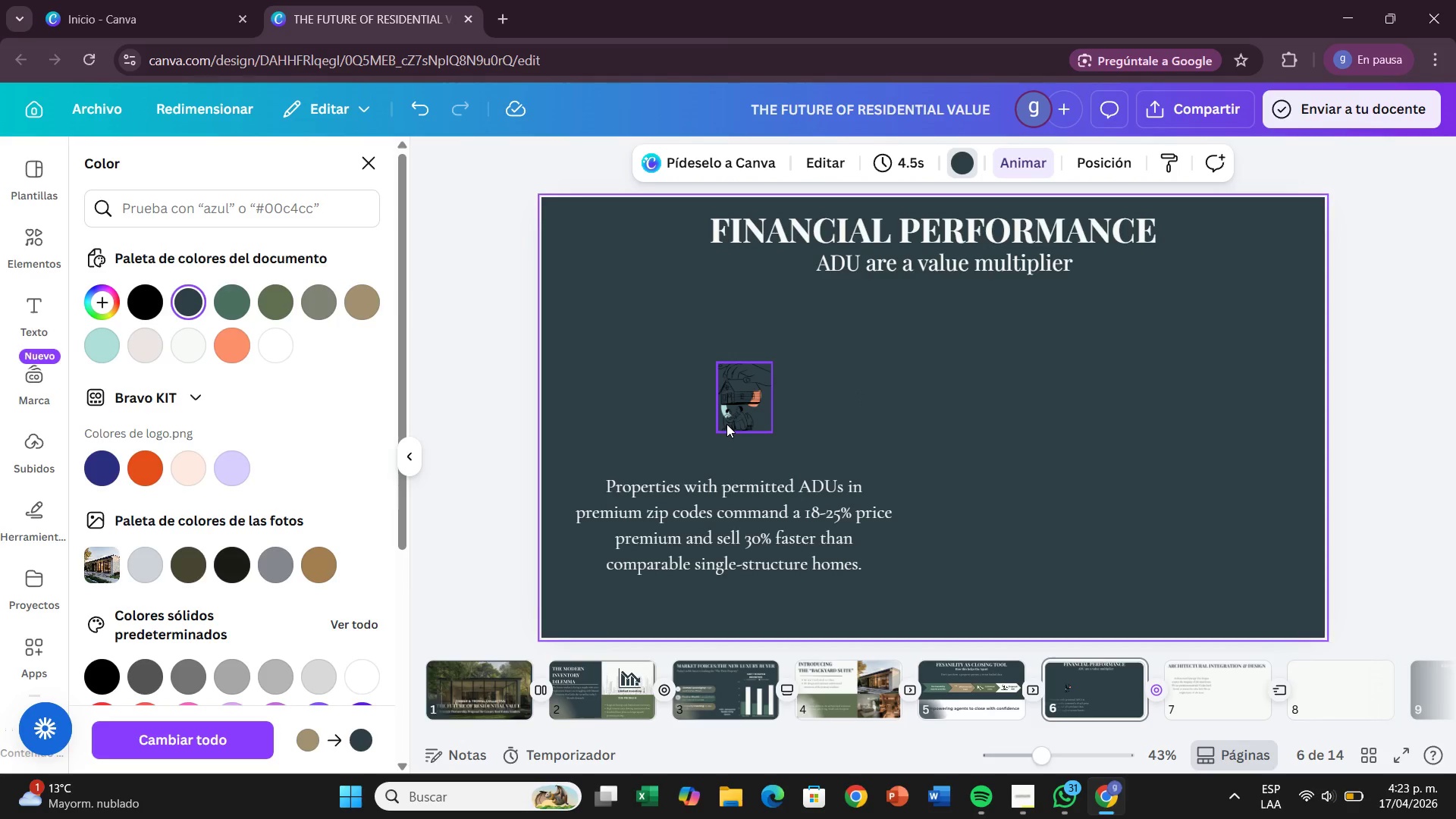 
left_click([729, 419])
 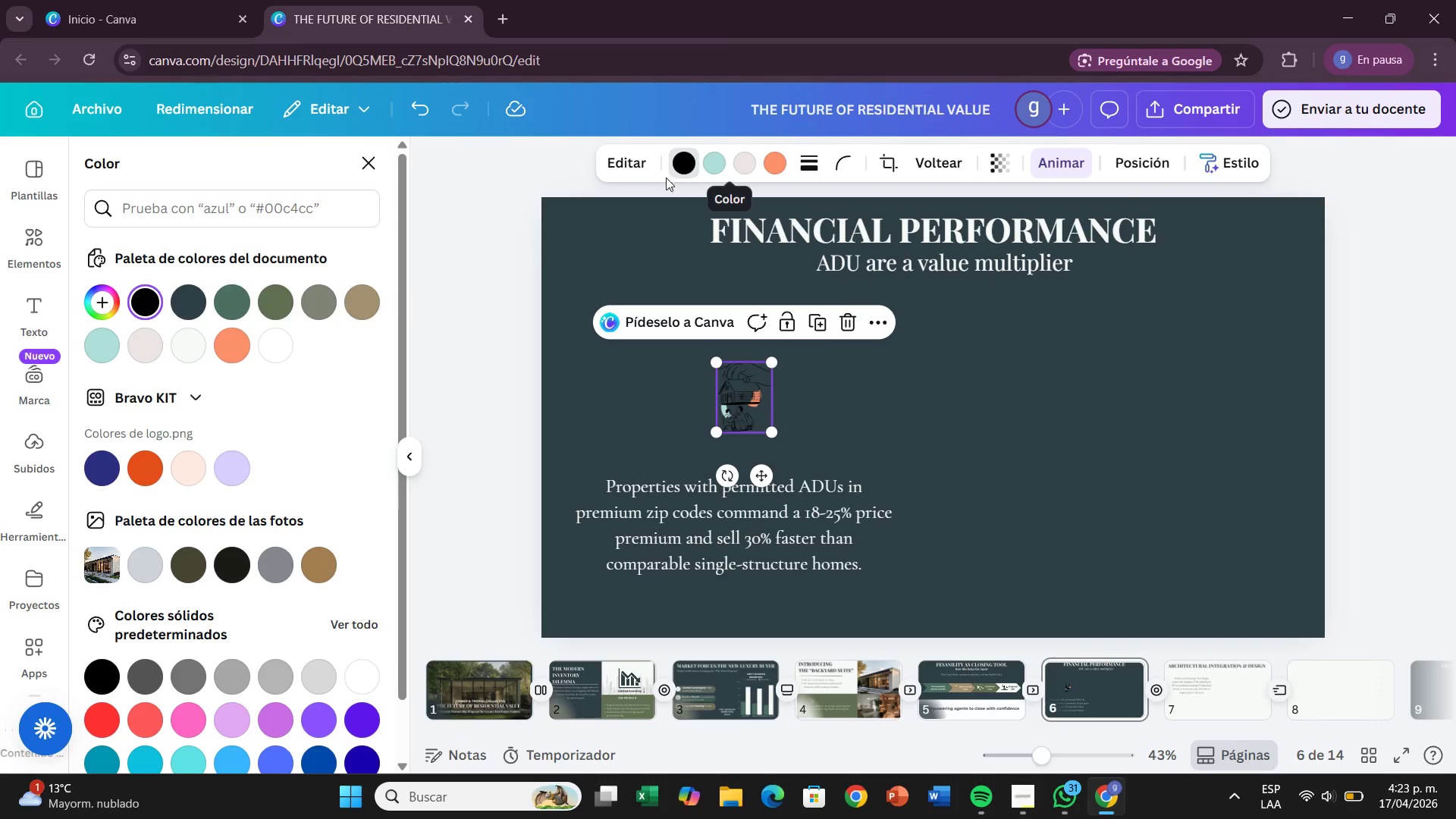 
left_click([187, 340])
 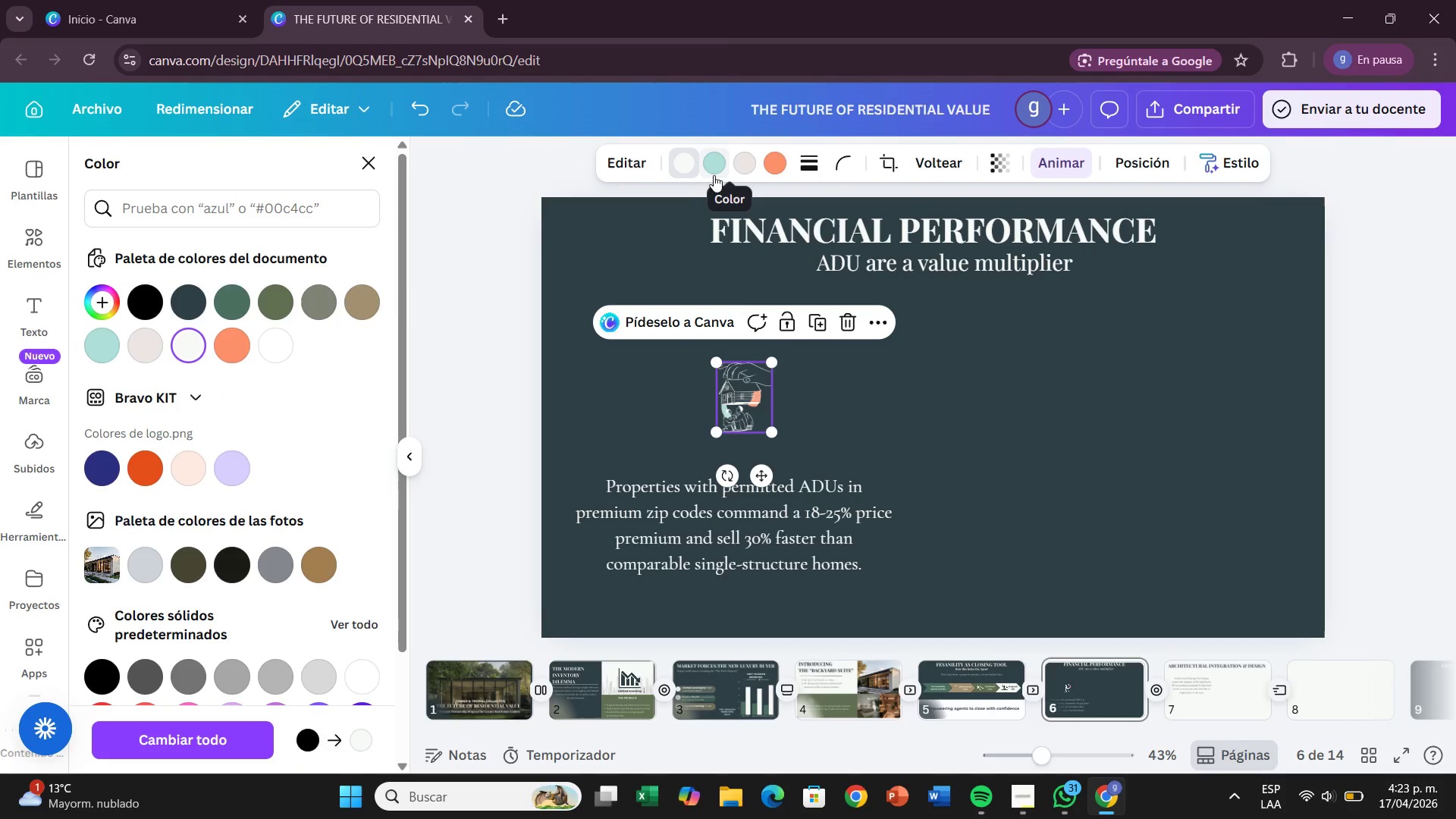 
left_click([718, 169])
 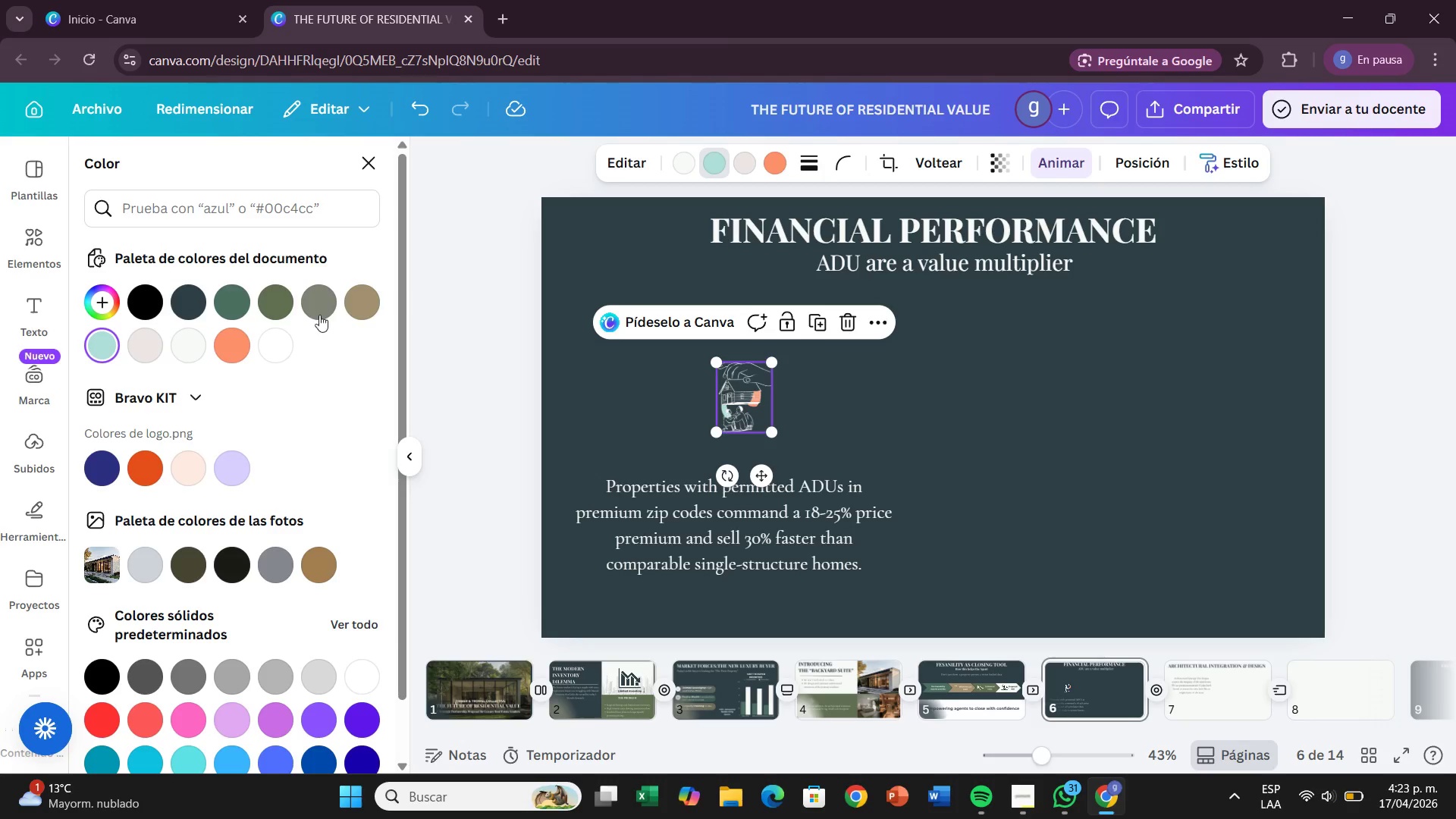 
left_click([354, 298])
 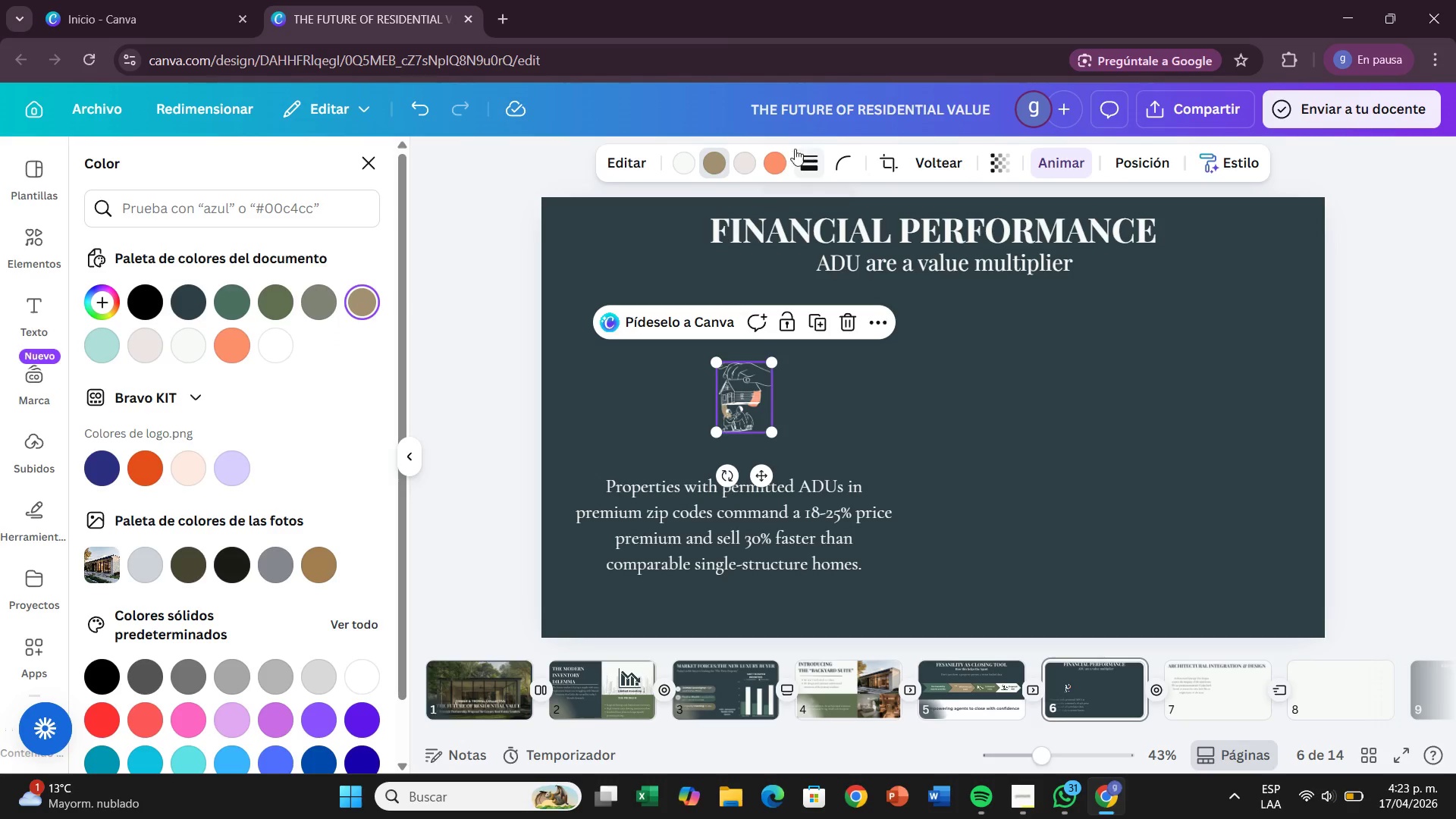 
left_click([768, 167])
 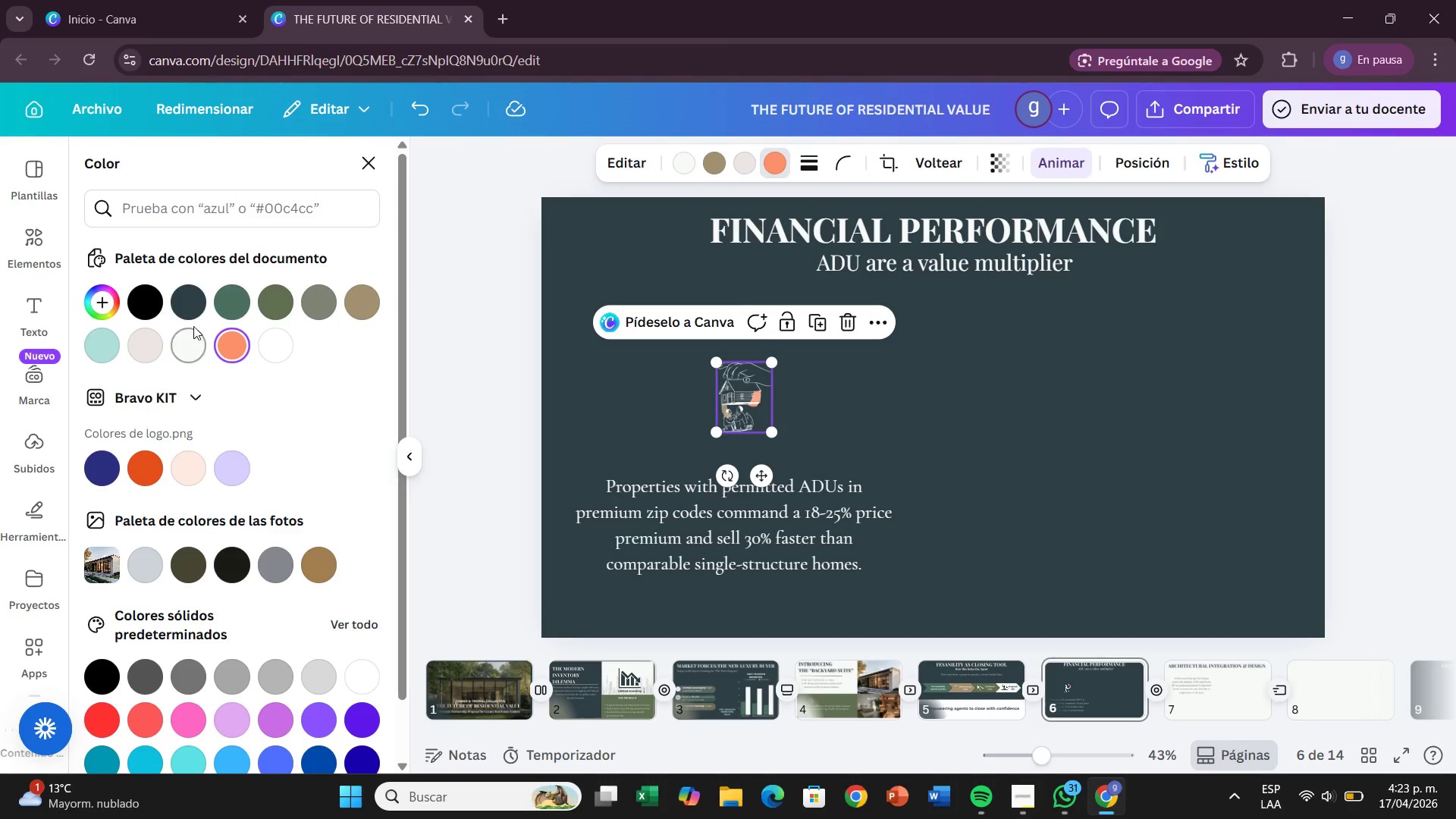 
left_click([218, 310])
 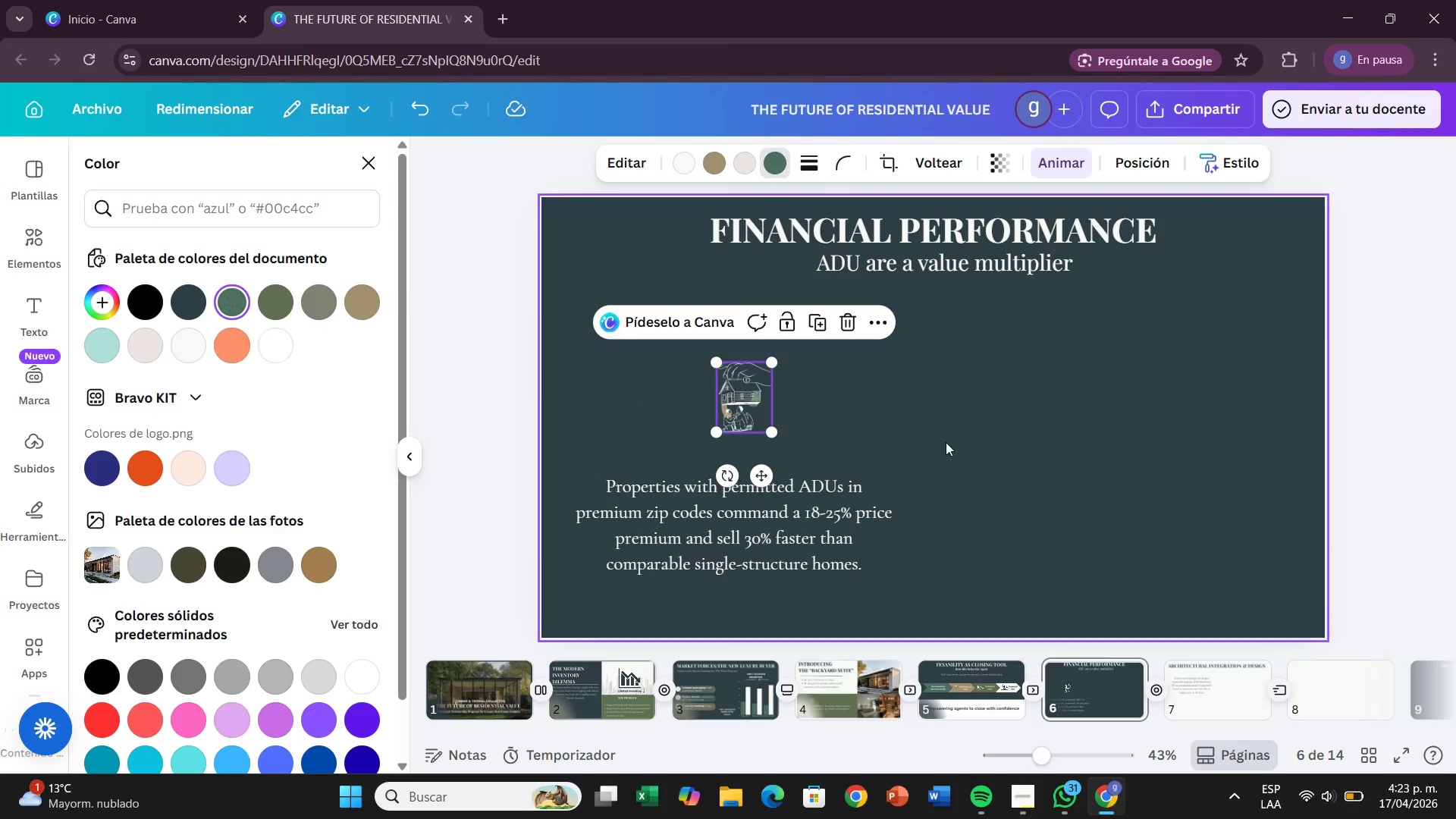 
left_click([951, 441])
 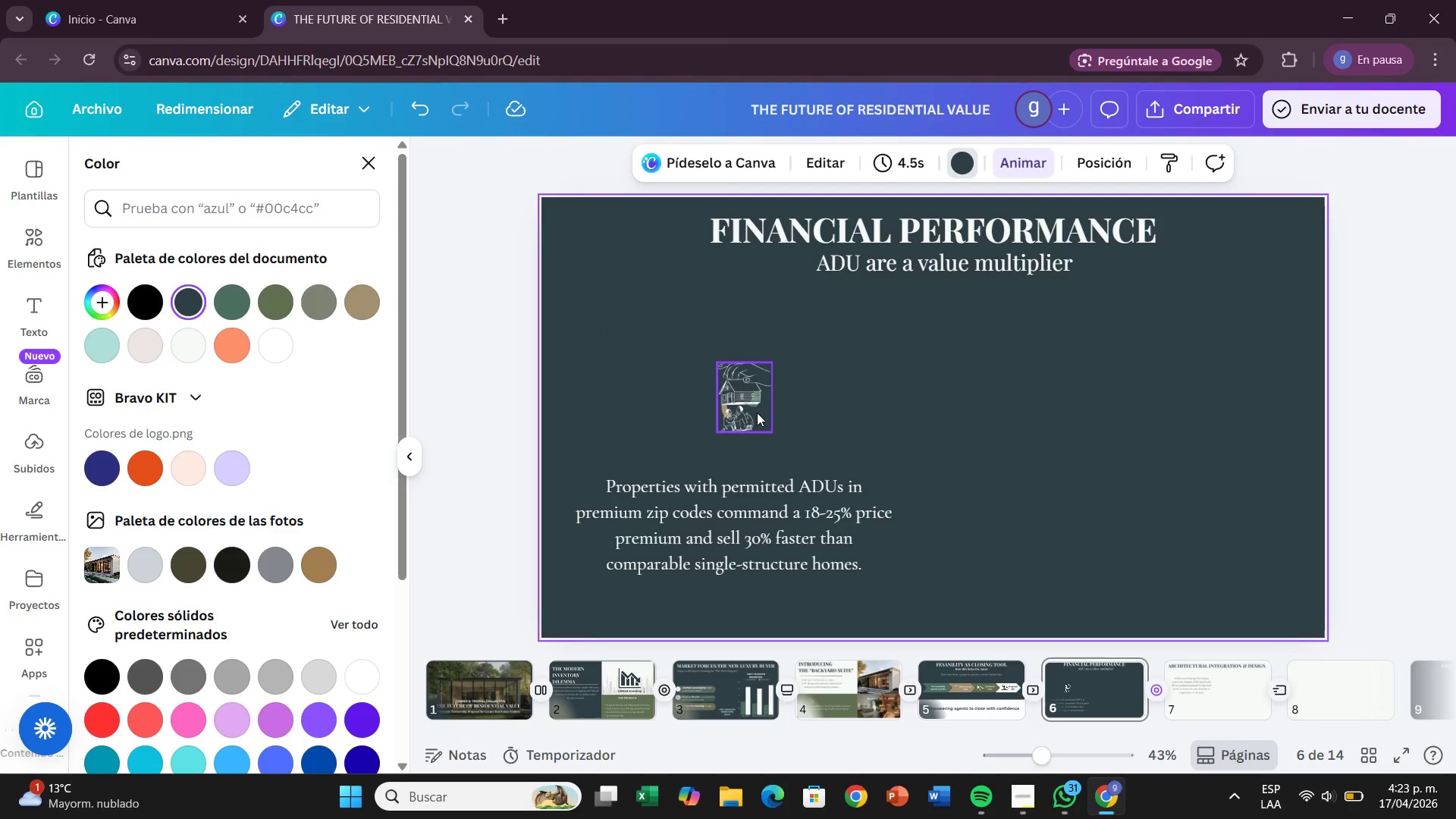 
left_click_drag(start_coordinate=[757, 413], to_coordinate=[742, 409])
 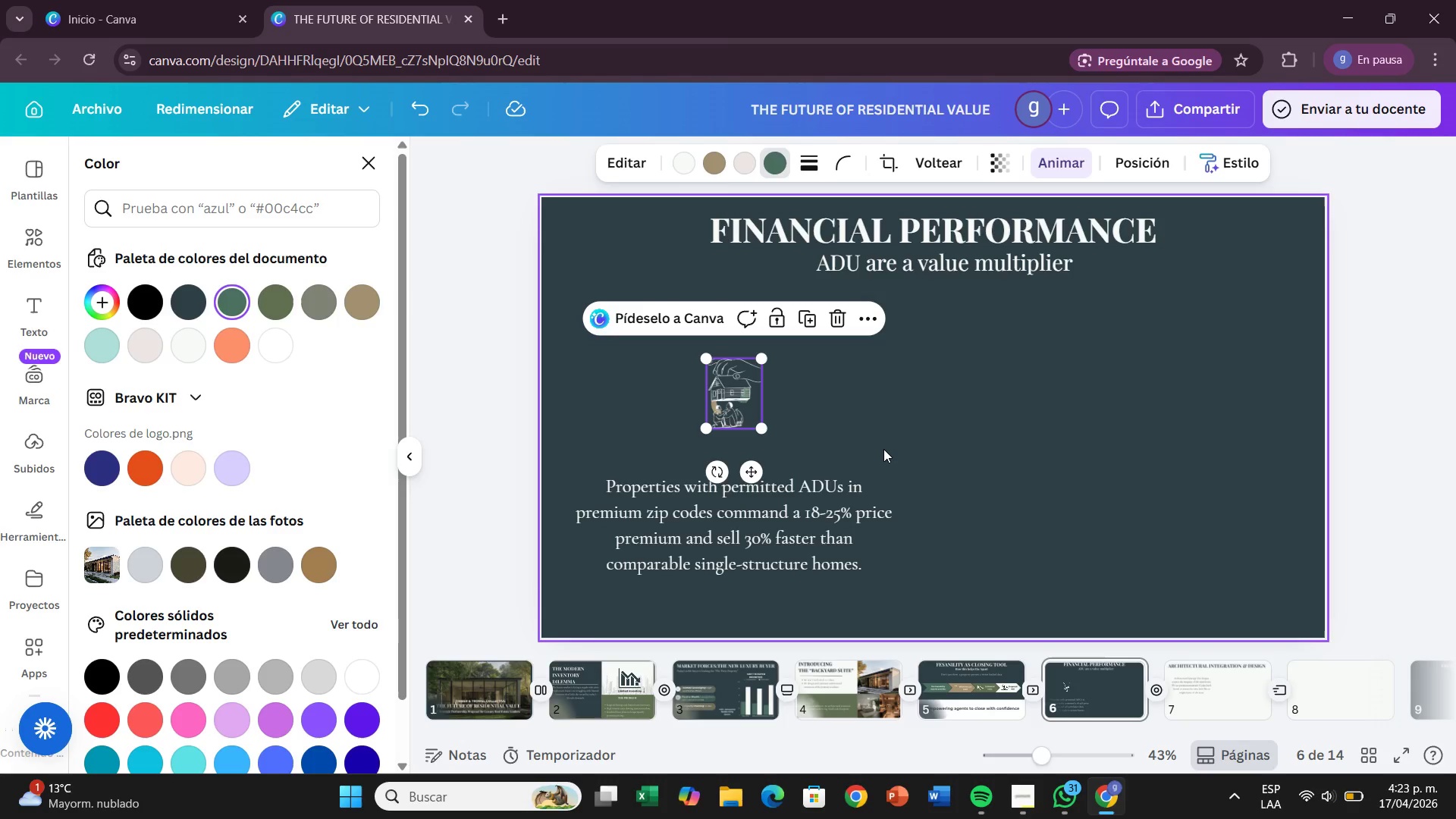 
wait(20.72)
 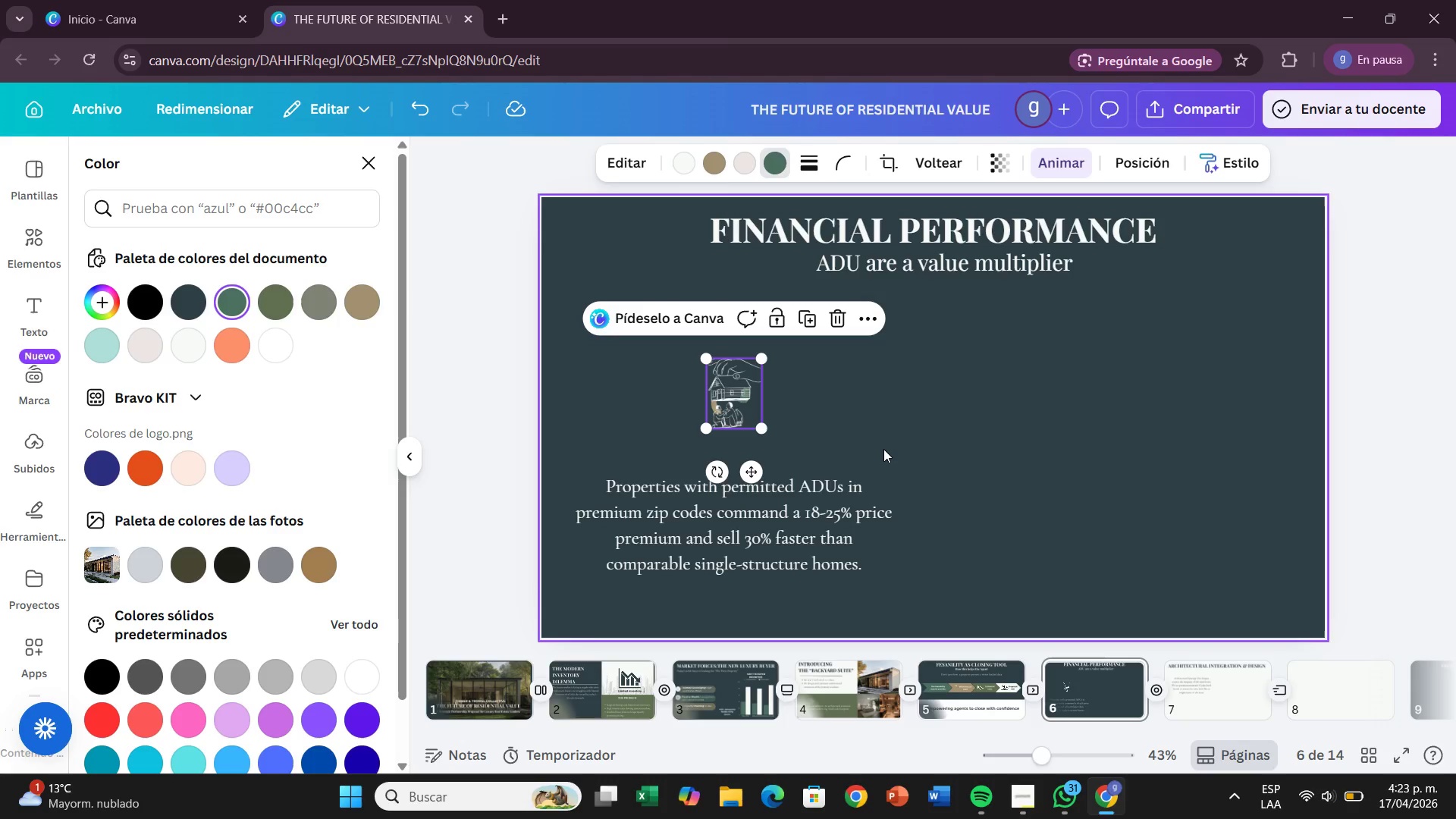 
double_click([840, 510])
 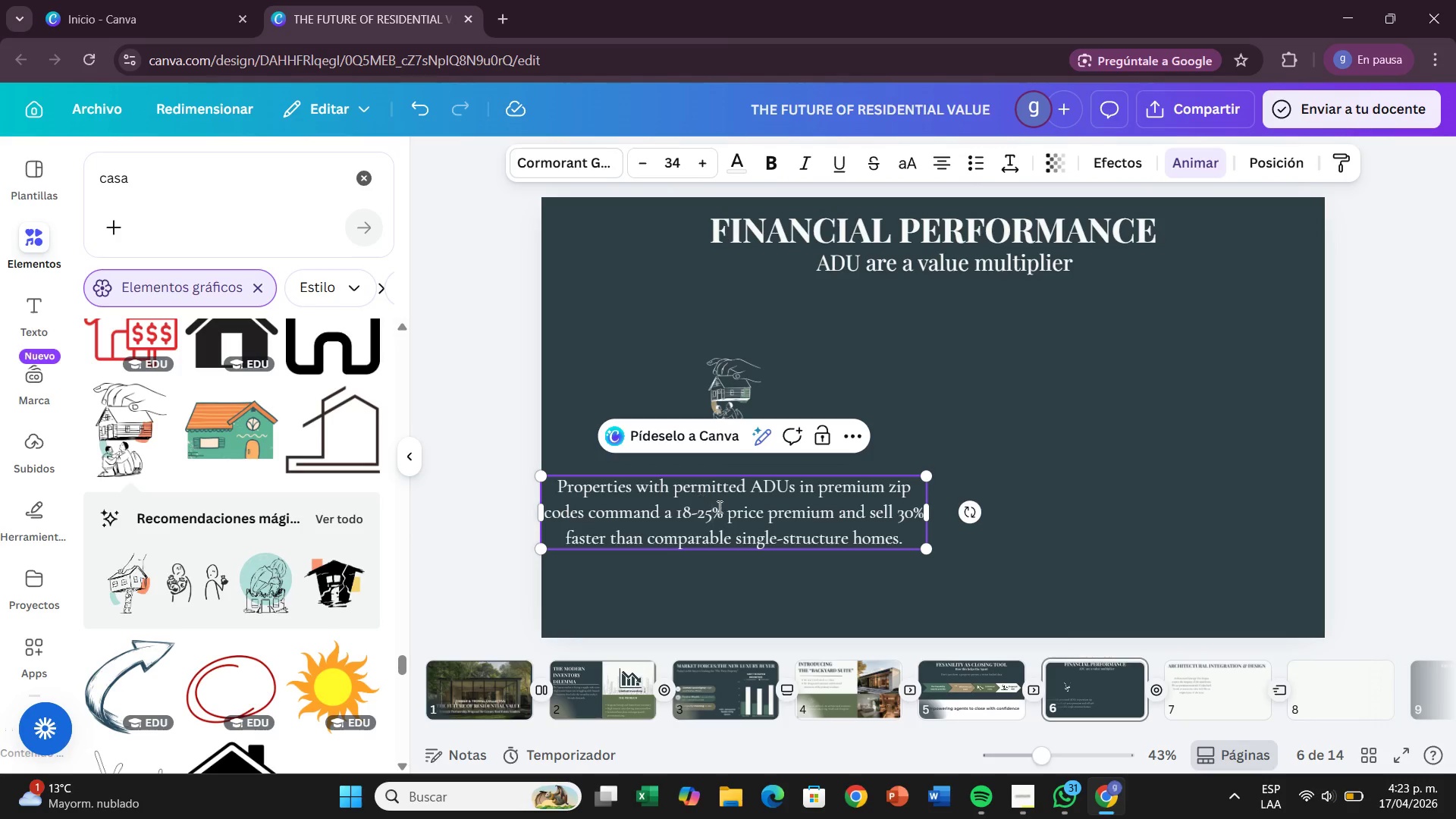 
wait(12.05)
 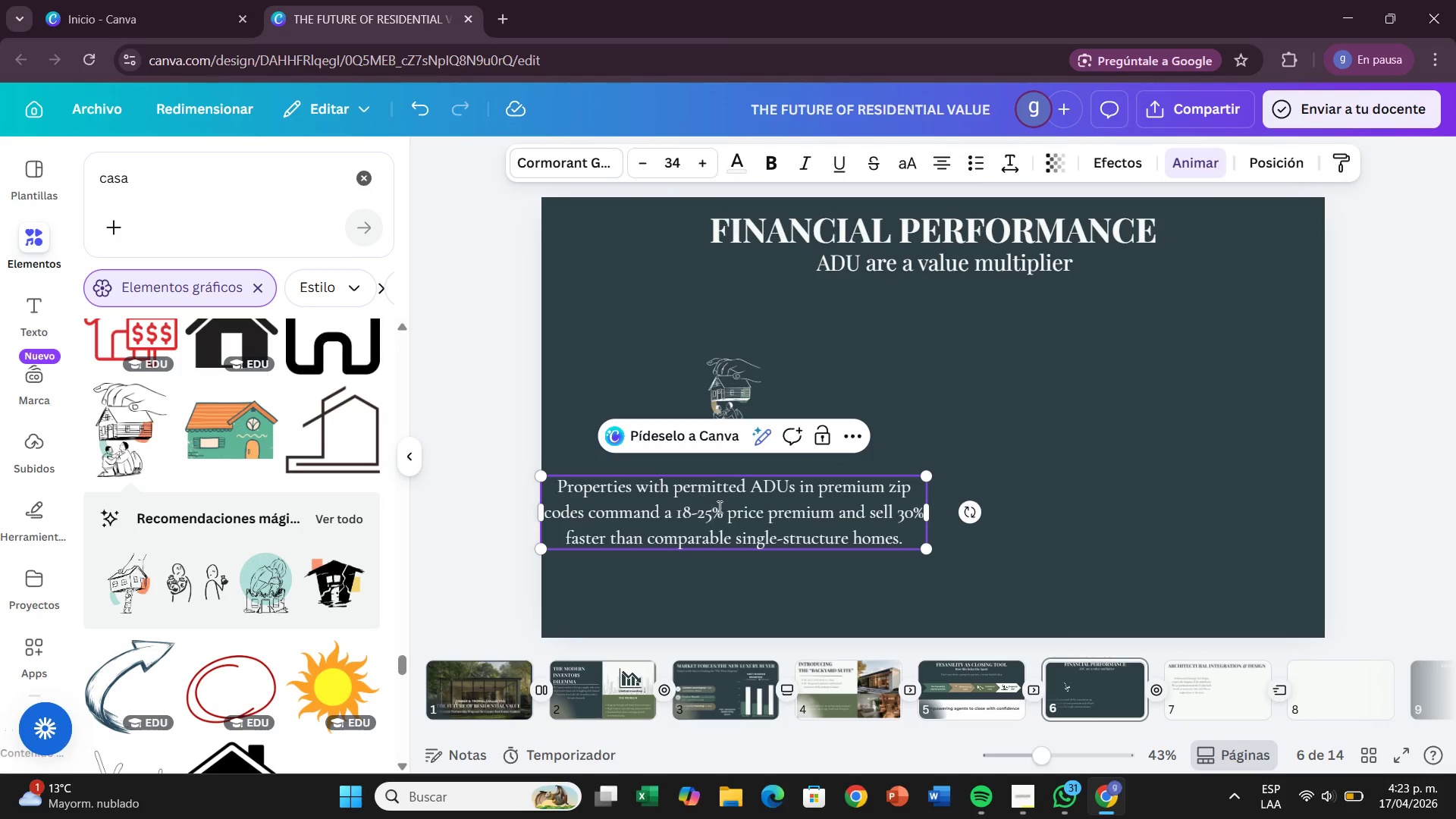 
left_click([585, 512])
 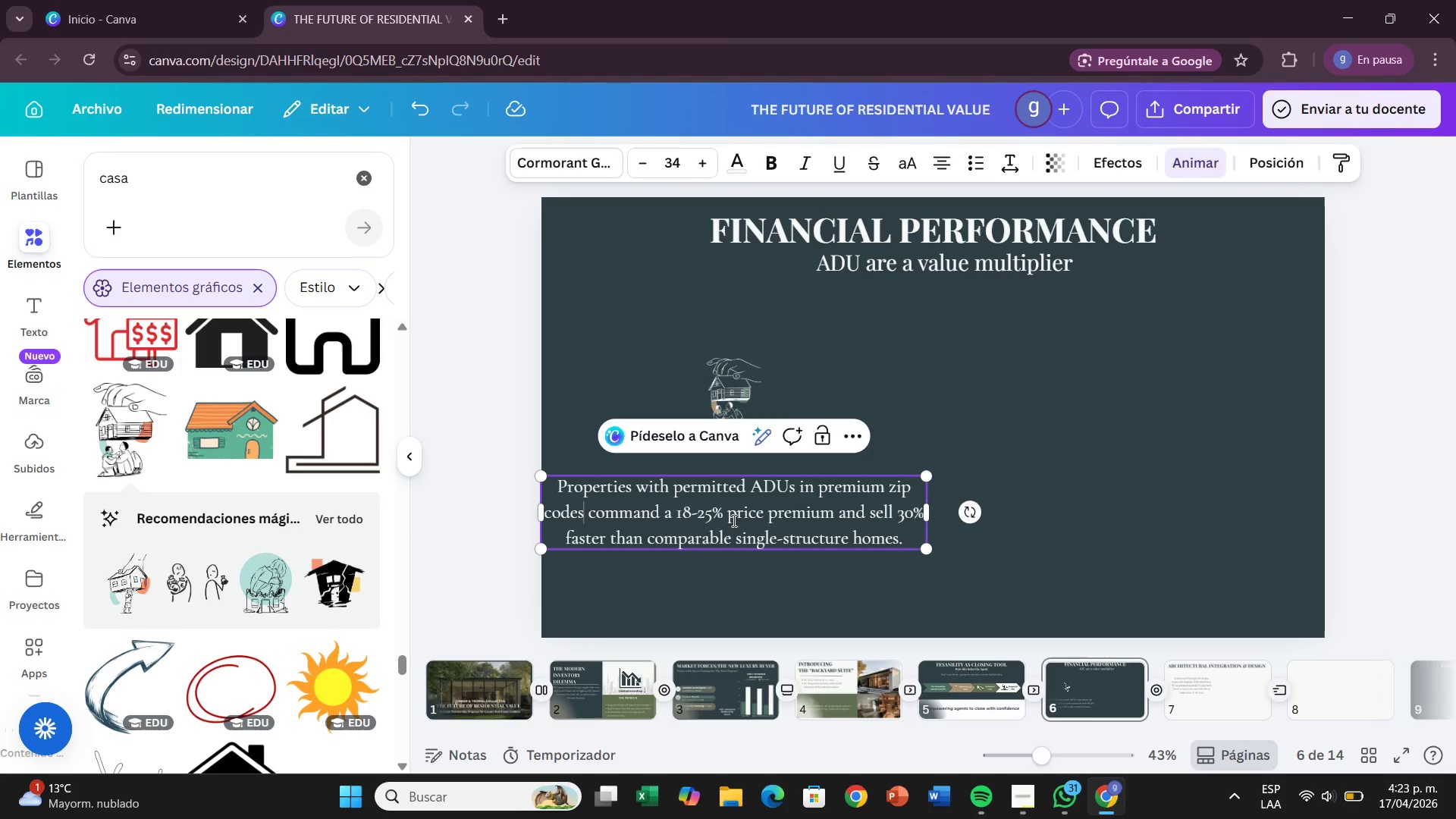 
left_click_drag(start_coordinate=[730, 513], to_coordinate=[914, 536])
 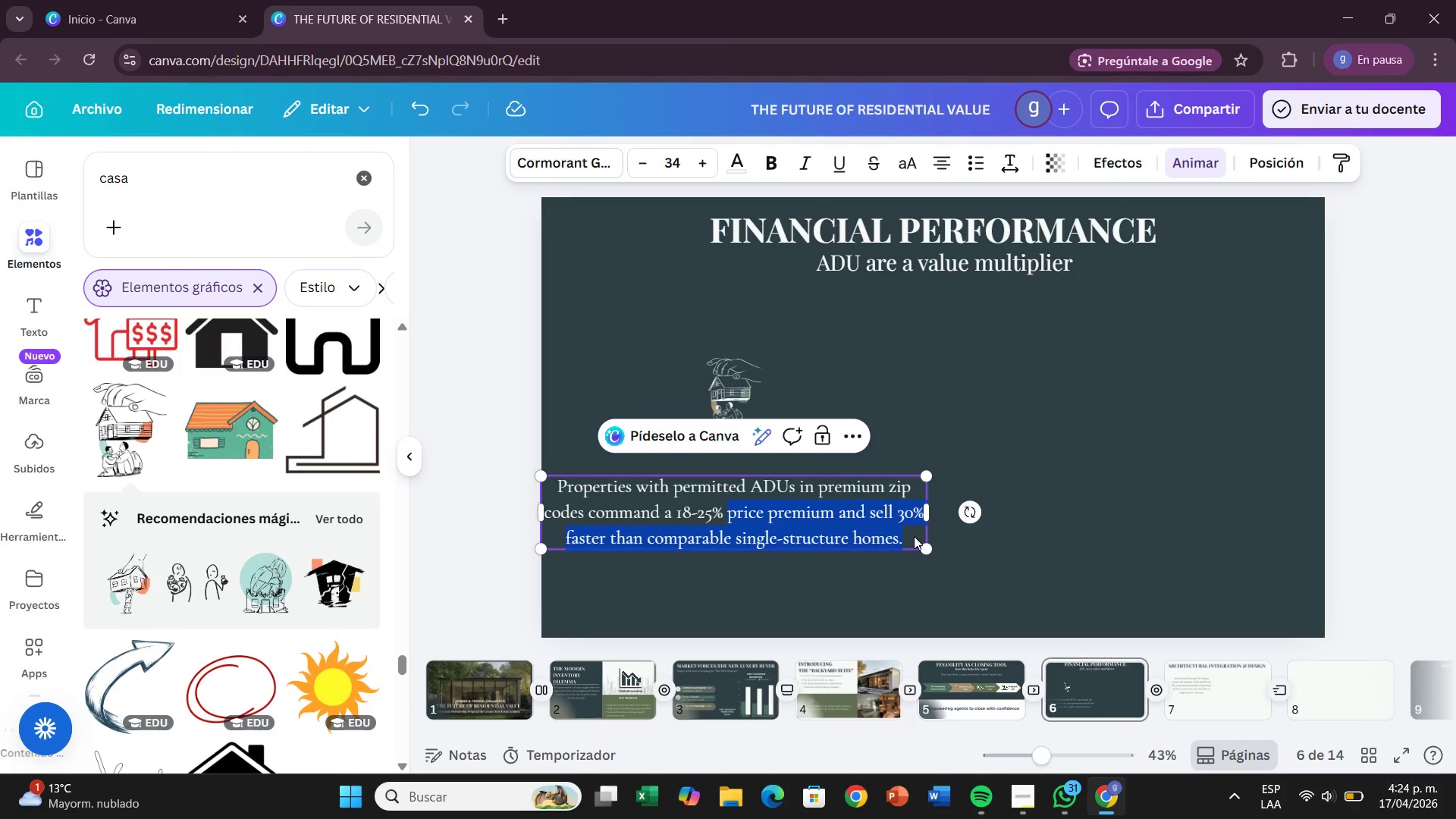 
key(Backspace)
 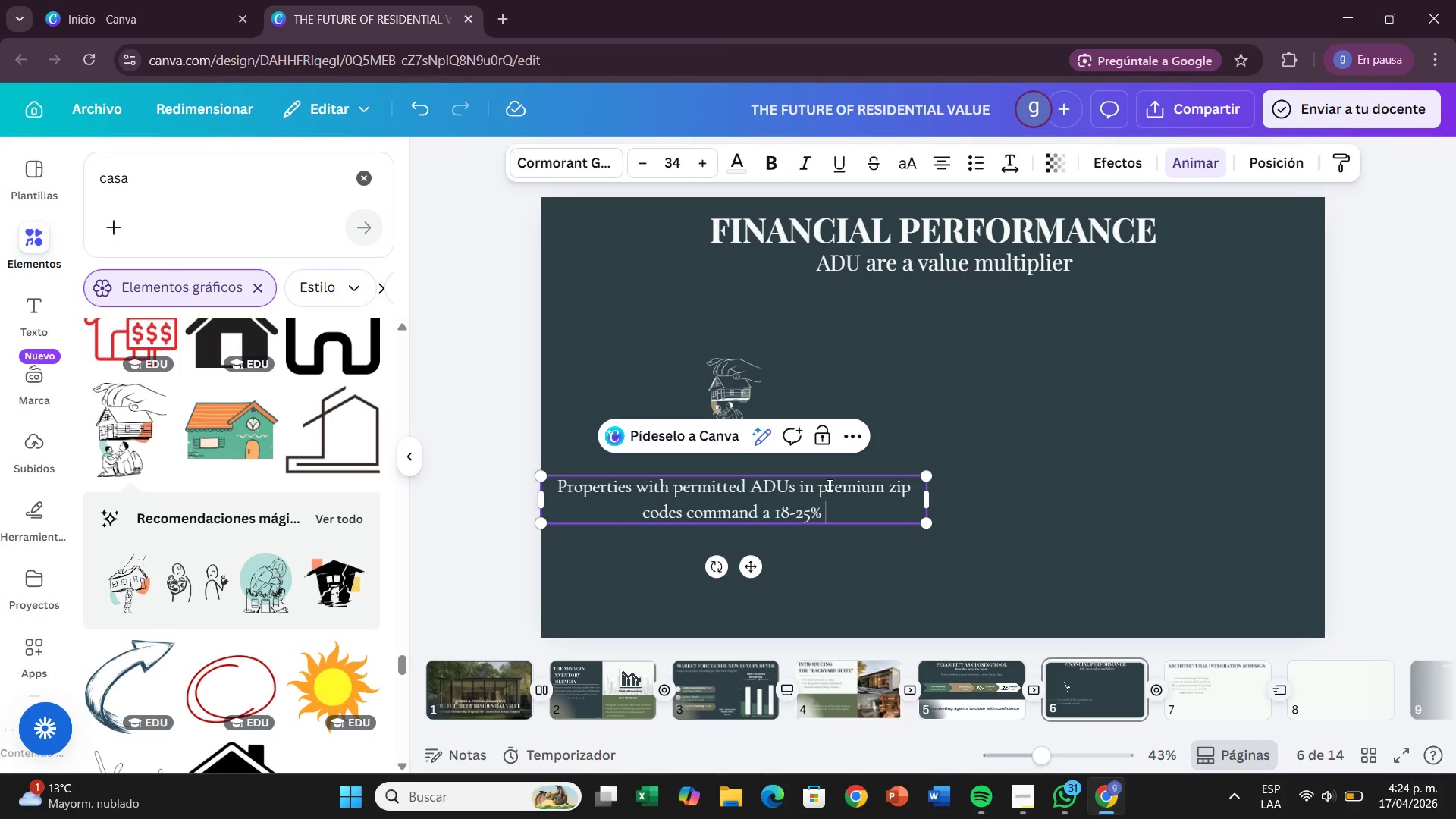 
wait(5.56)
 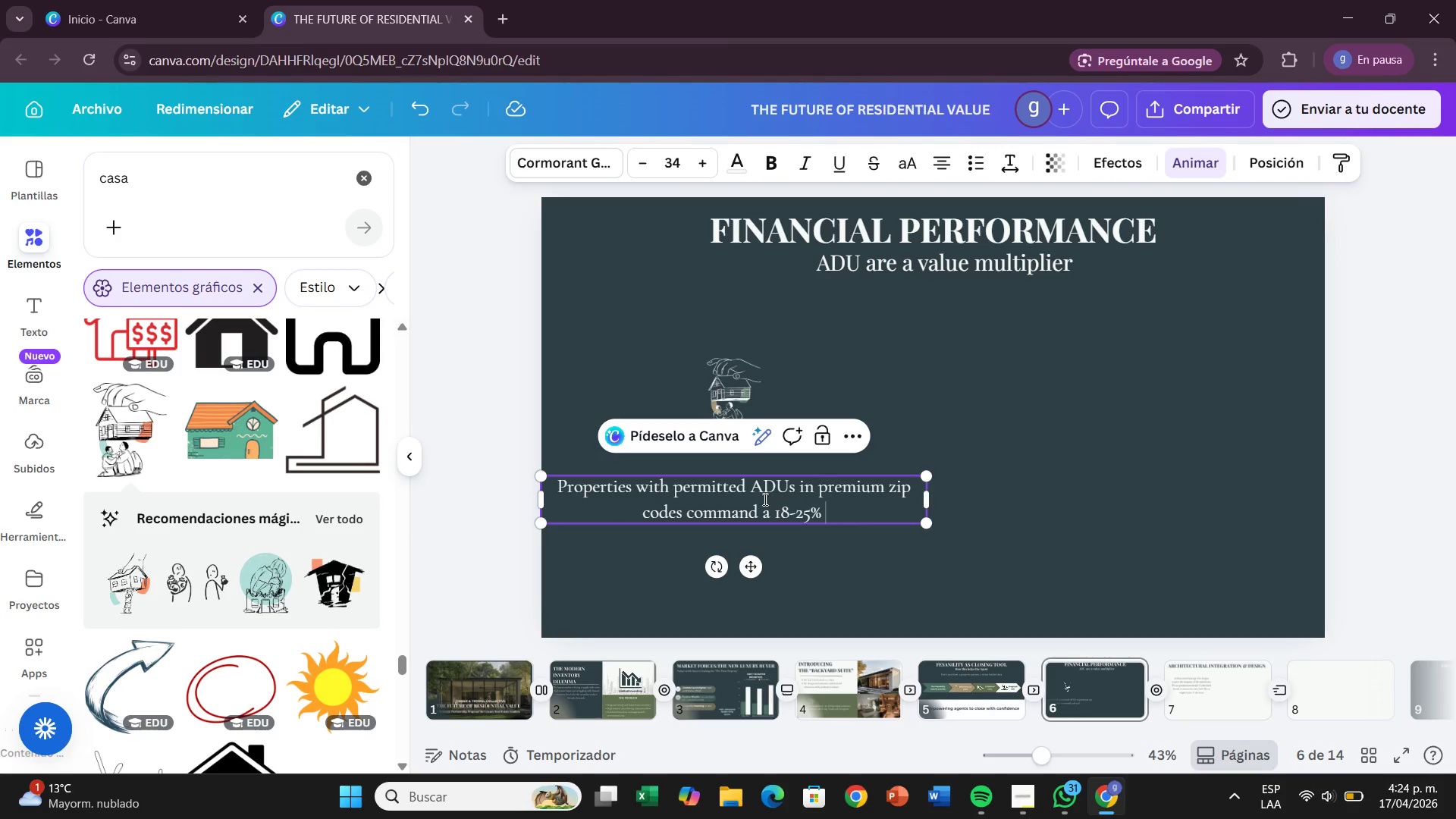 
left_click([683, 511])
 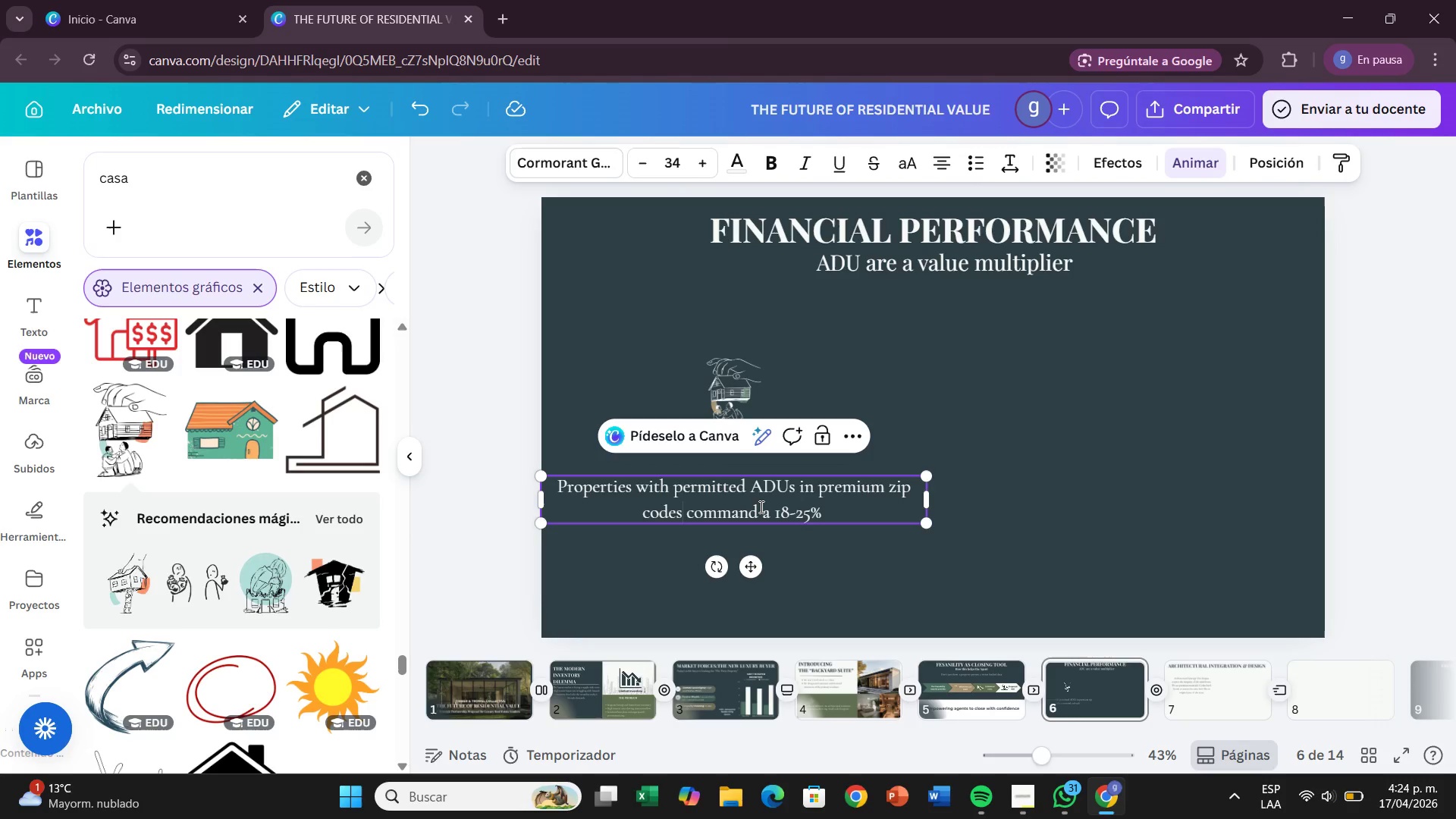 
hold_key(key=Backspace, duration=0.78)
 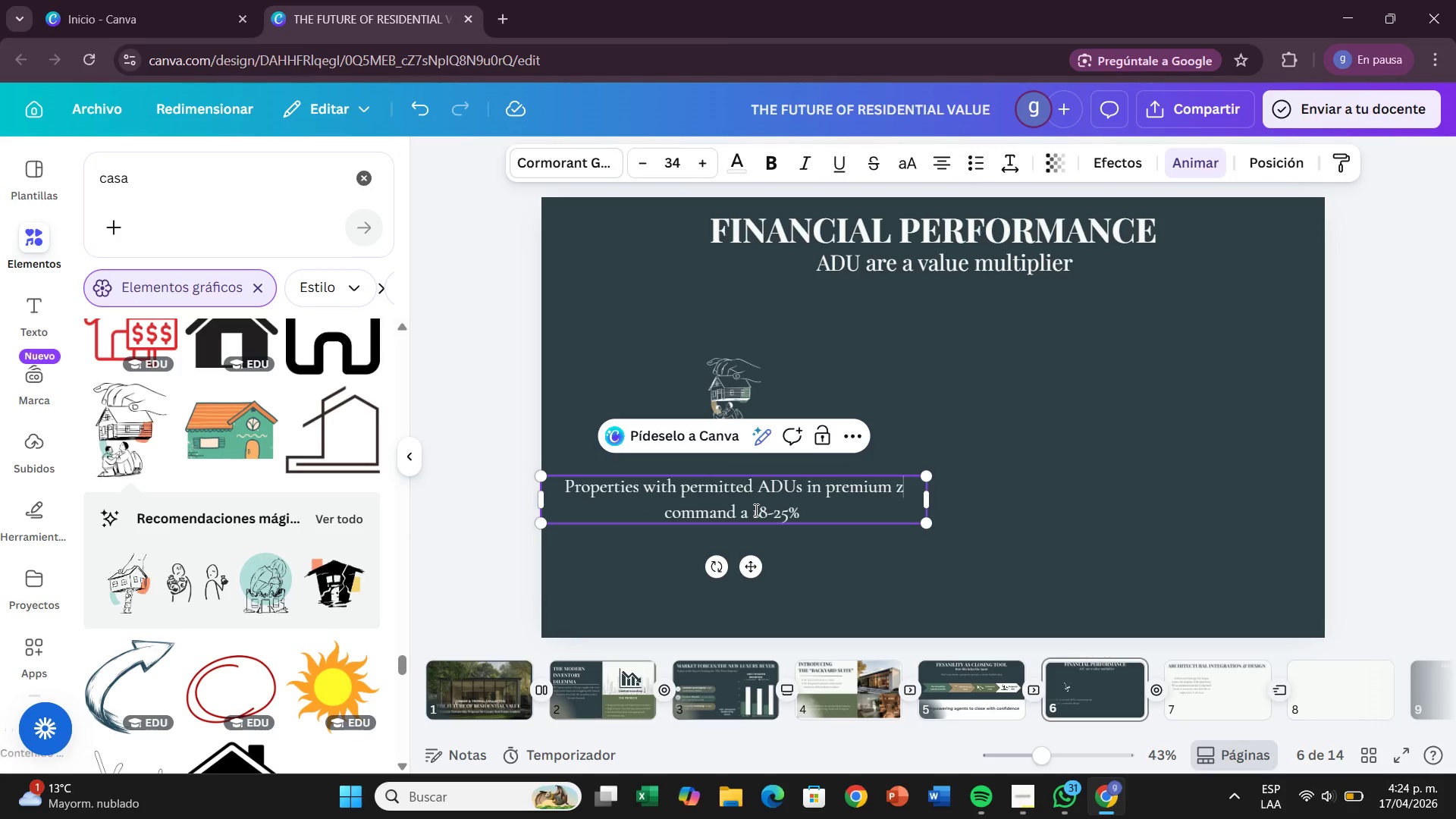 
hold_key(key=Backspace, duration=0.61)
 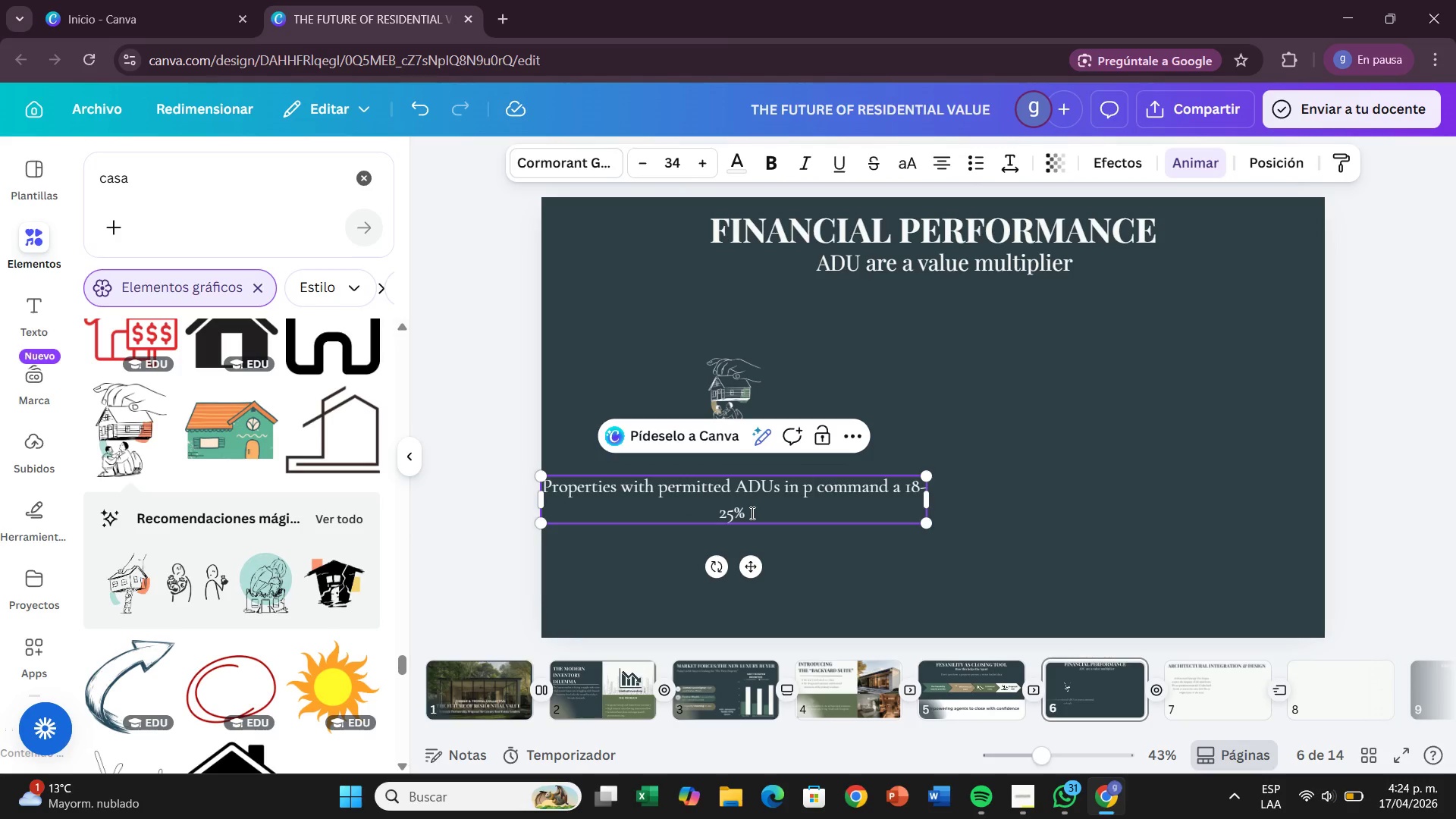 
key(Backspace)
 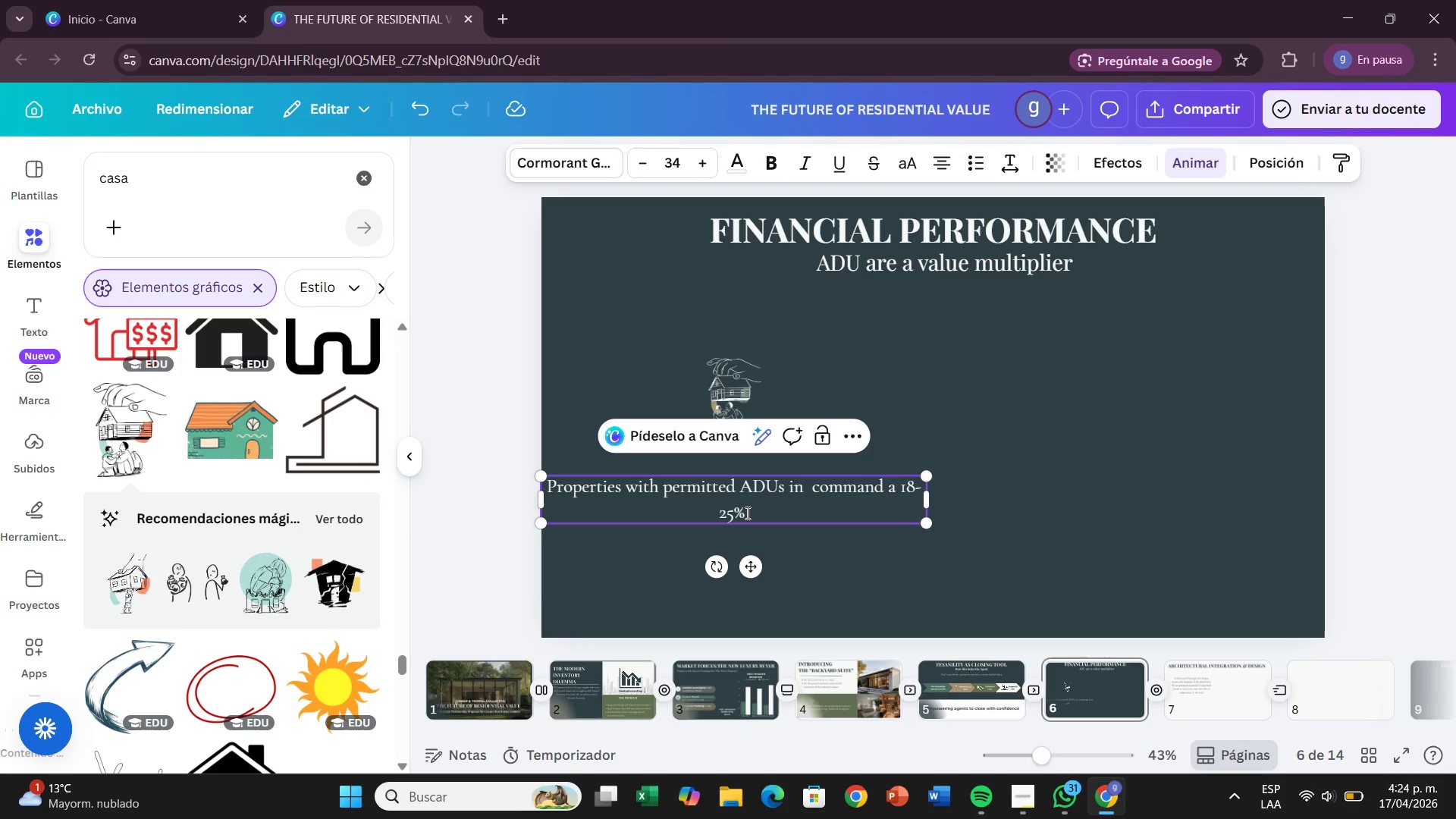 
key(Backspace)
 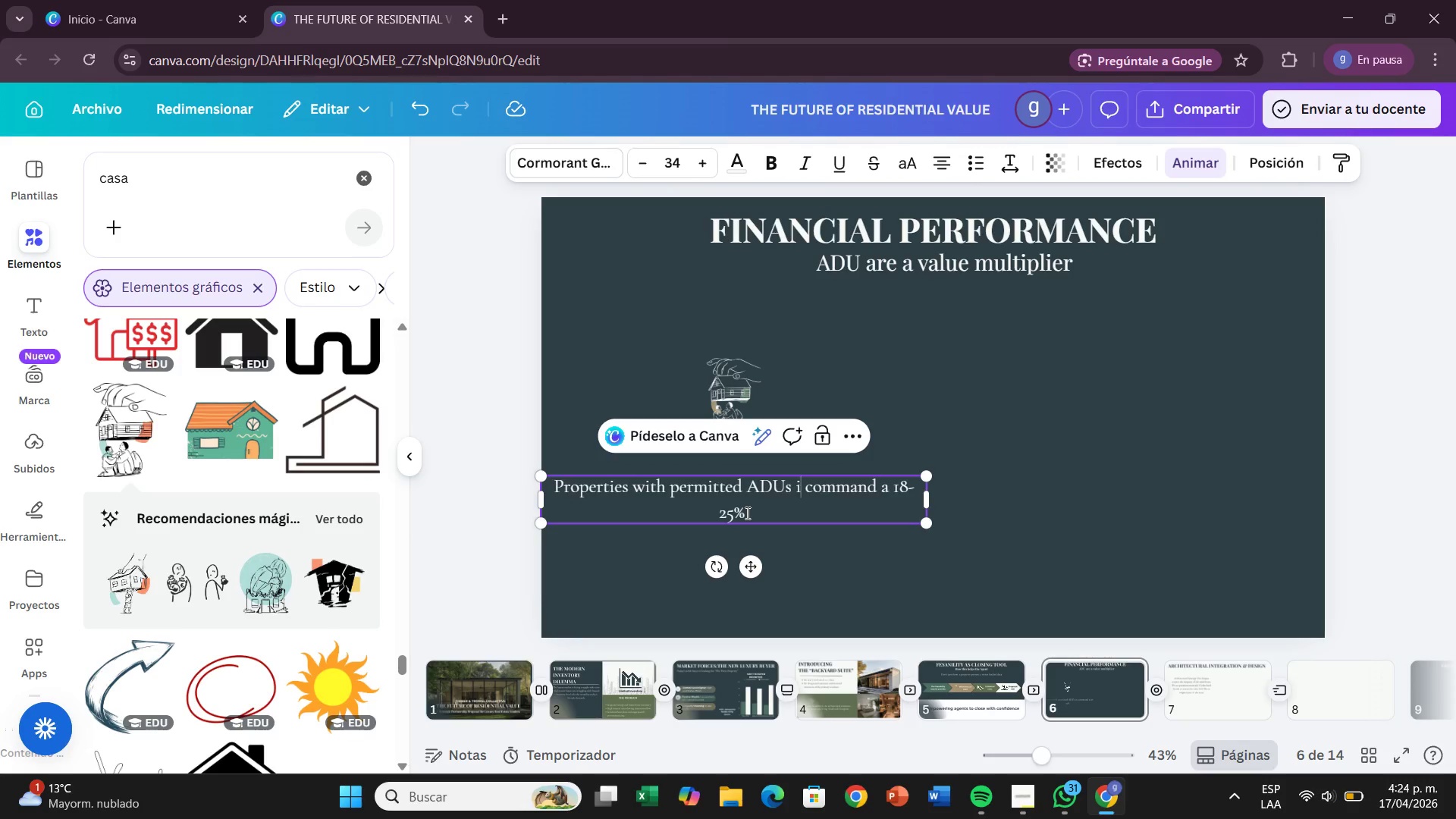 
key(Backspace)
 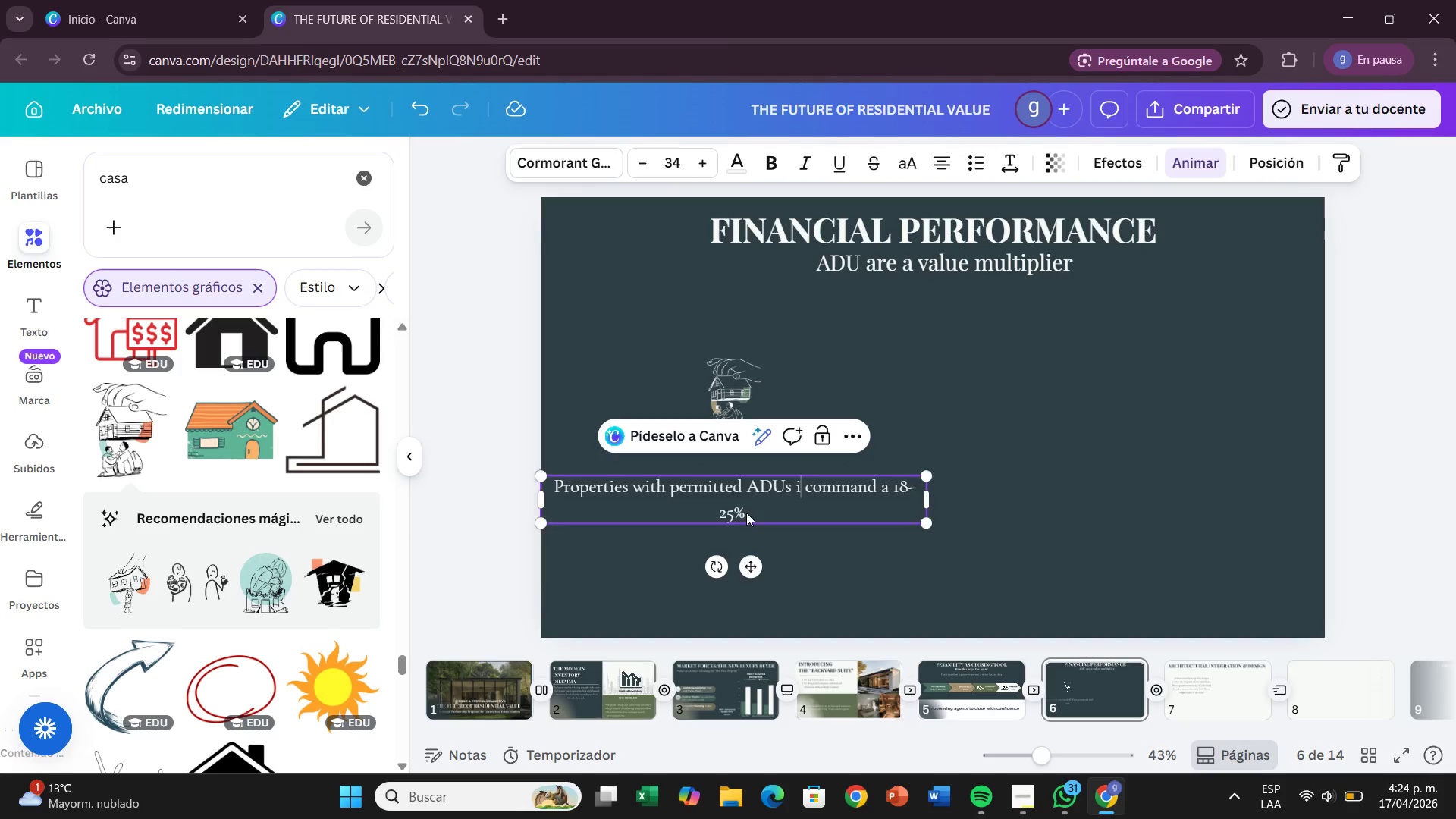 
key(Backspace)
 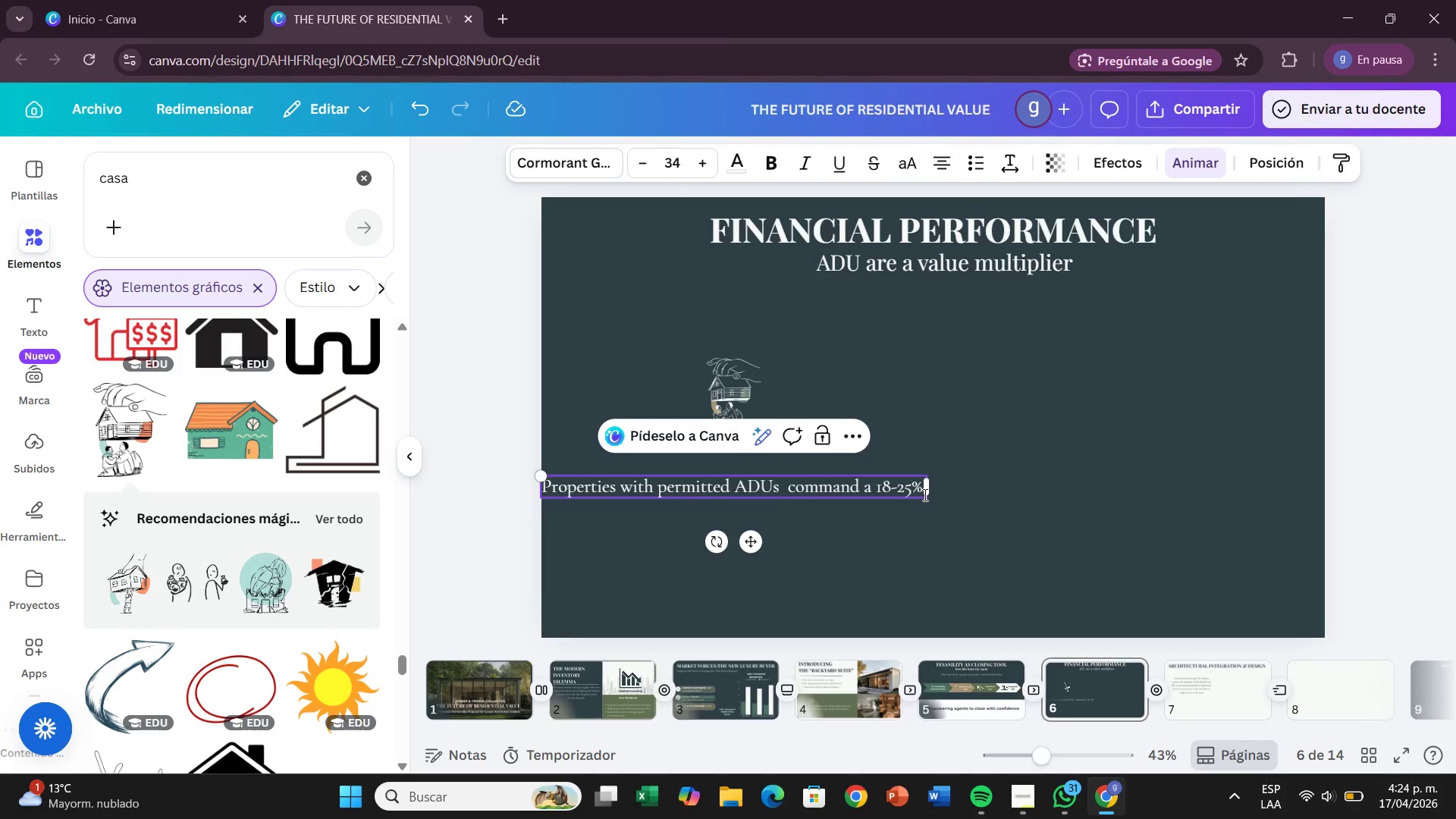 
wait(6.41)
 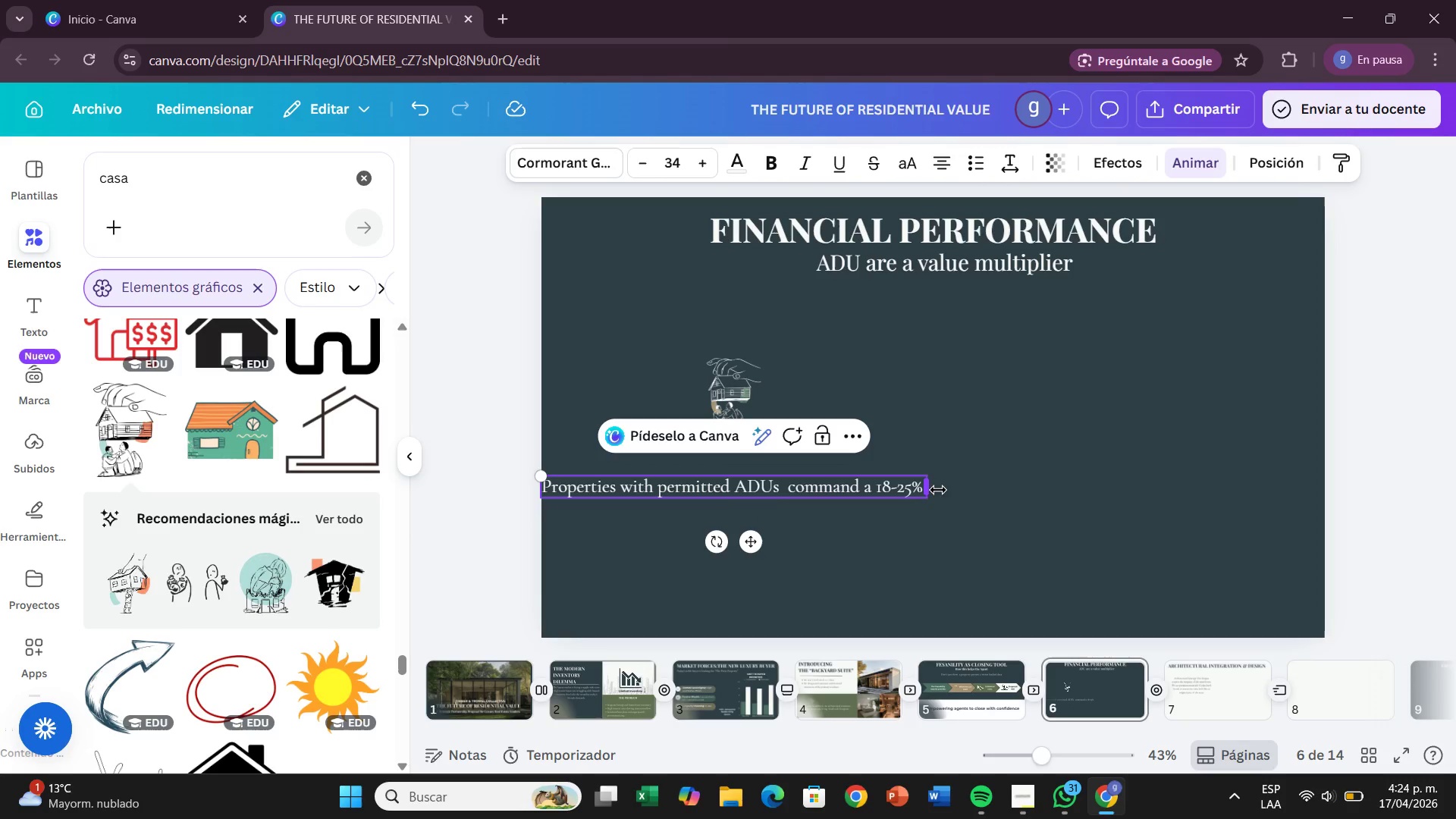 
left_click([923, 486])
 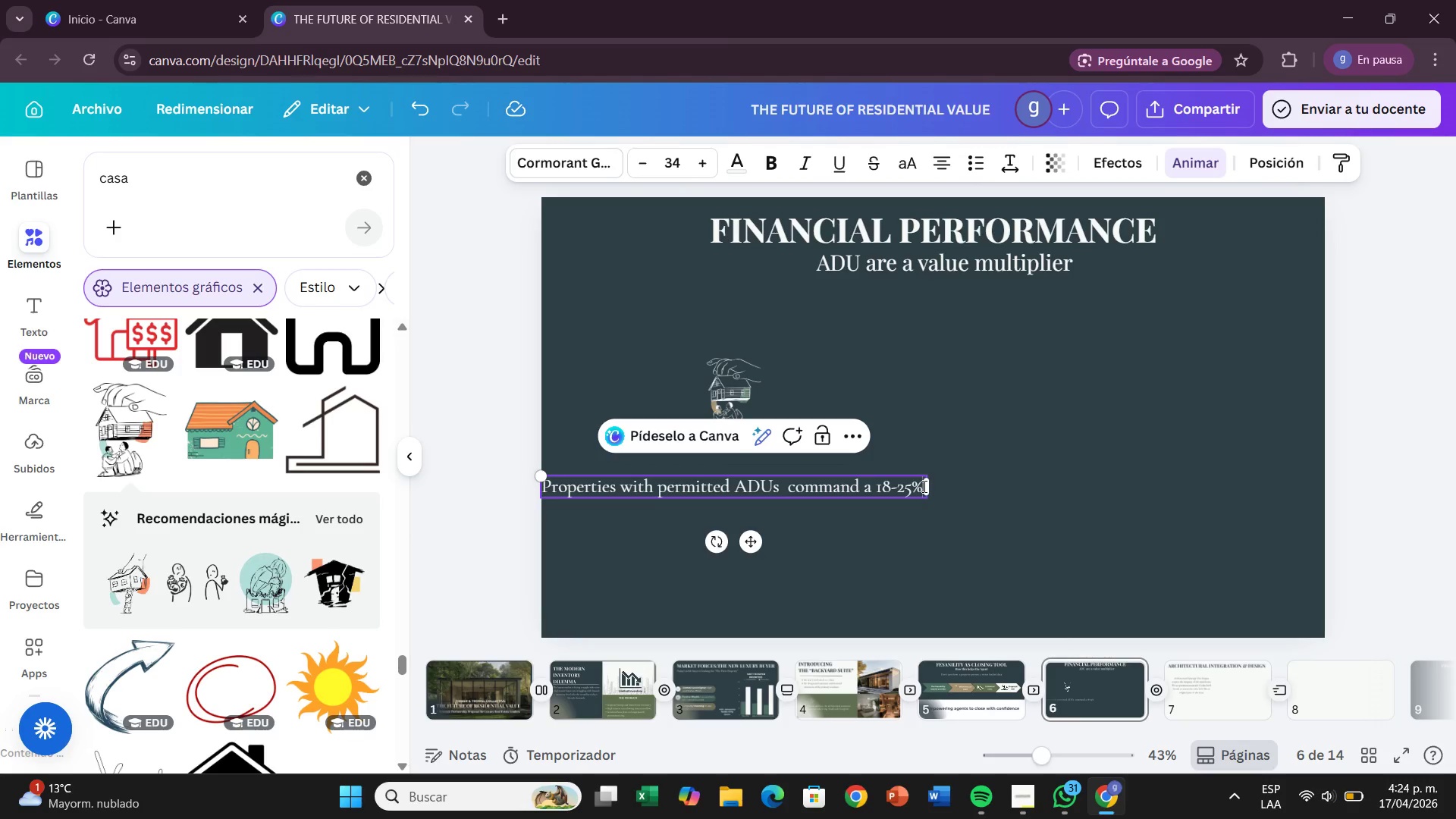 
type( hgh)
key(Backspace)
key(Backspace)
type(igher value)
 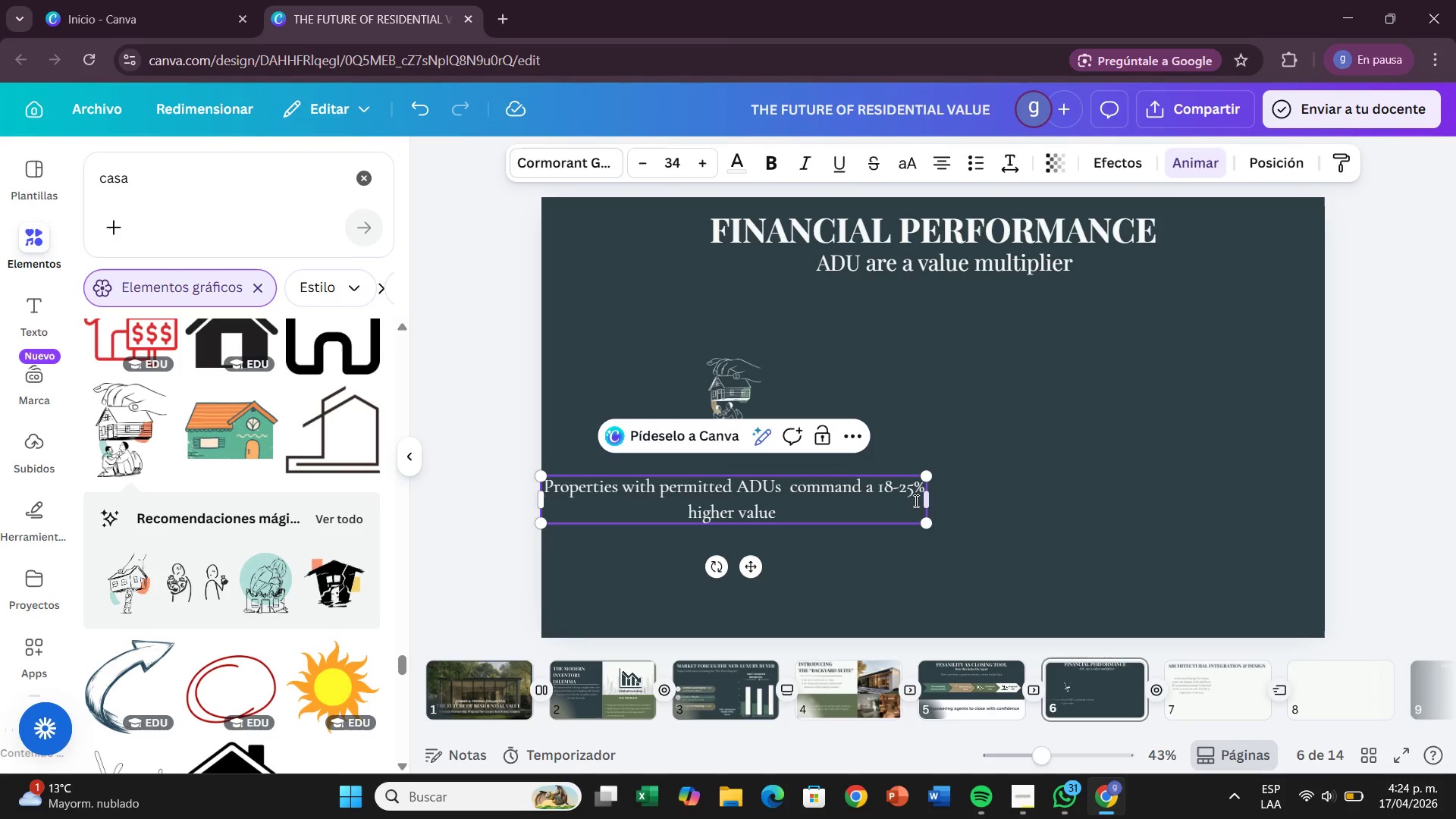 
left_click_drag(start_coordinate=[928, 499], to_coordinate=[858, 499])
 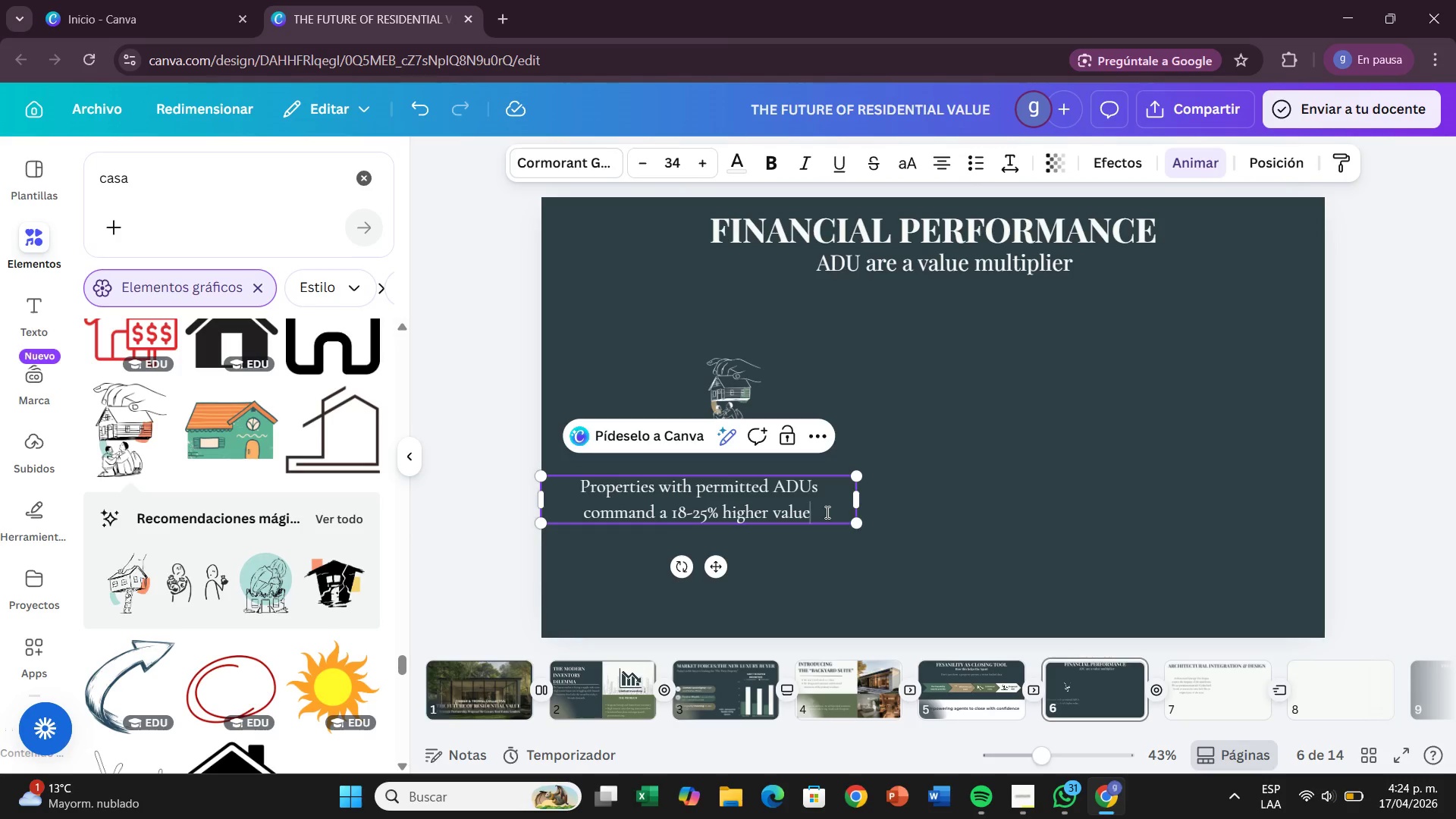 
left_click_drag(start_coordinate=[826, 512], to_coordinate=[582, 481])
 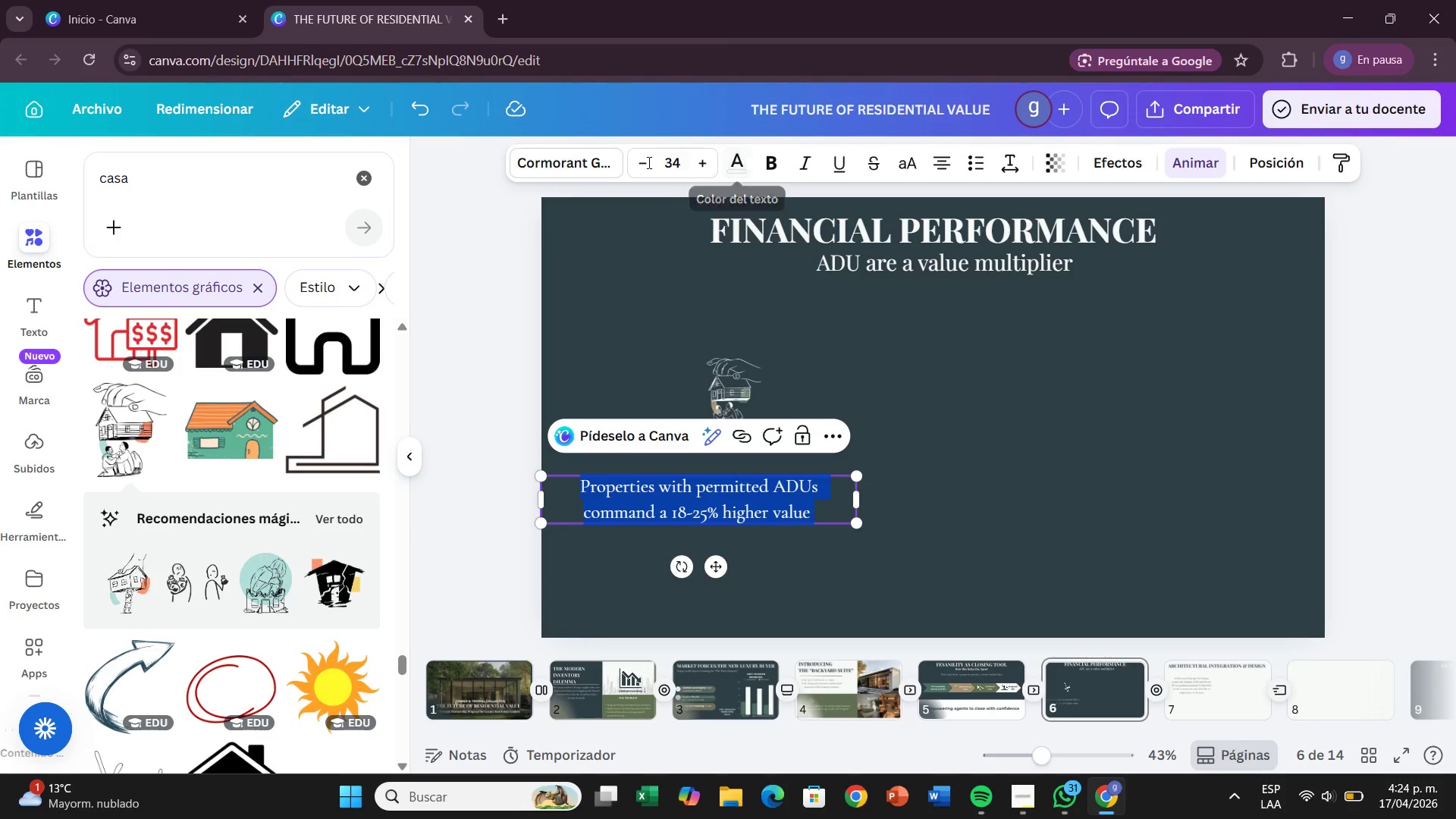 
left_click([601, 168])
 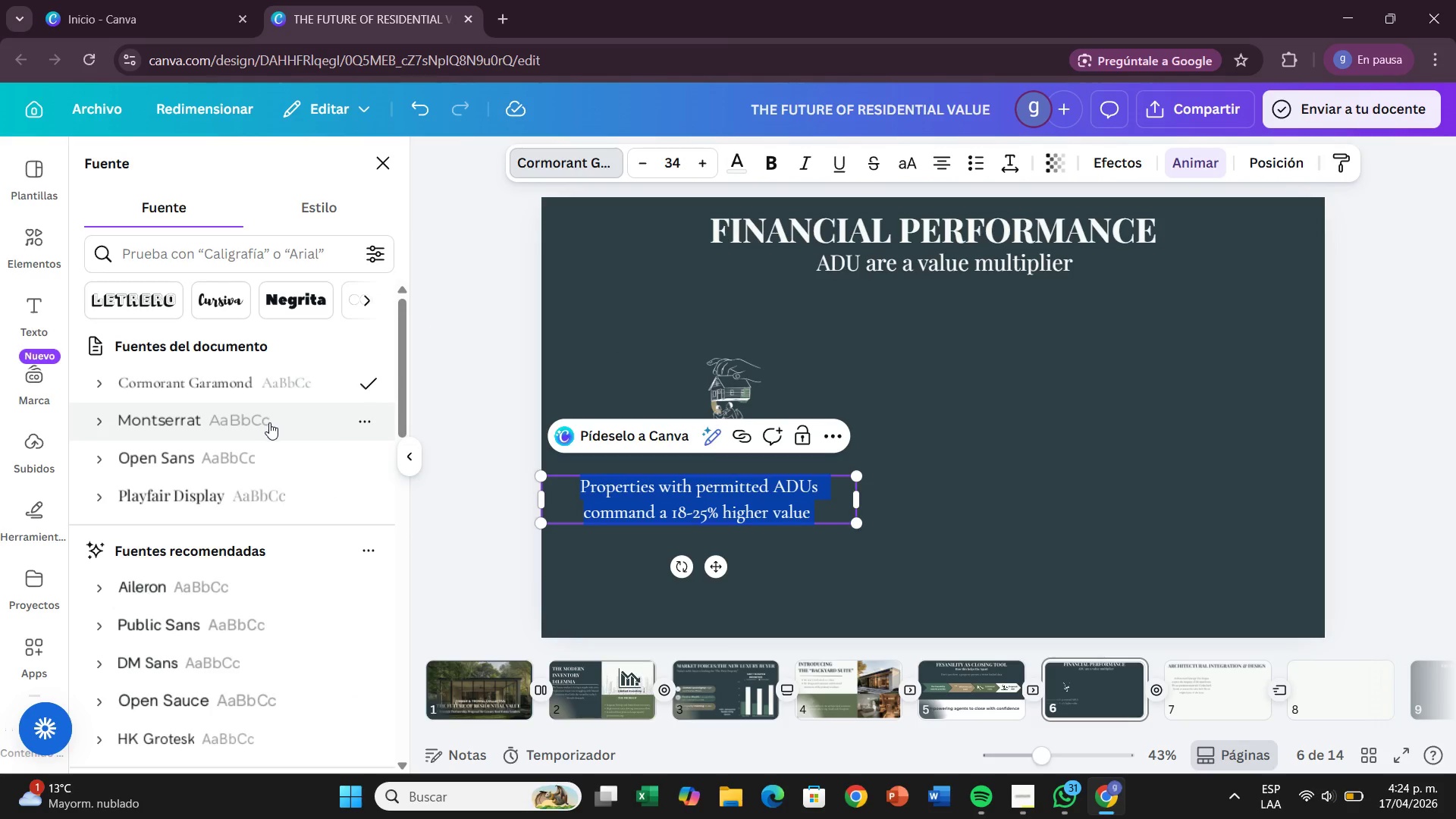 
left_click([265, 429])
 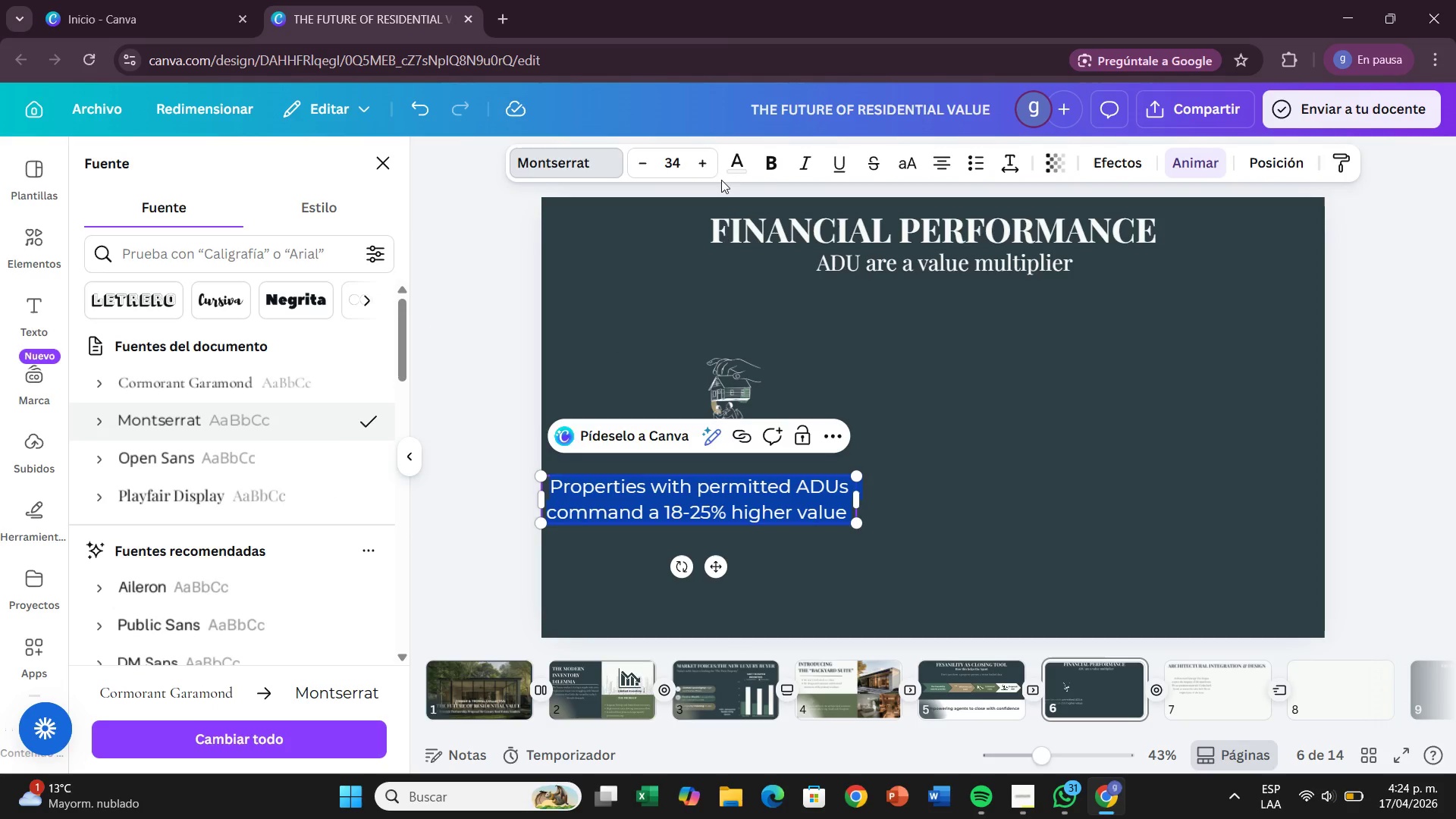 
left_click([763, 169])
 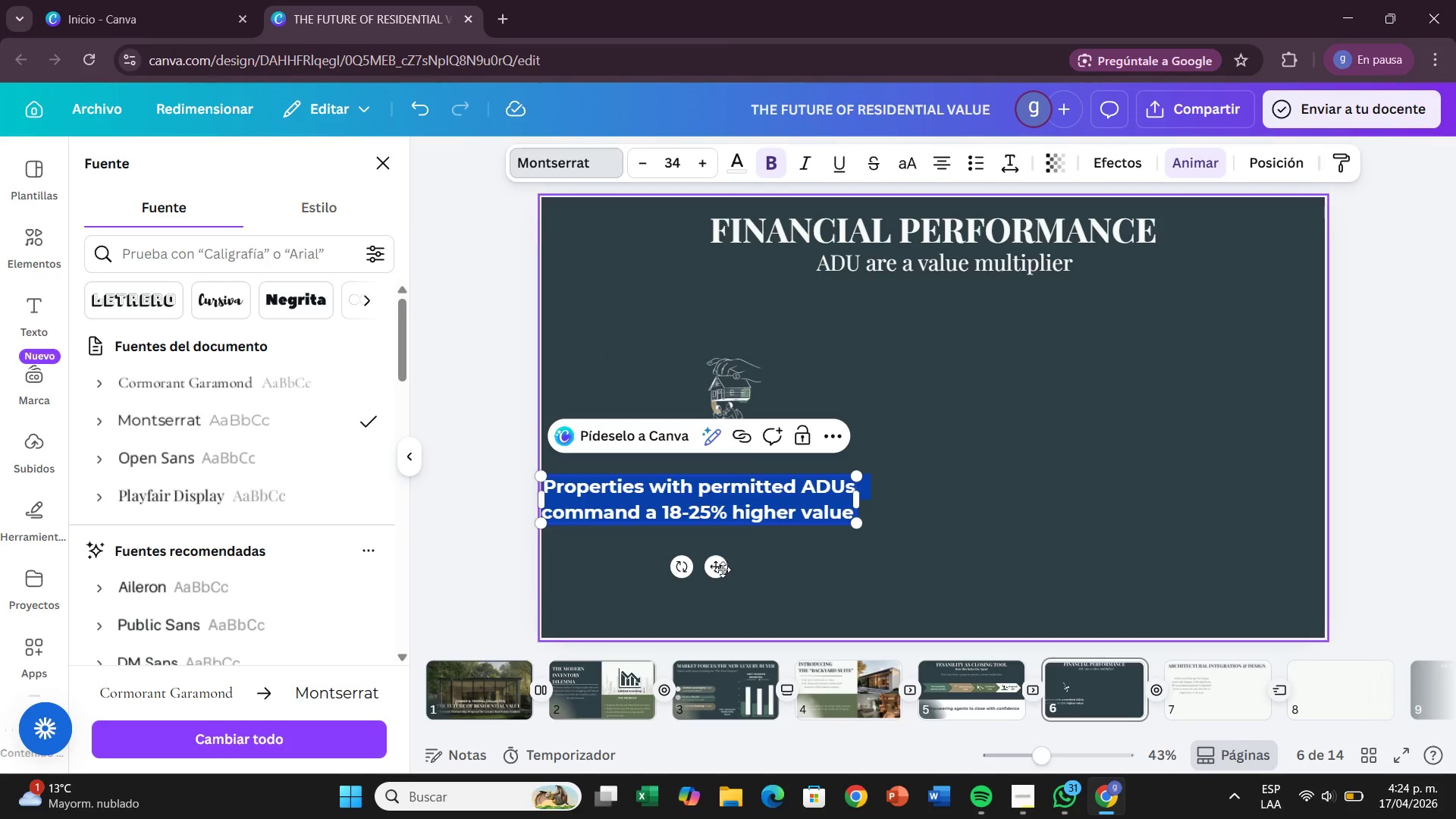 
left_click_drag(start_coordinate=[721, 570], to_coordinate=[752, 538])
 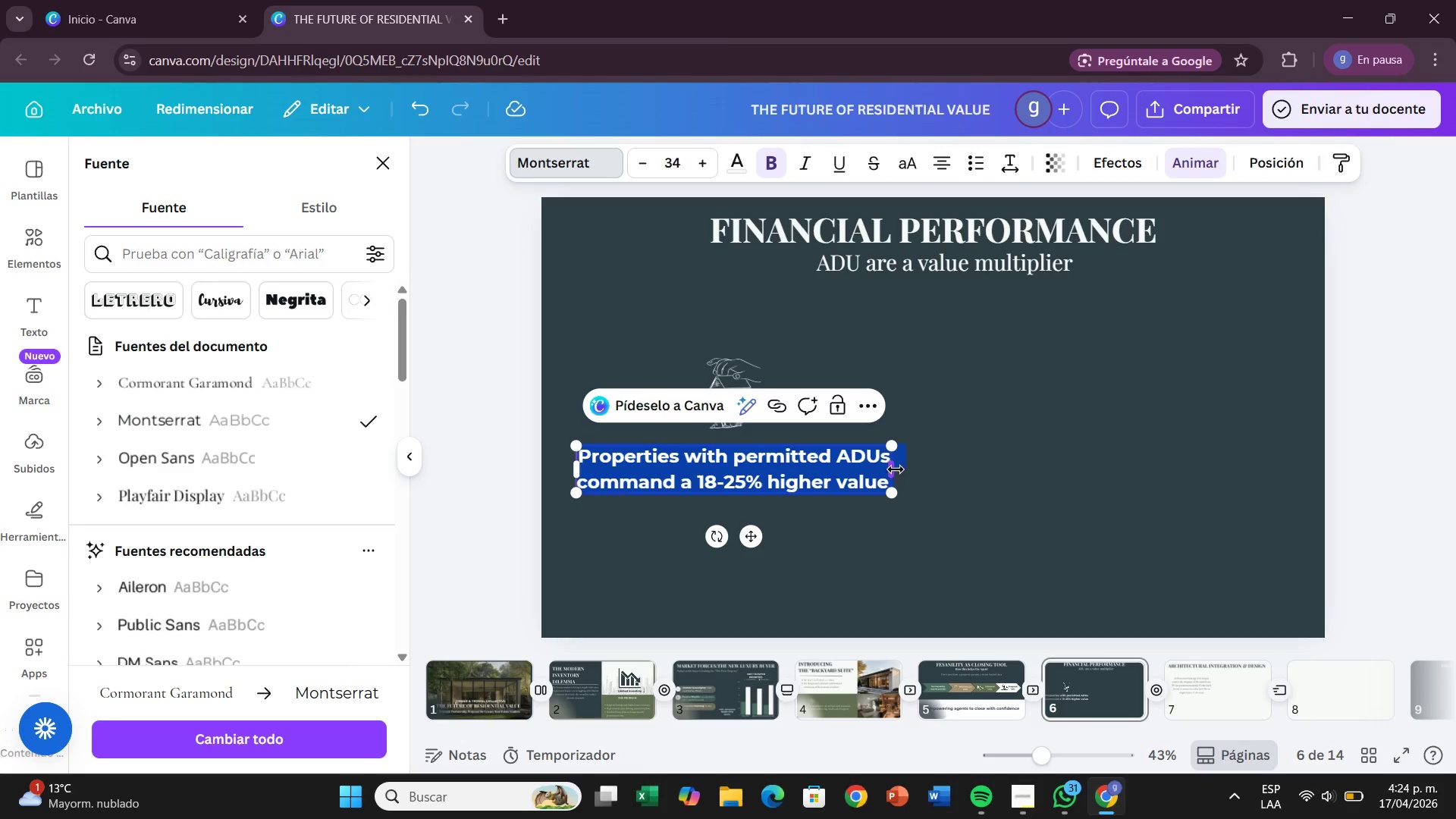 
left_click_drag(start_coordinate=[893, 469], to_coordinate=[836, 479])
 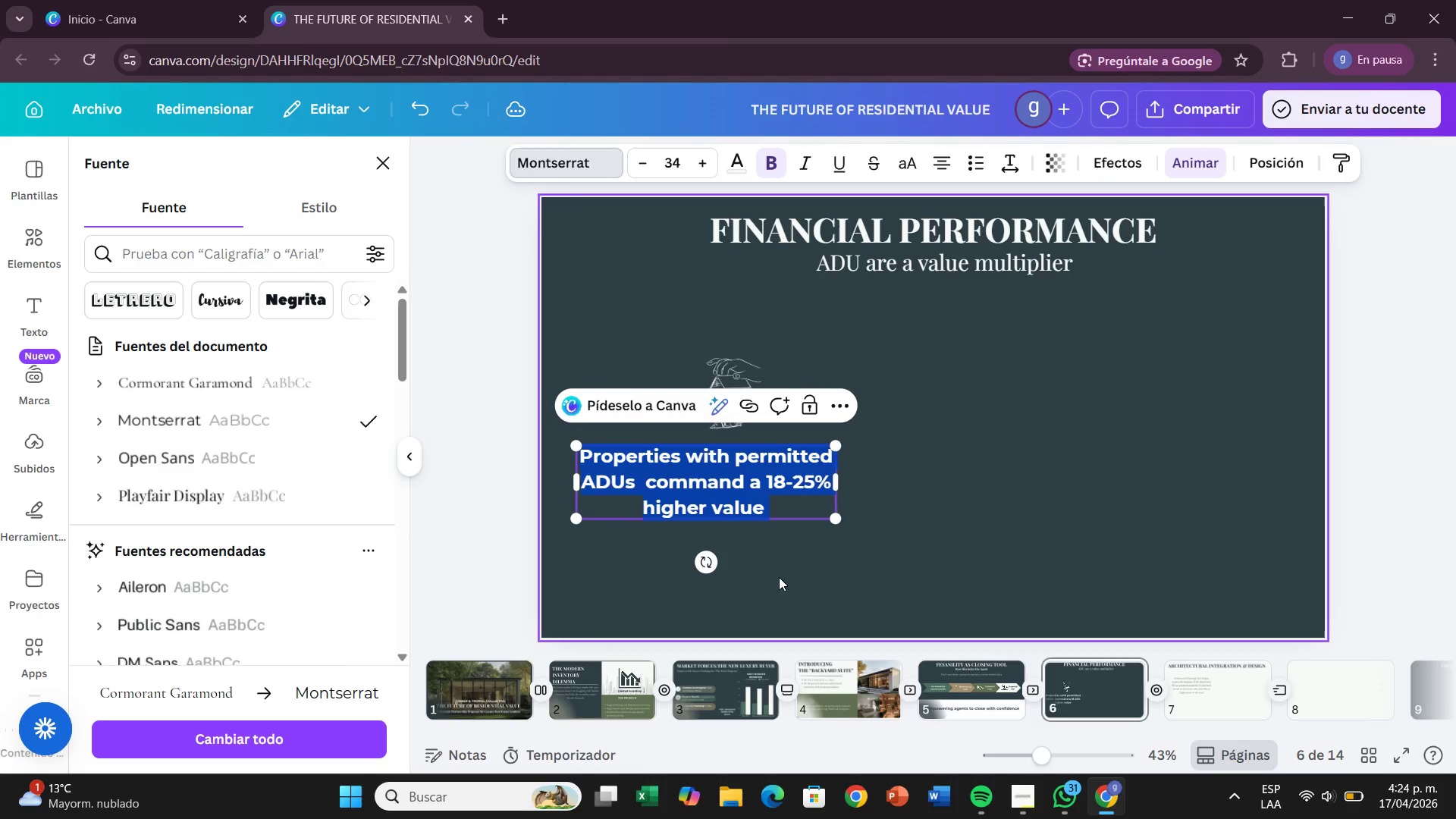 
left_click([806, 570])
 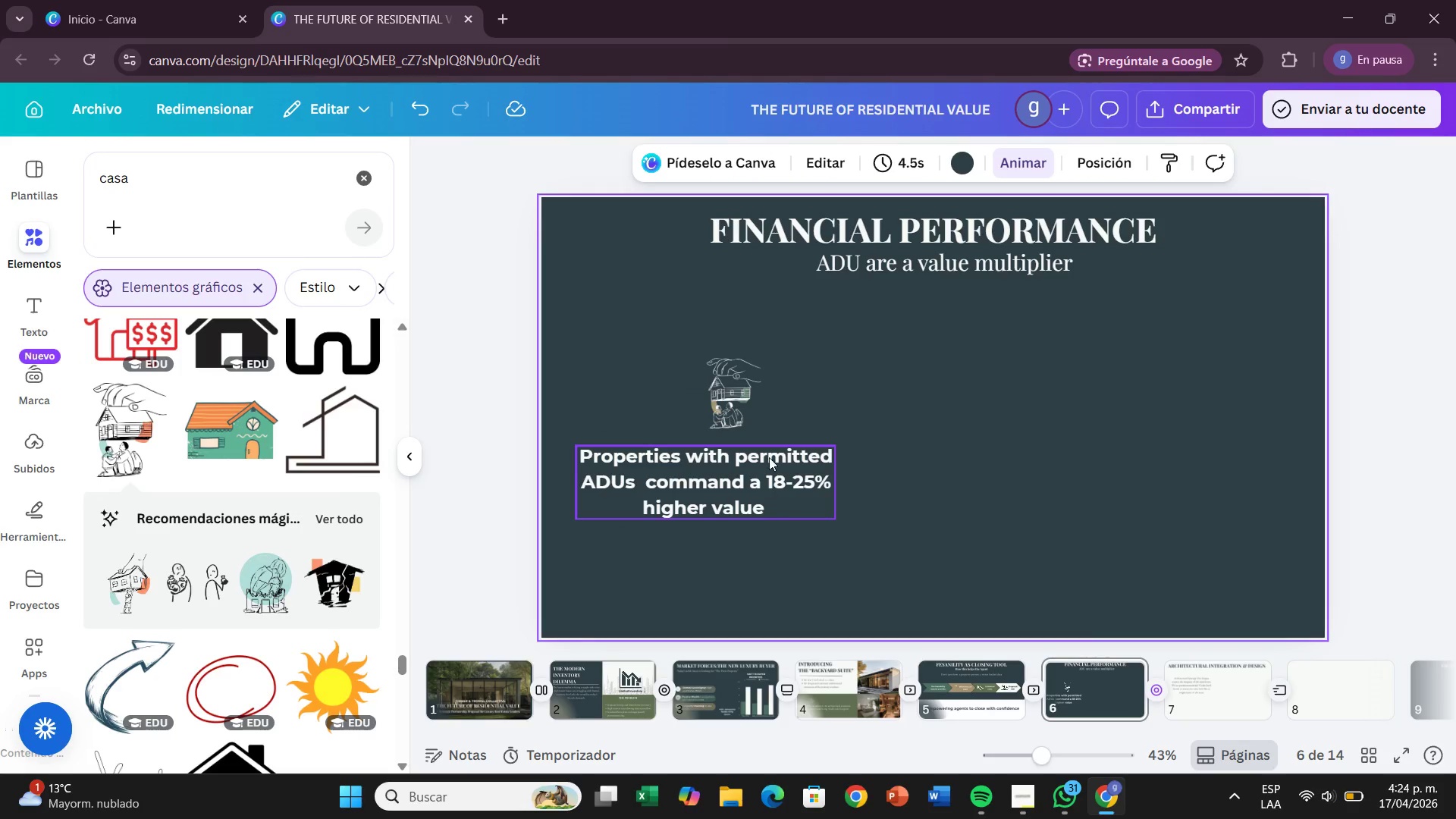 
left_click([709, 391])
 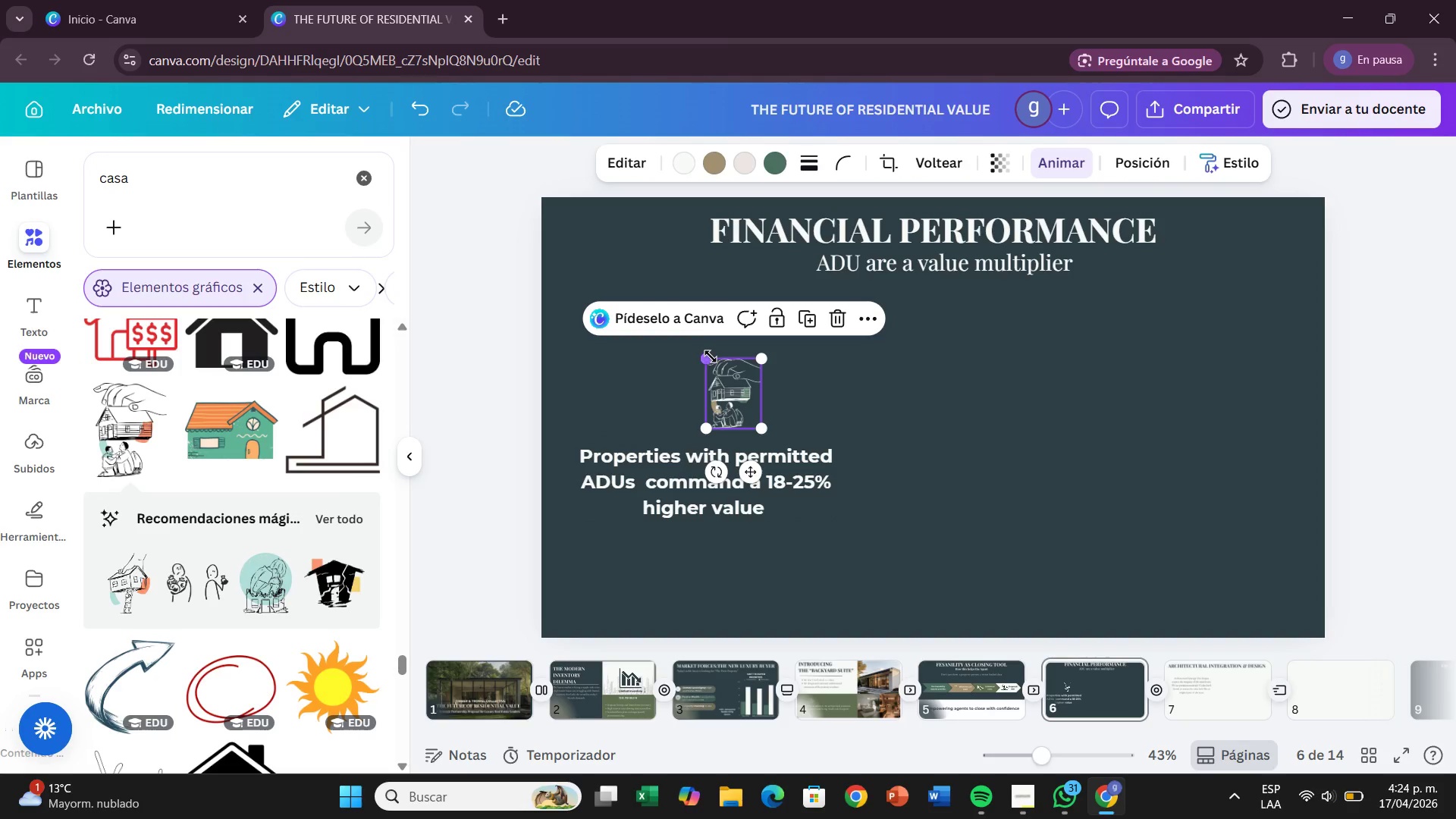 
left_click_drag(start_coordinate=[709, 358], to_coordinate=[680, 349])
 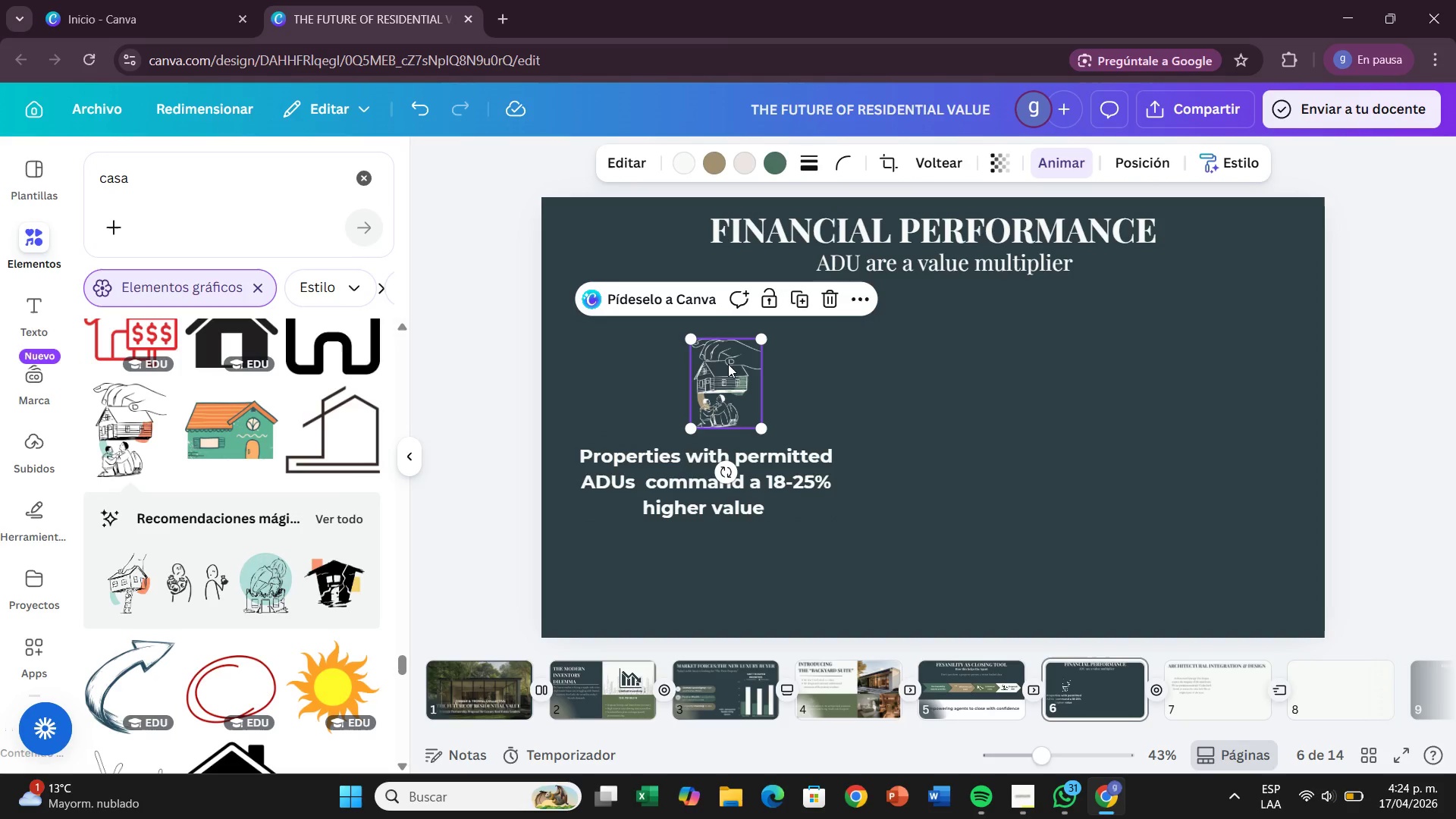 
left_click_drag(start_coordinate=[728, 364], to_coordinate=[713, 375])
 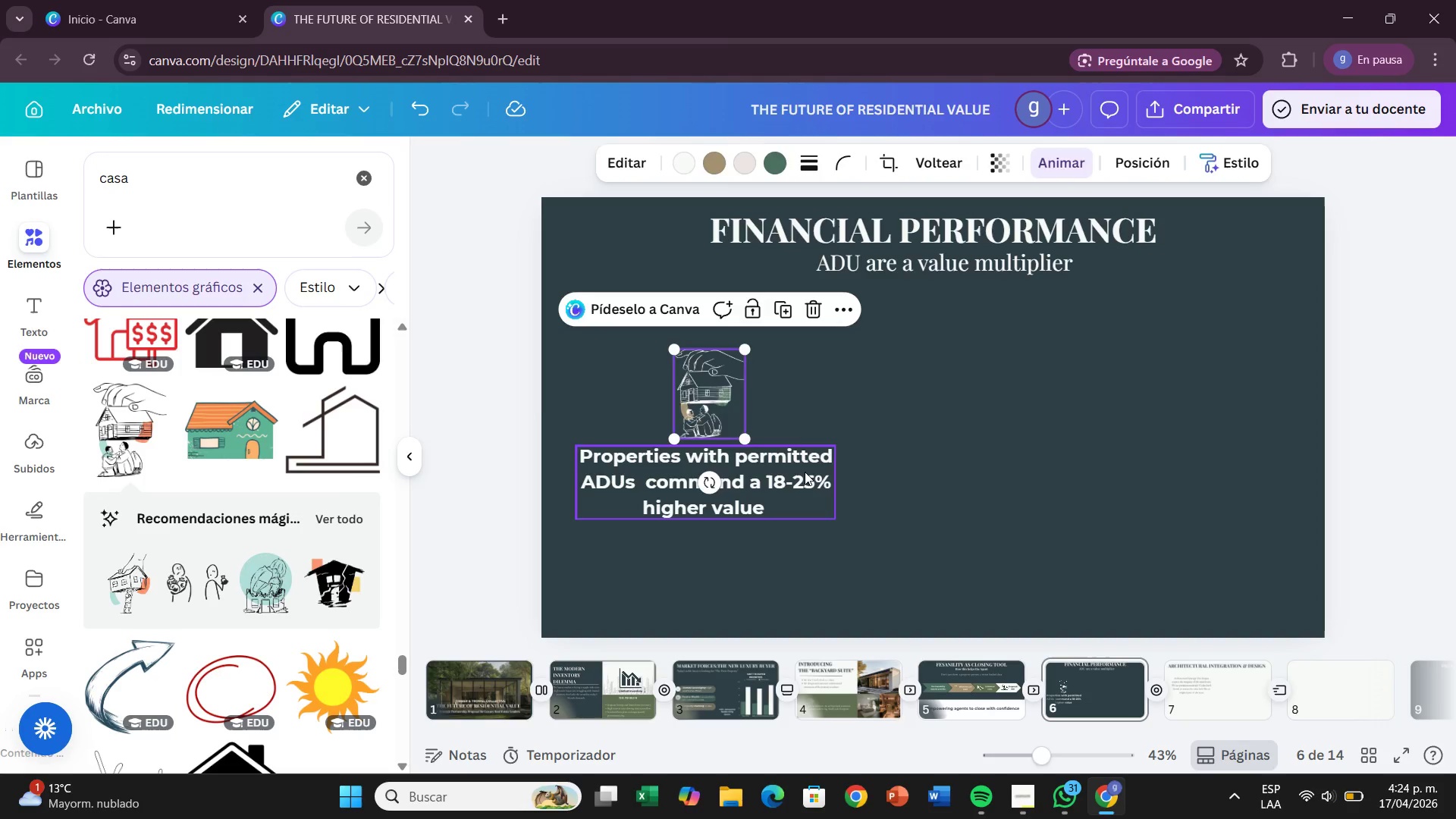 
left_click_drag(start_coordinate=[805, 472], to_coordinate=[849, 468])
 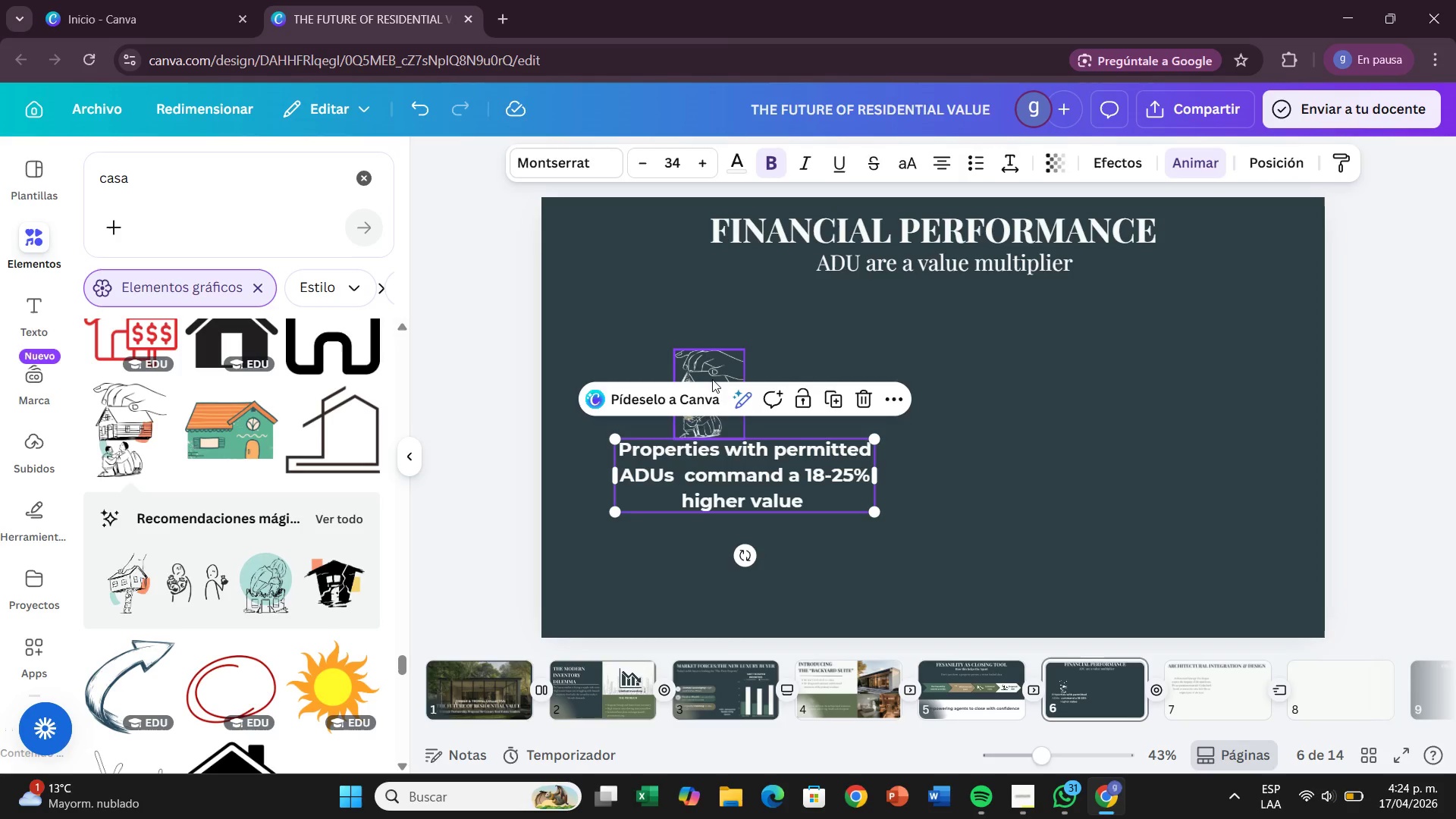 
left_click_drag(start_coordinate=[712, 378], to_coordinate=[767, 383])
 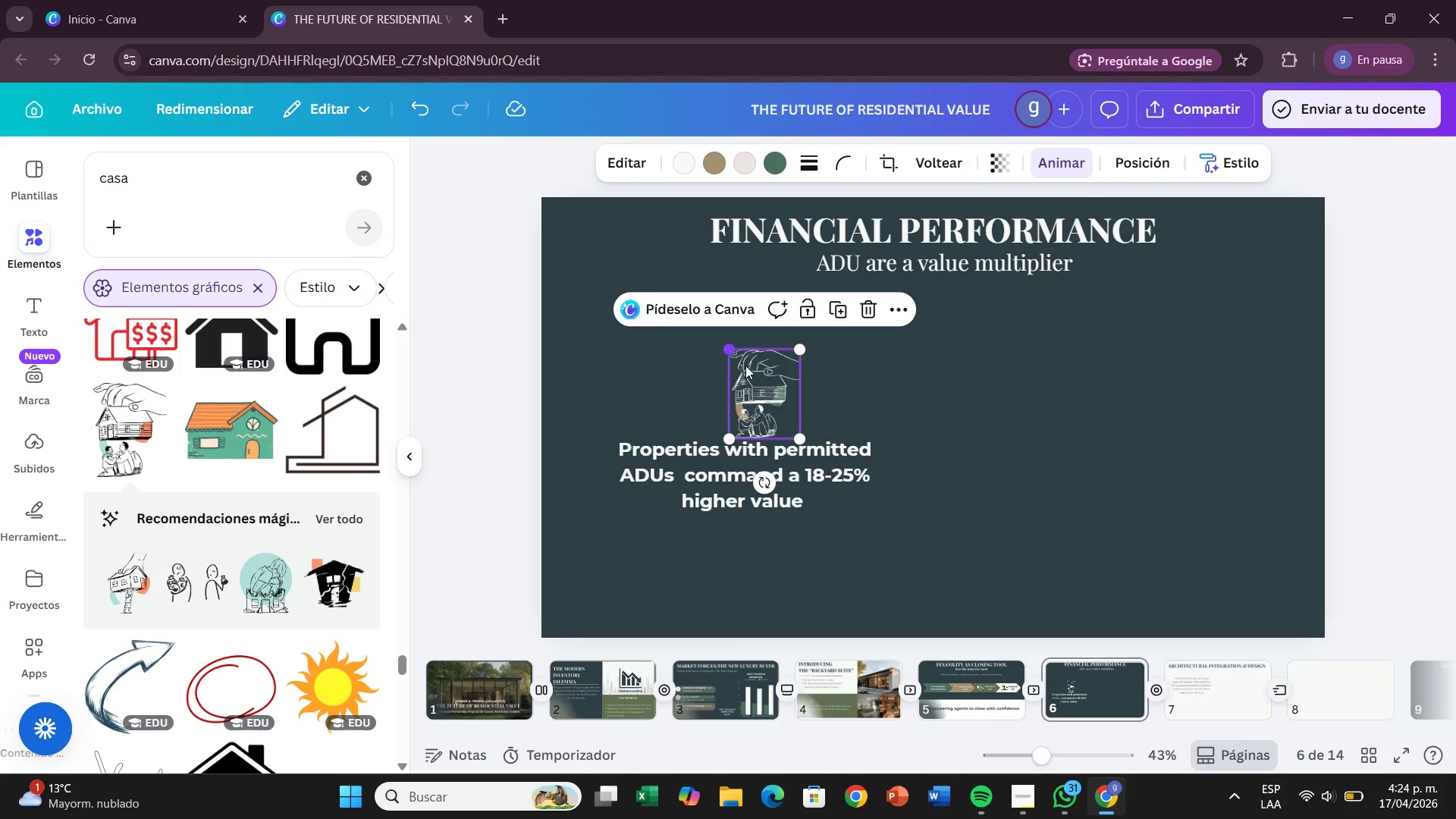 
left_click_drag(start_coordinate=[765, 376], to_coordinate=[756, 376])
 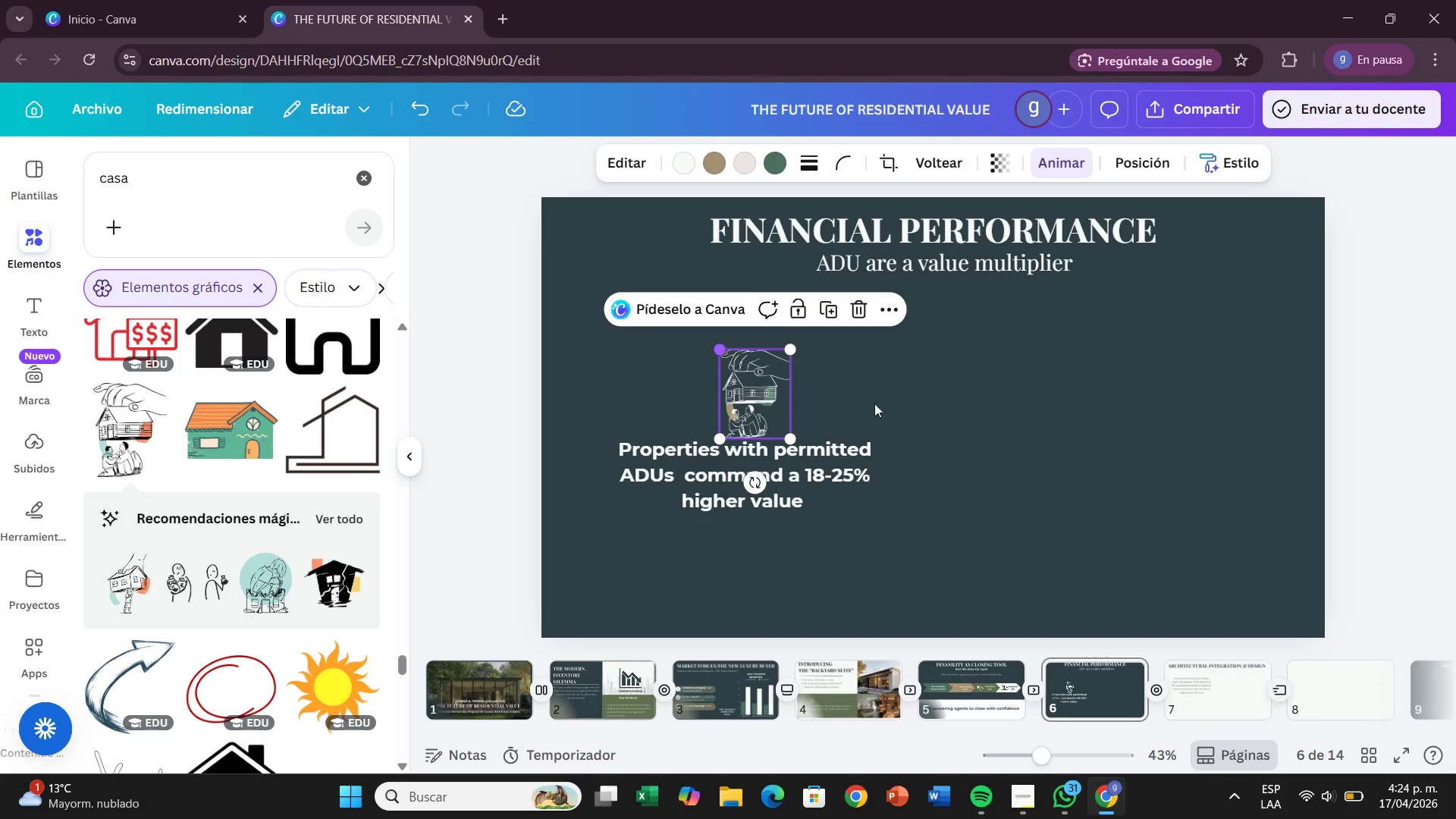 
left_click([946, 424])
 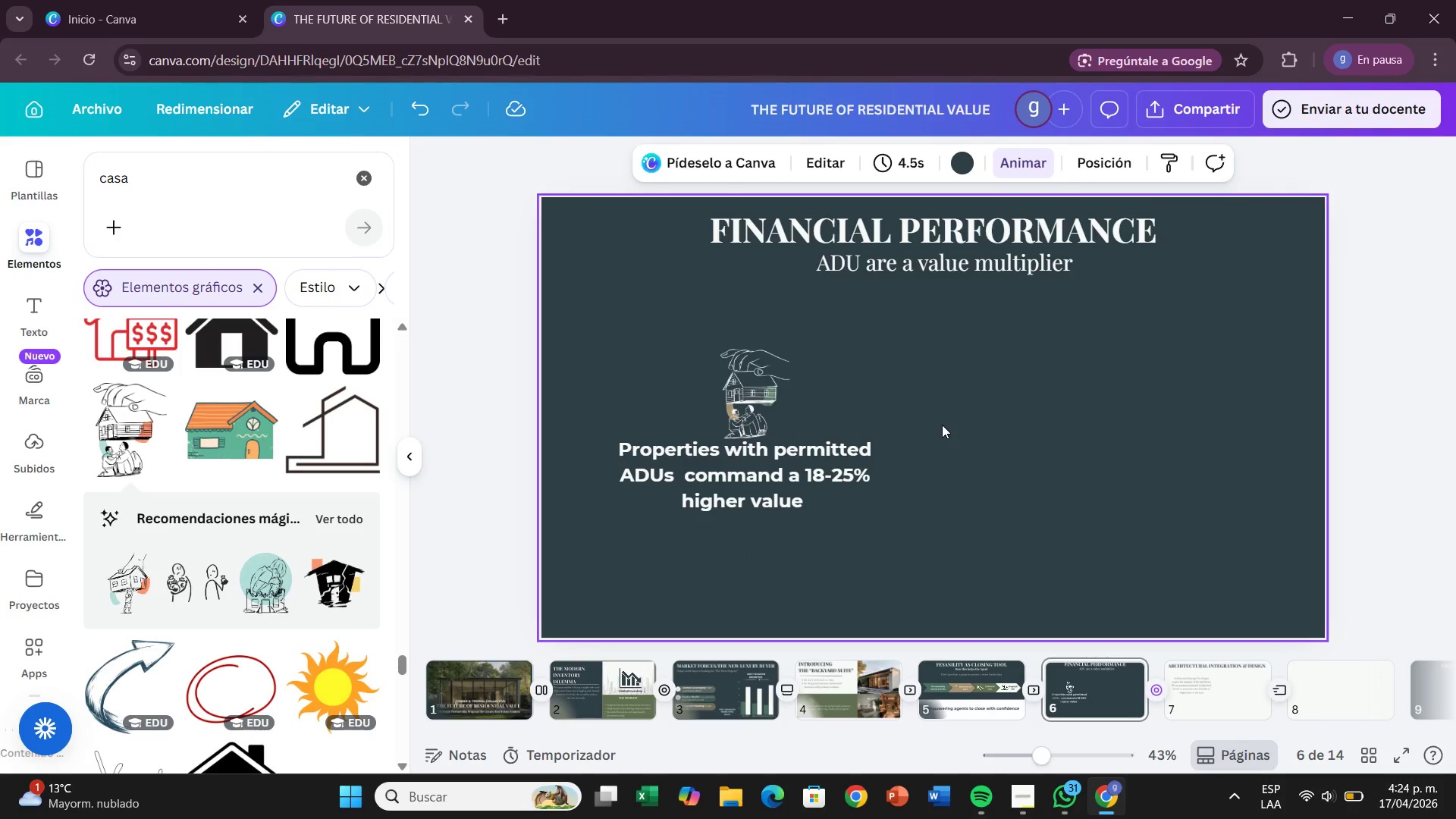 
wait(9.11)
 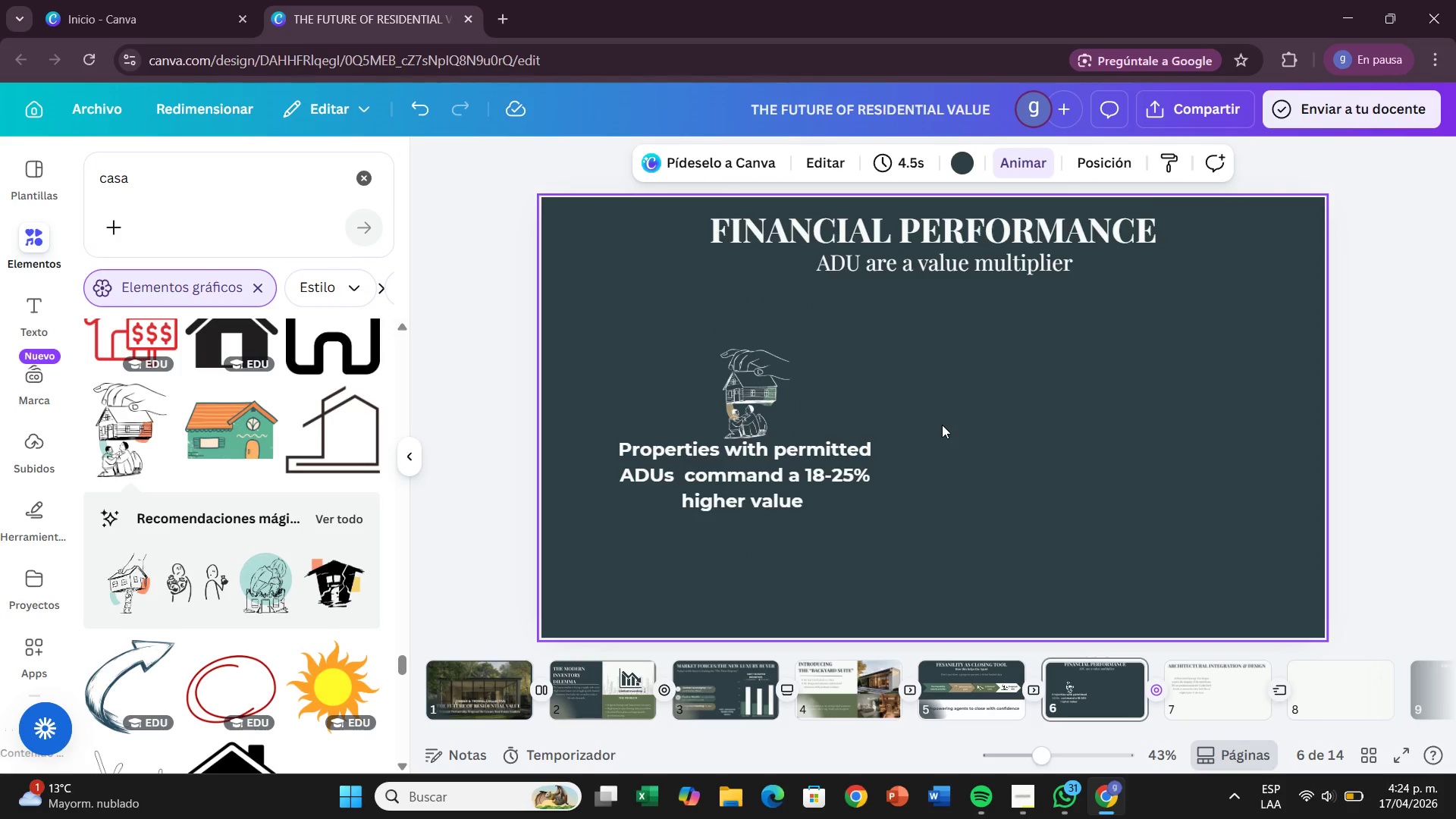 
left_click([371, 171])
 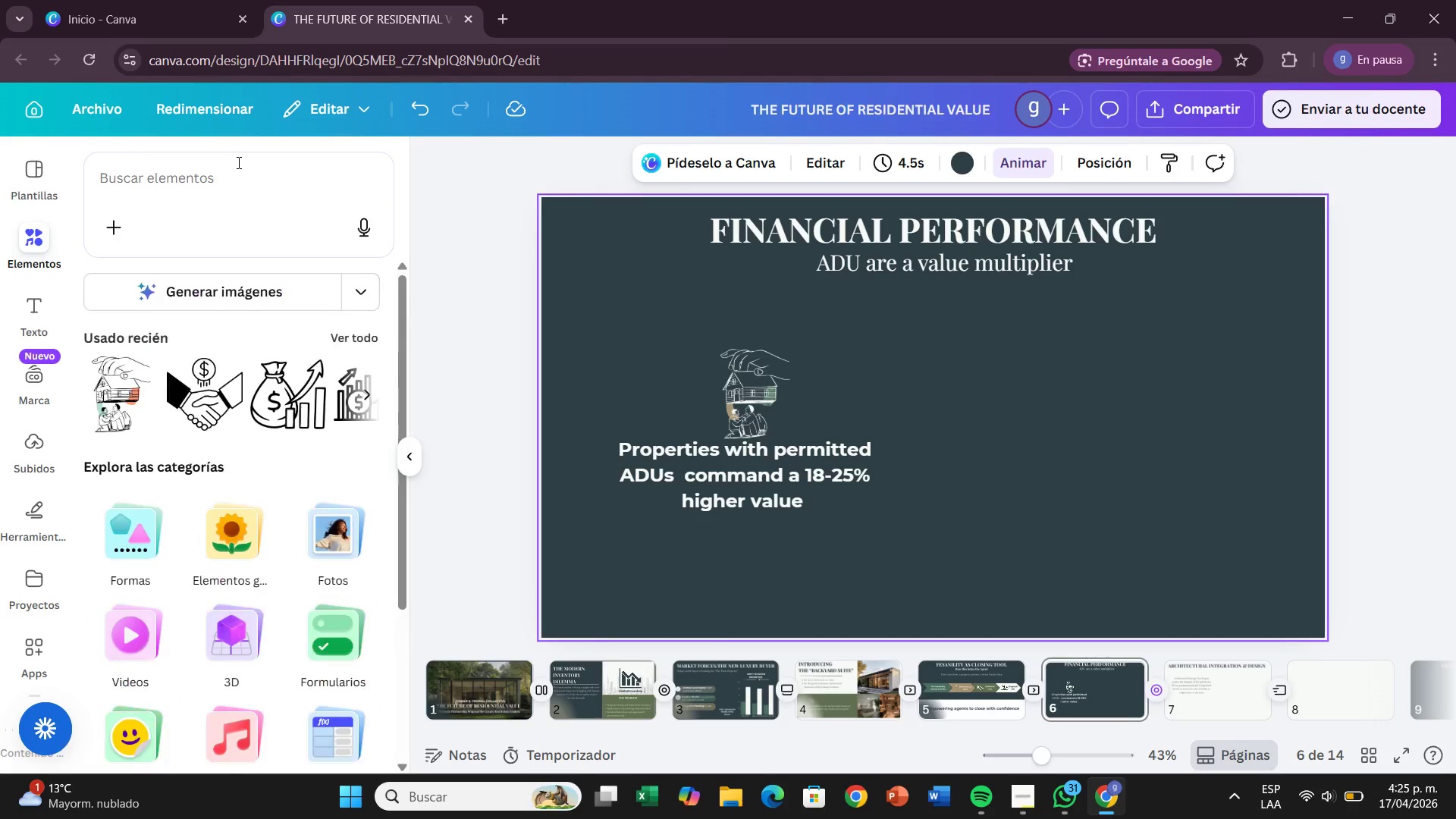 
left_click([238, 168])
 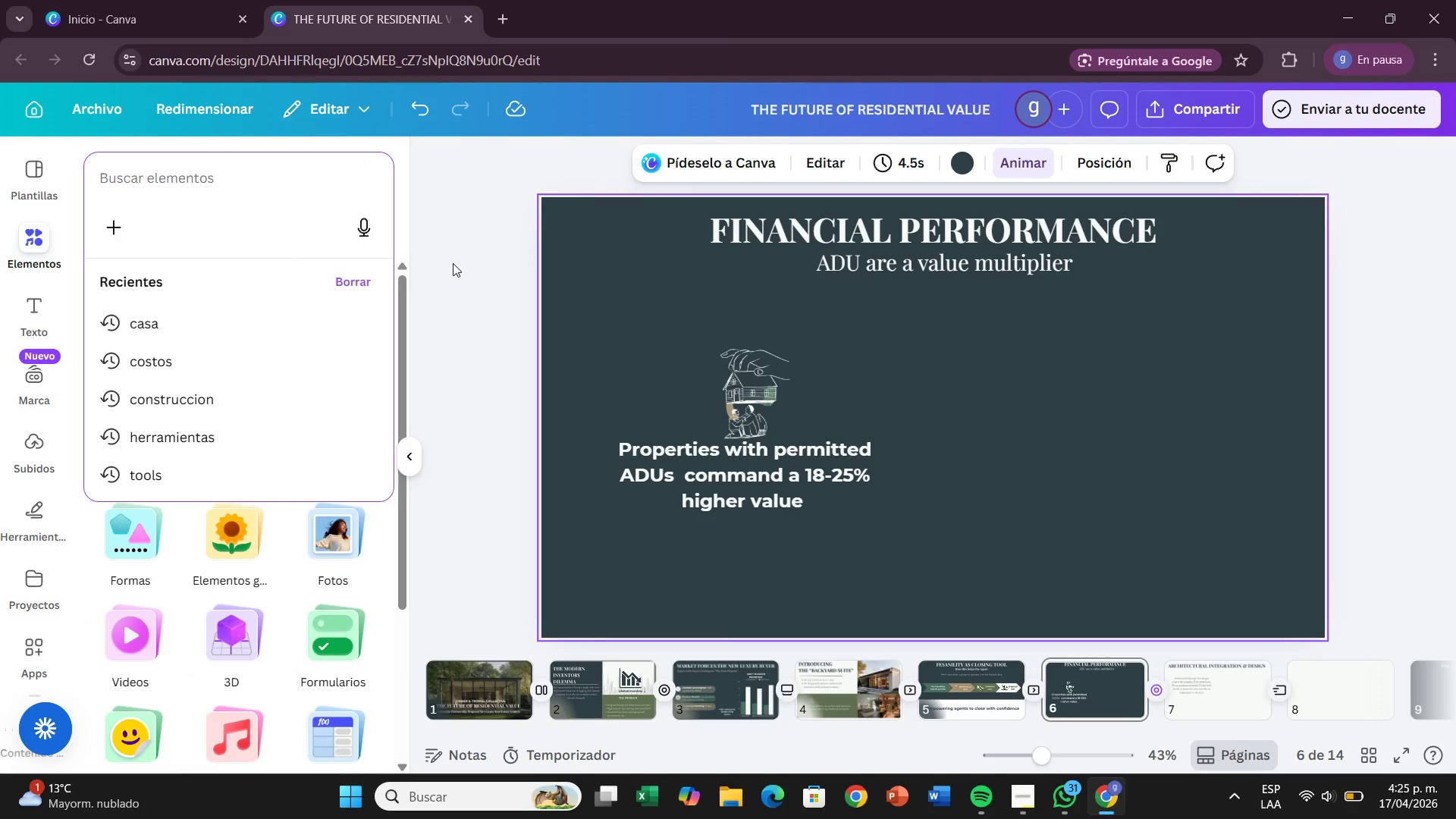 
left_click([453, 263])
 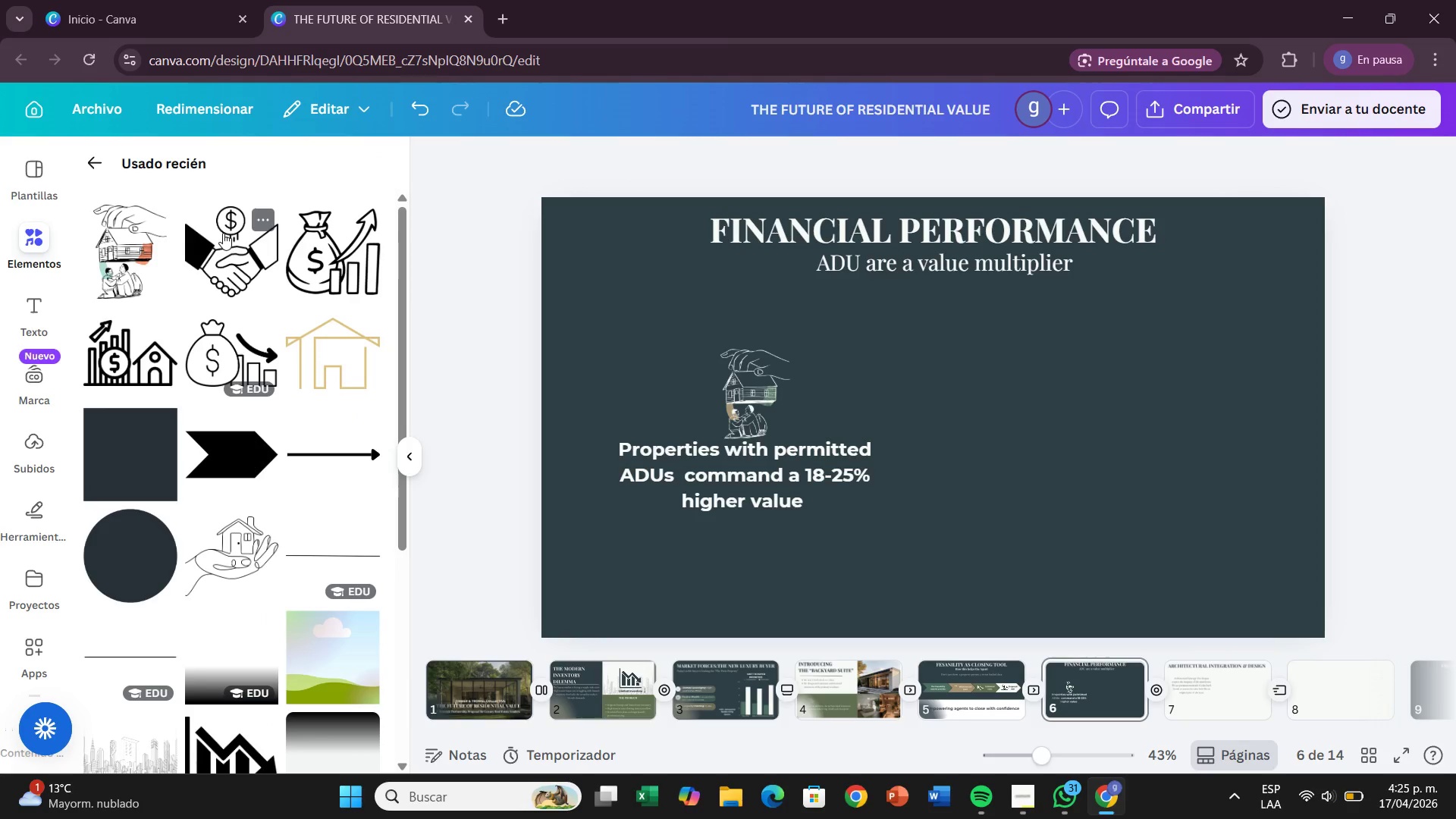 
left_click([109, 161])
 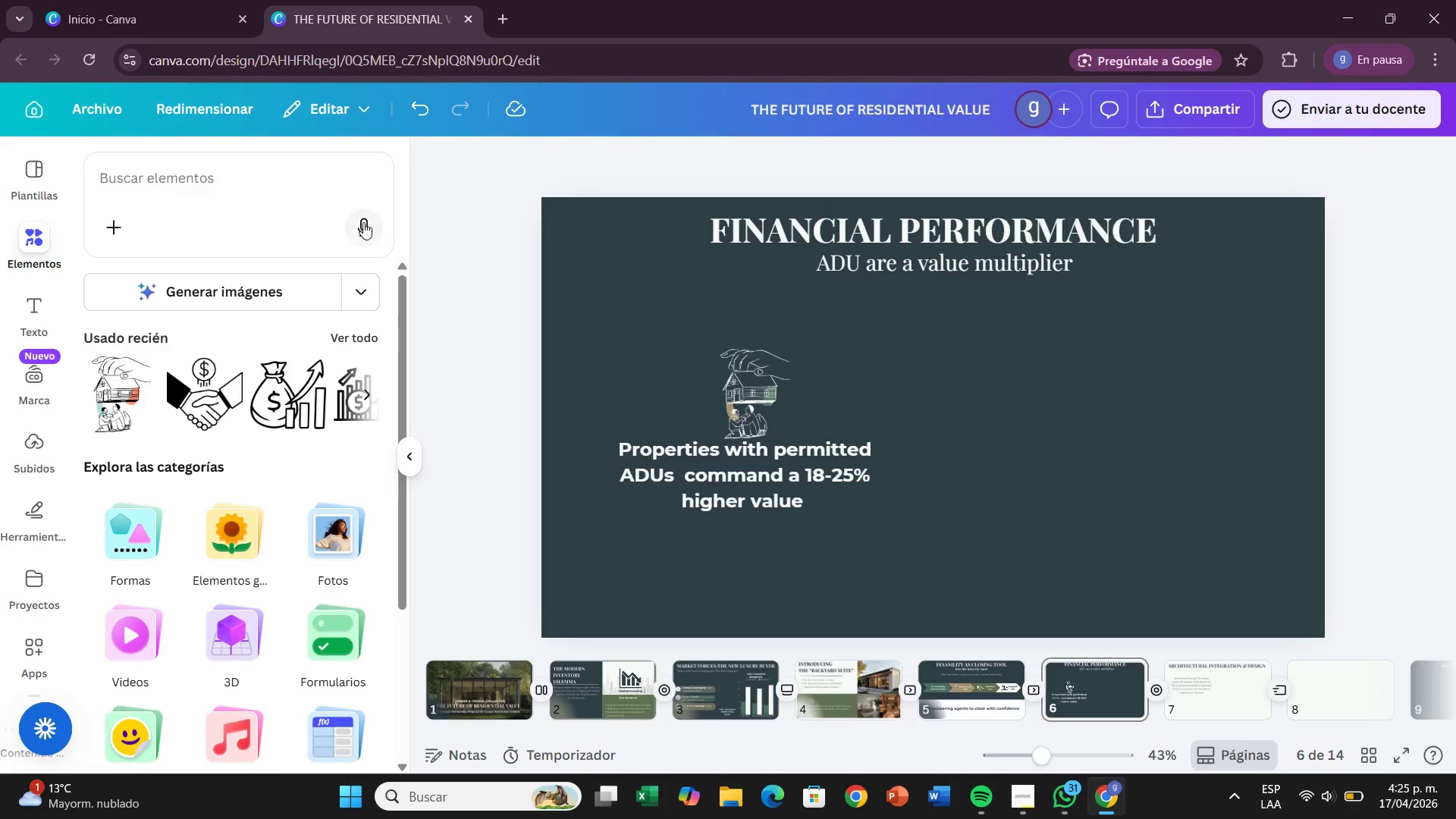 
left_click([313, 186])
 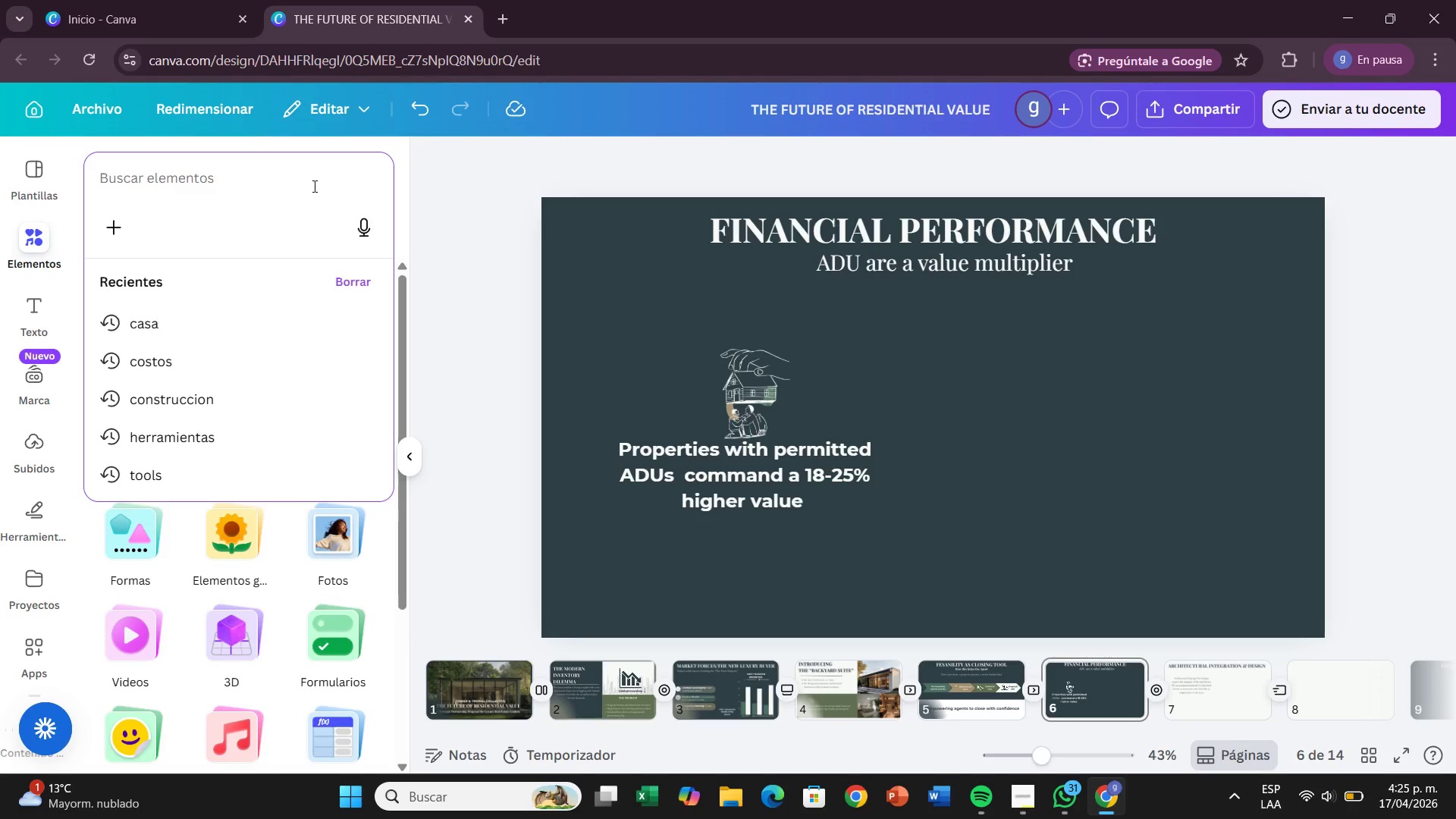 
type(trato)
 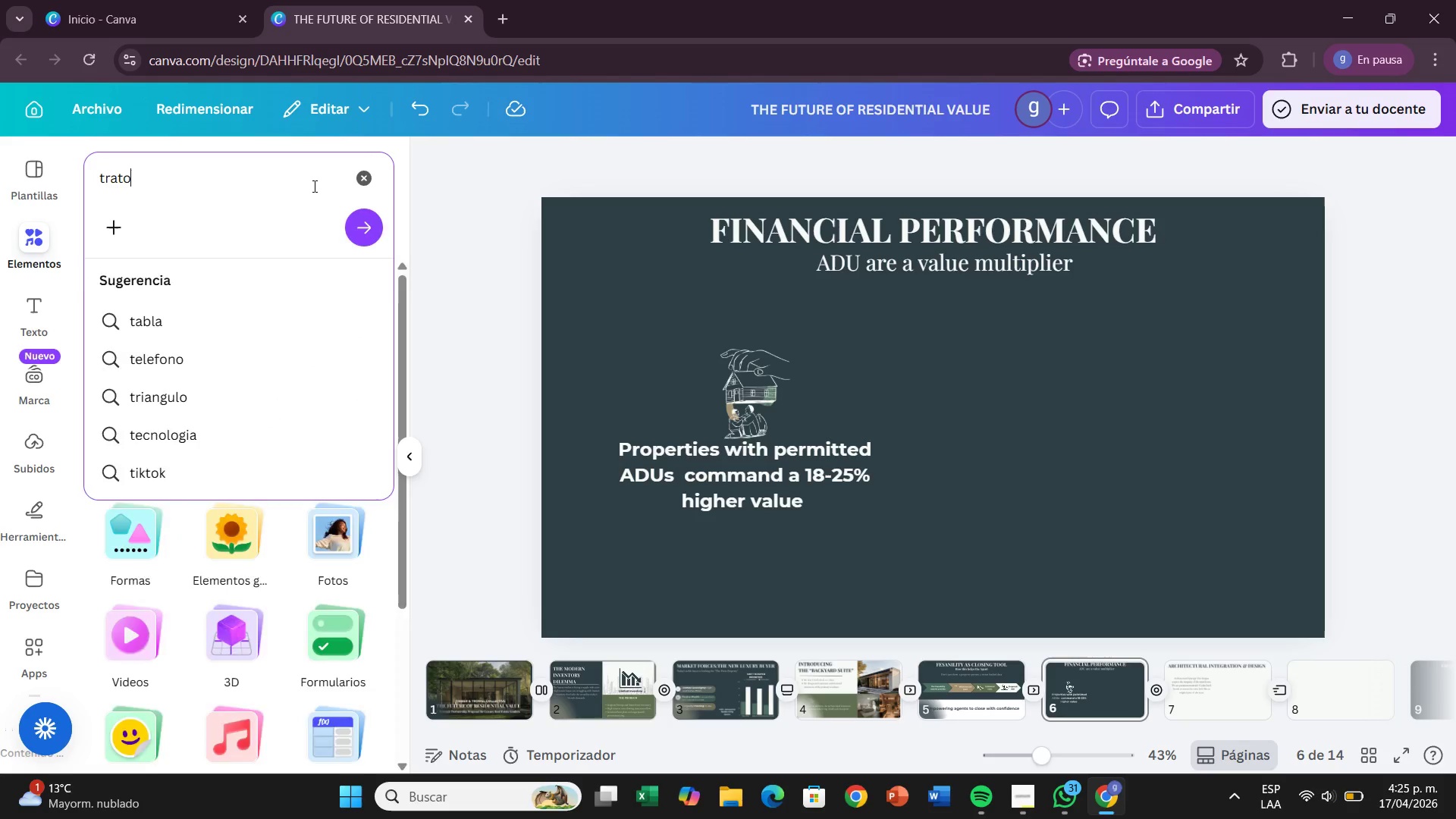 
key(Enter)
 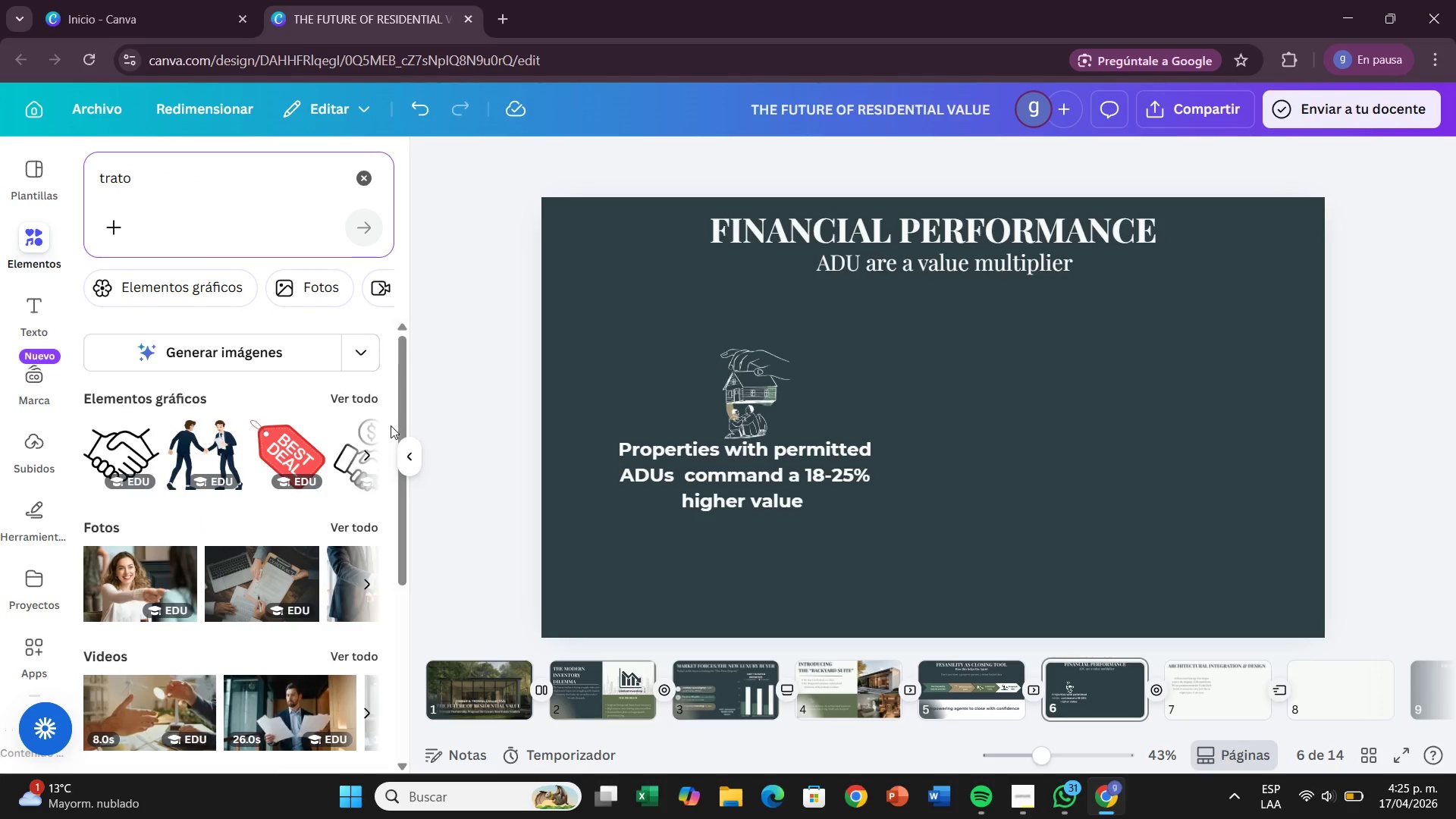 
left_click([362, 408])
 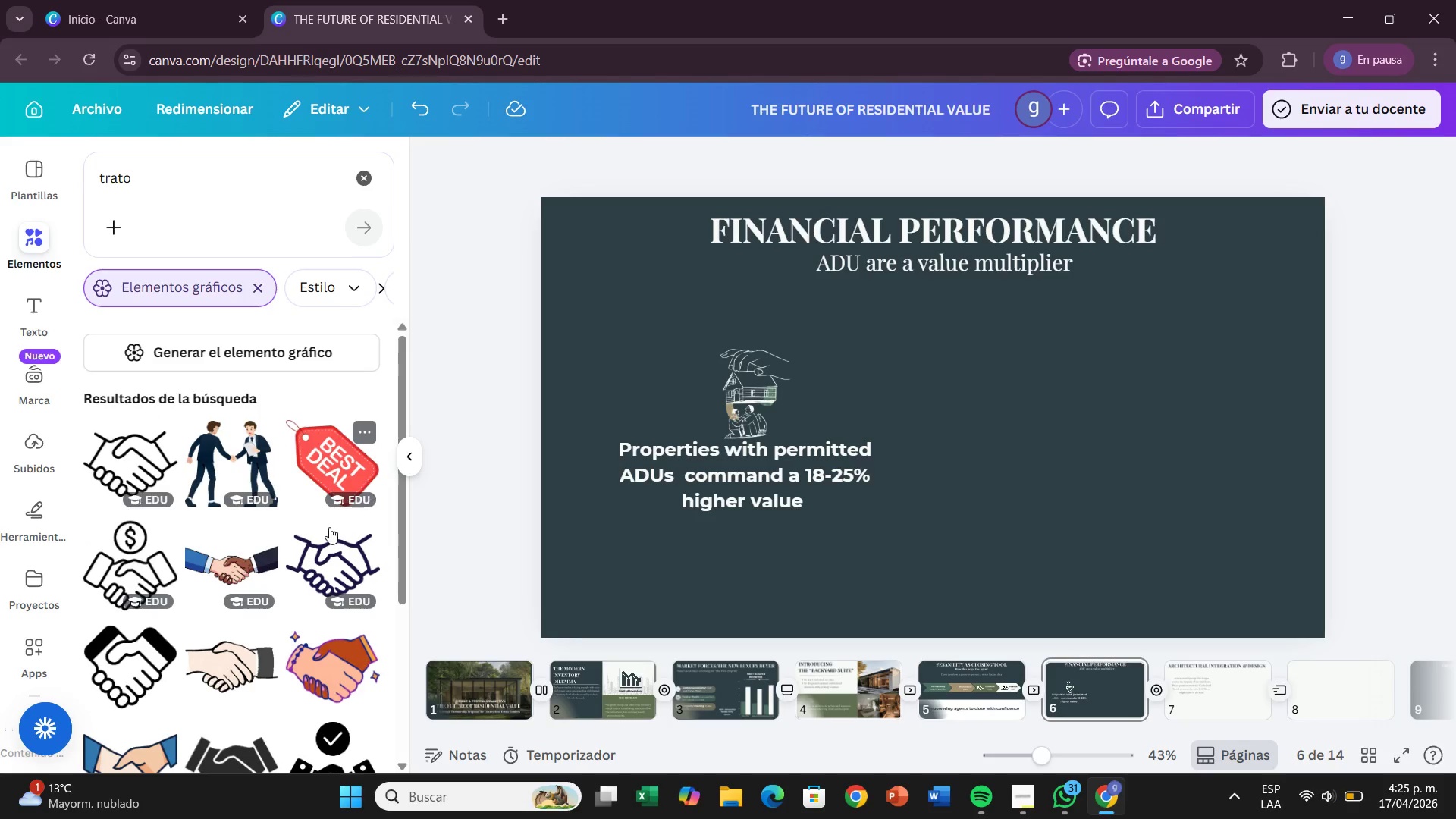 
scroll: coordinate [322, 573], scroll_direction: down, amount: 6.0
 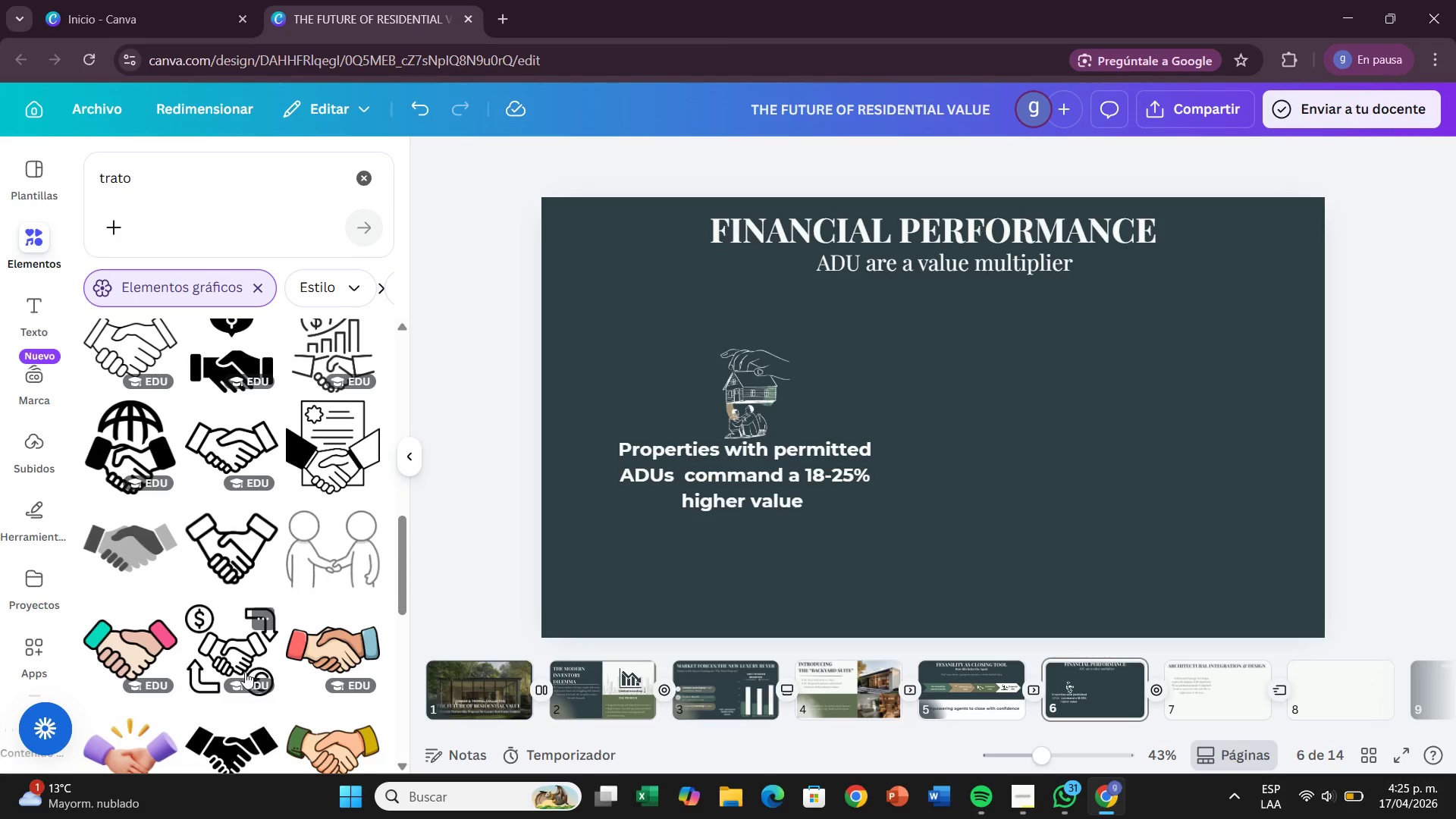 
left_click_drag(start_coordinate=[240, 653], to_coordinate=[1046, 373])
 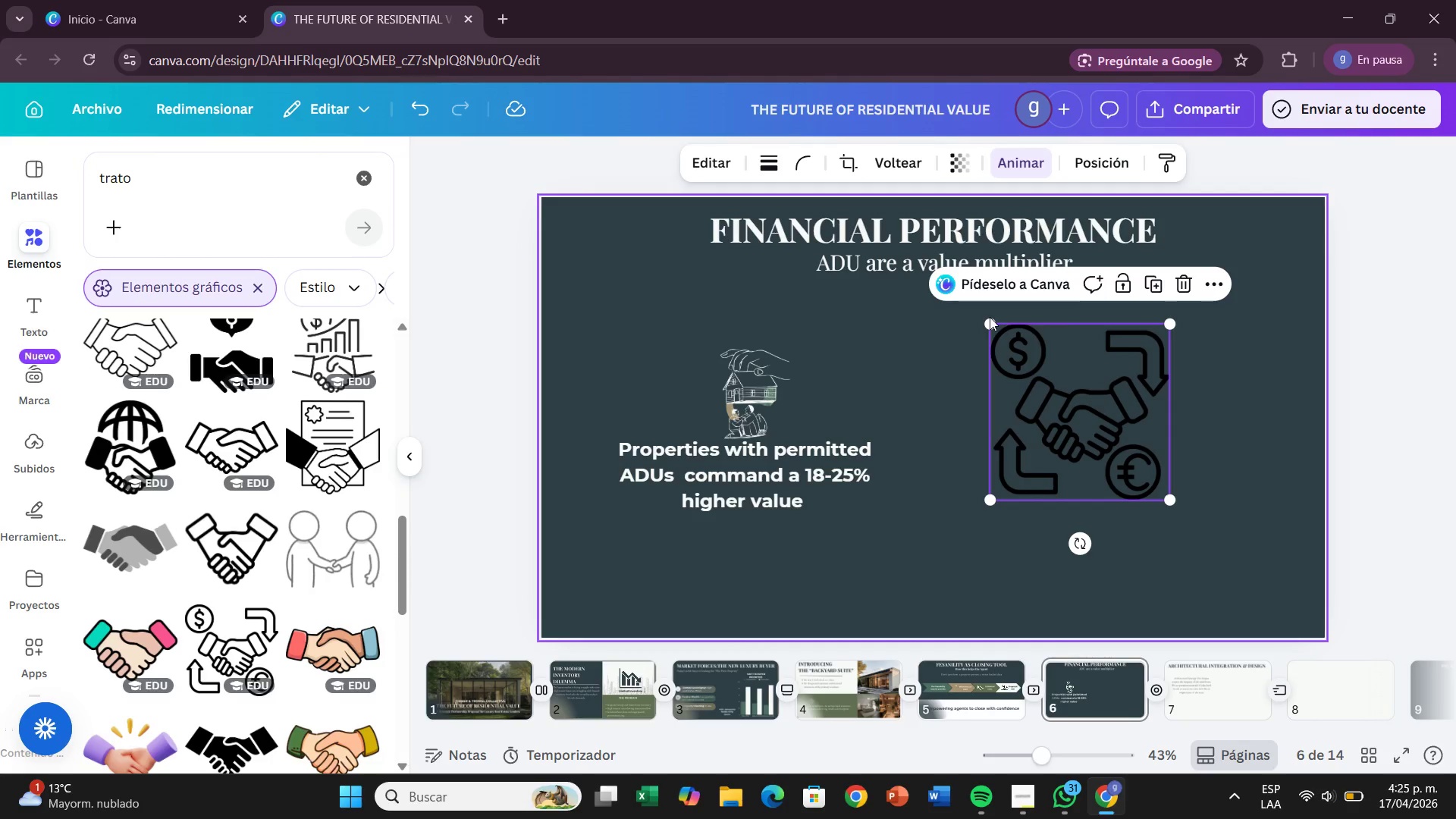 
left_click([990, 317])
 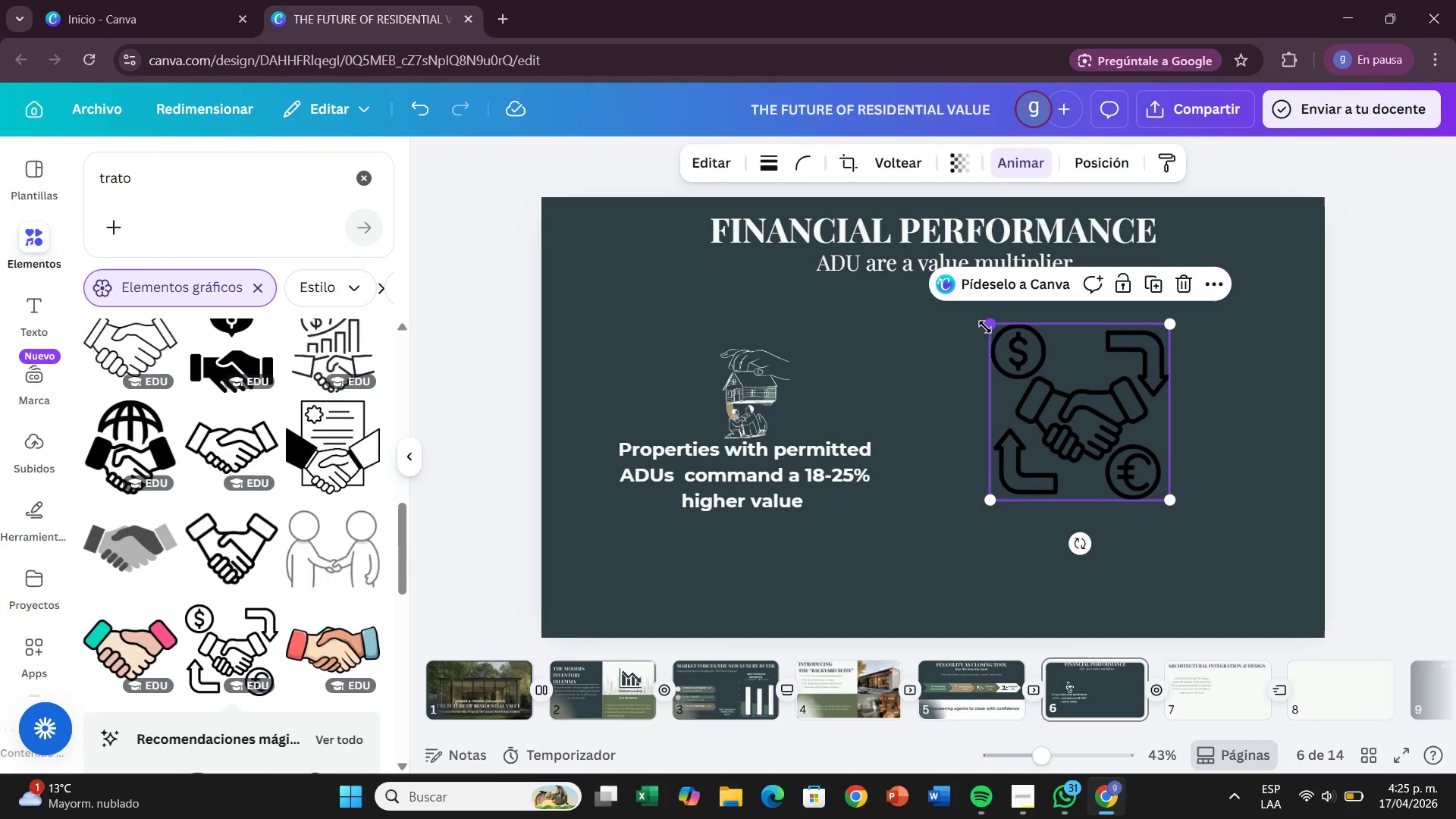 
left_click_drag(start_coordinate=[985, 327], to_coordinate=[1109, 457])
 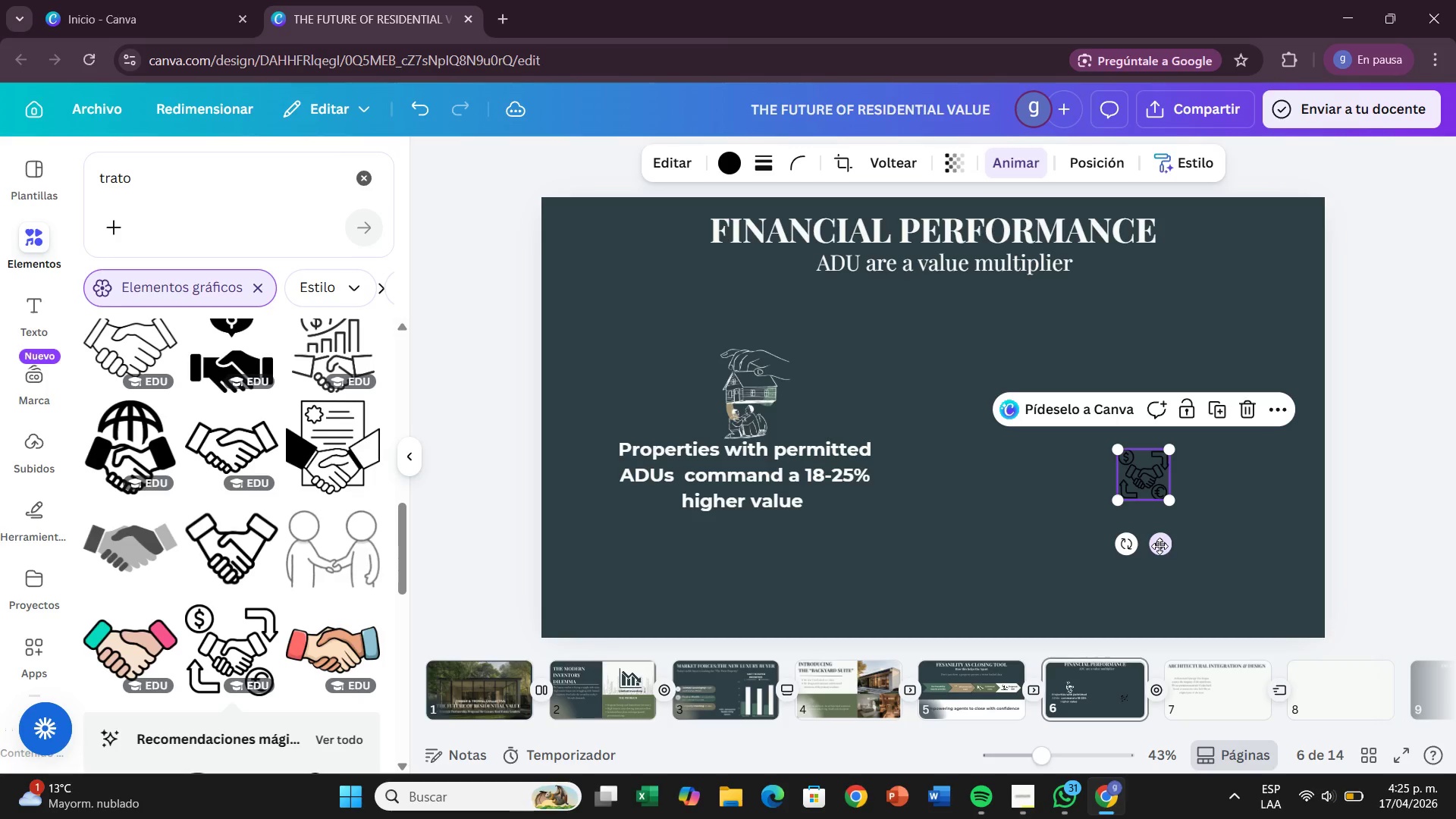 
left_click_drag(start_coordinate=[1159, 546], to_coordinate=[1128, 471])
 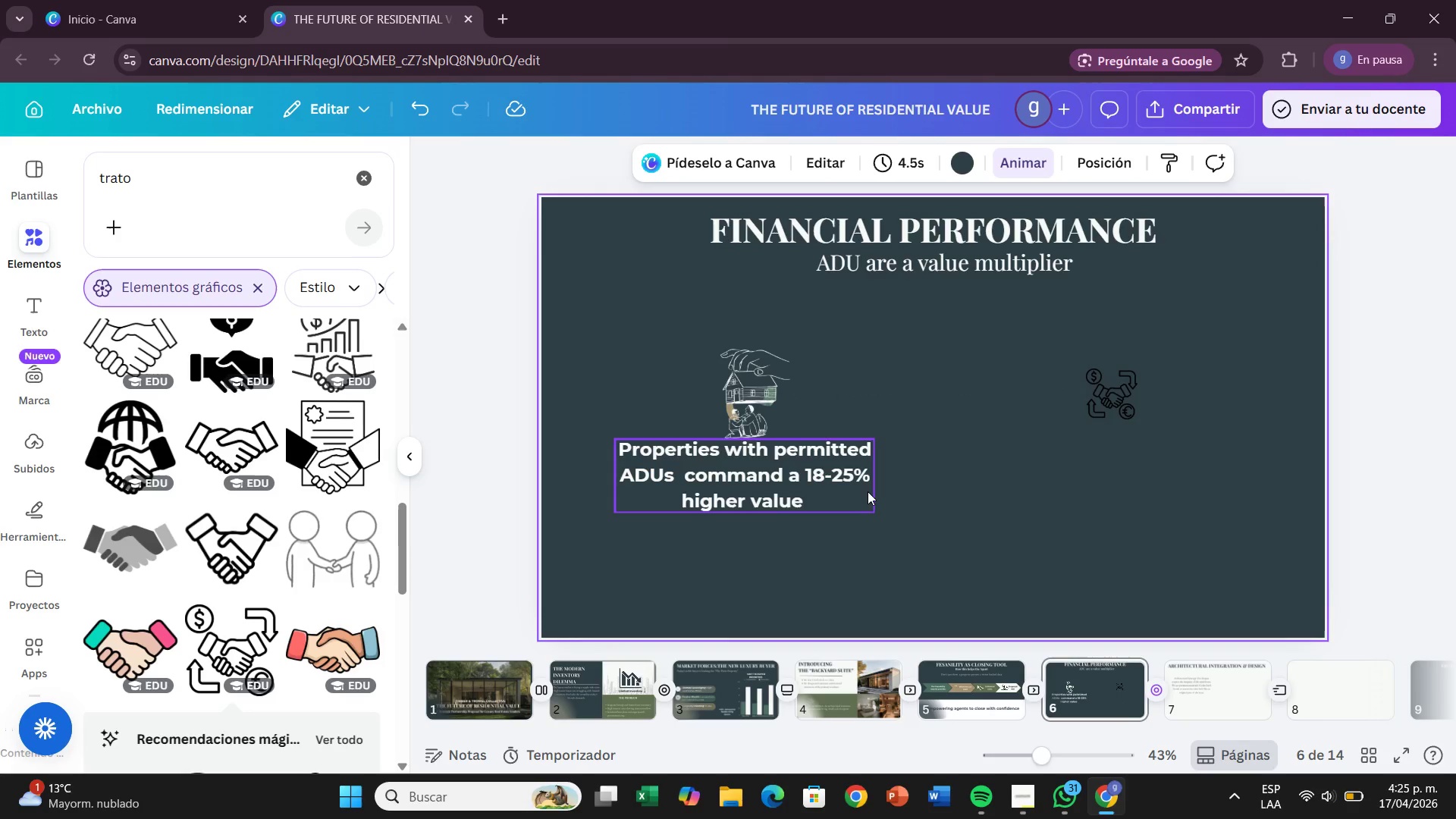 
left_click_drag(start_coordinate=[848, 482], to_coordinate=[848, 491])
 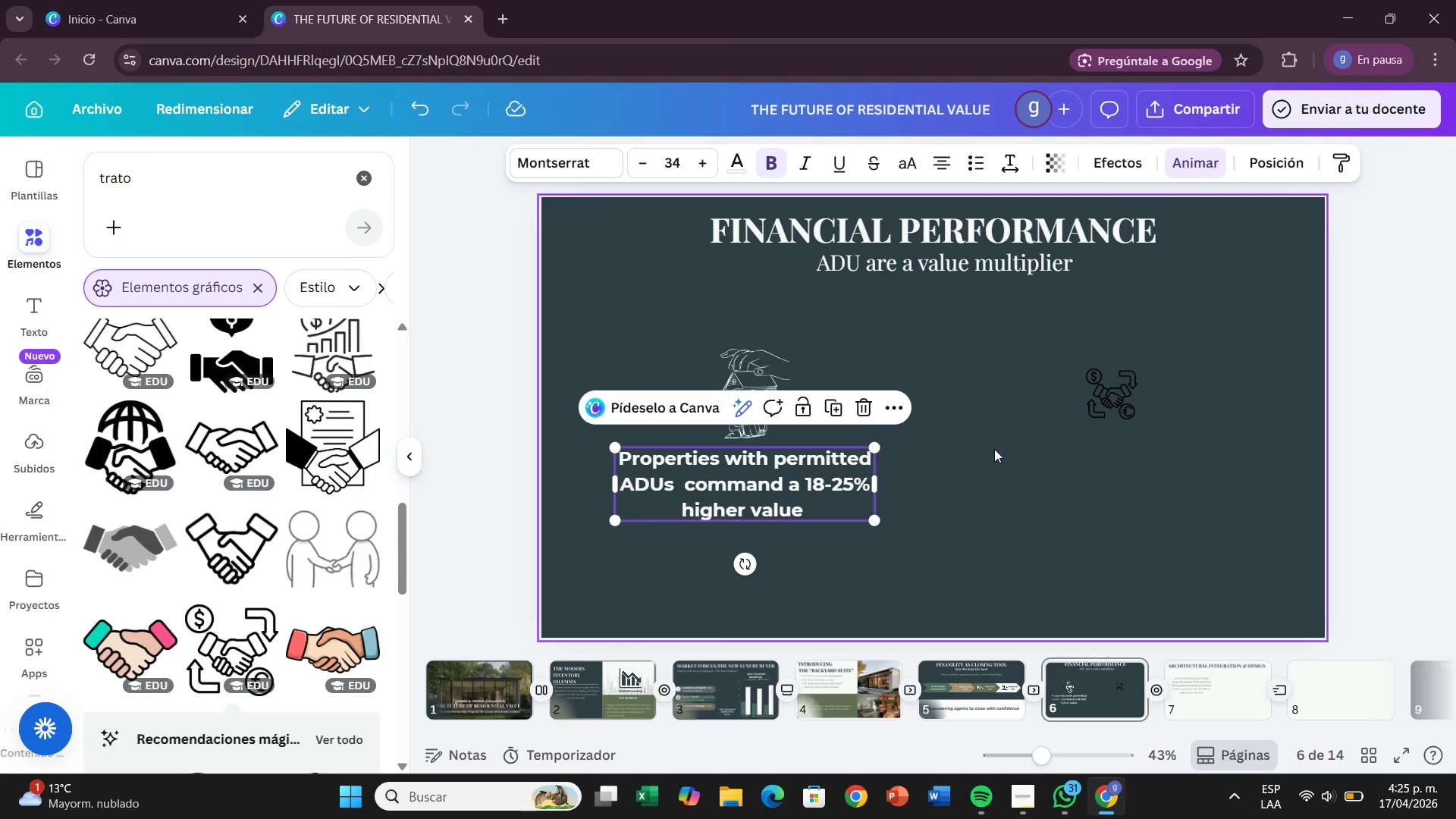 
wait(5.98)
 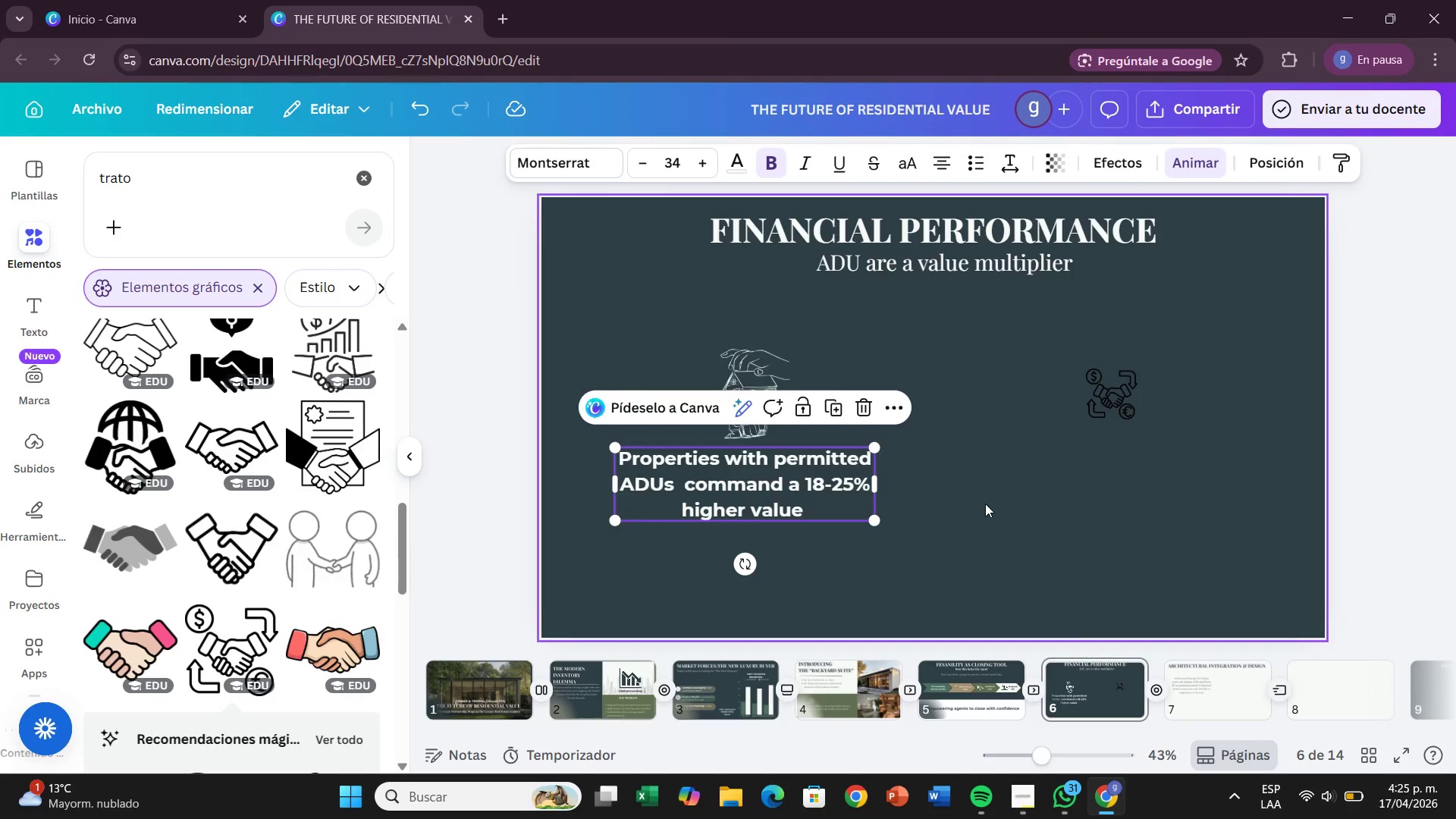 
left_click([830, 398])
 